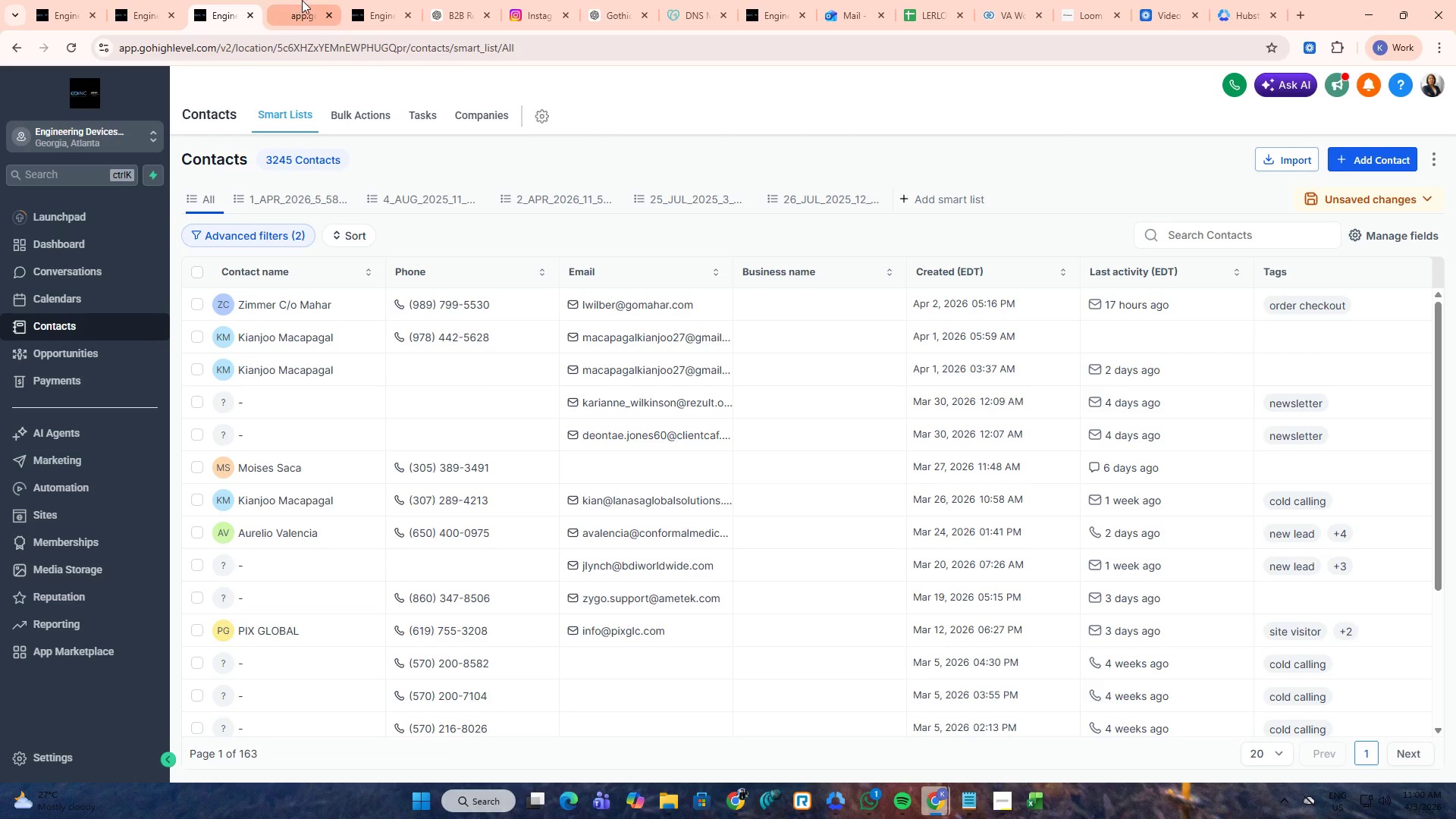 
left_click([306, 0])
 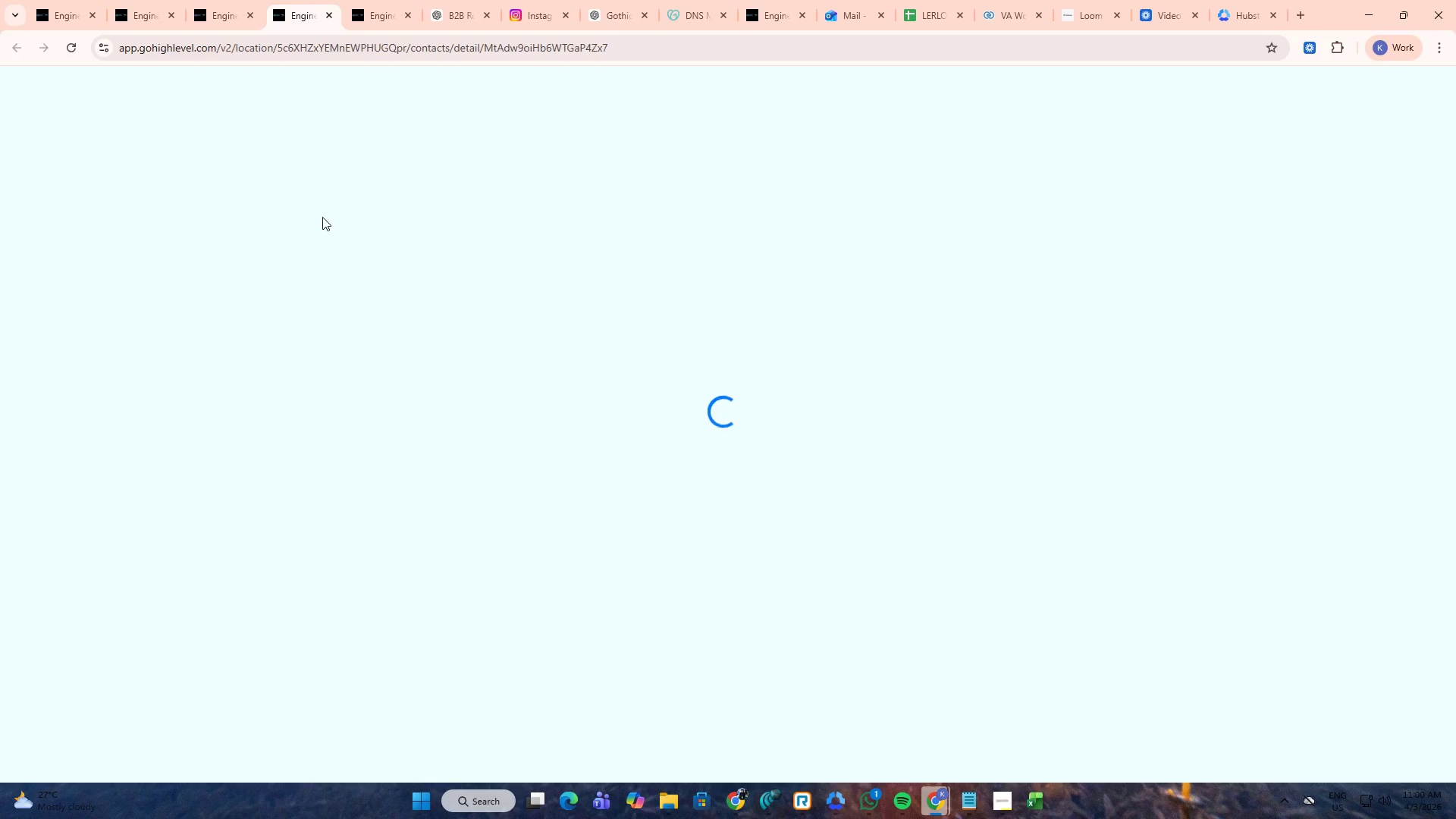 
mouse_move([338, 200])
 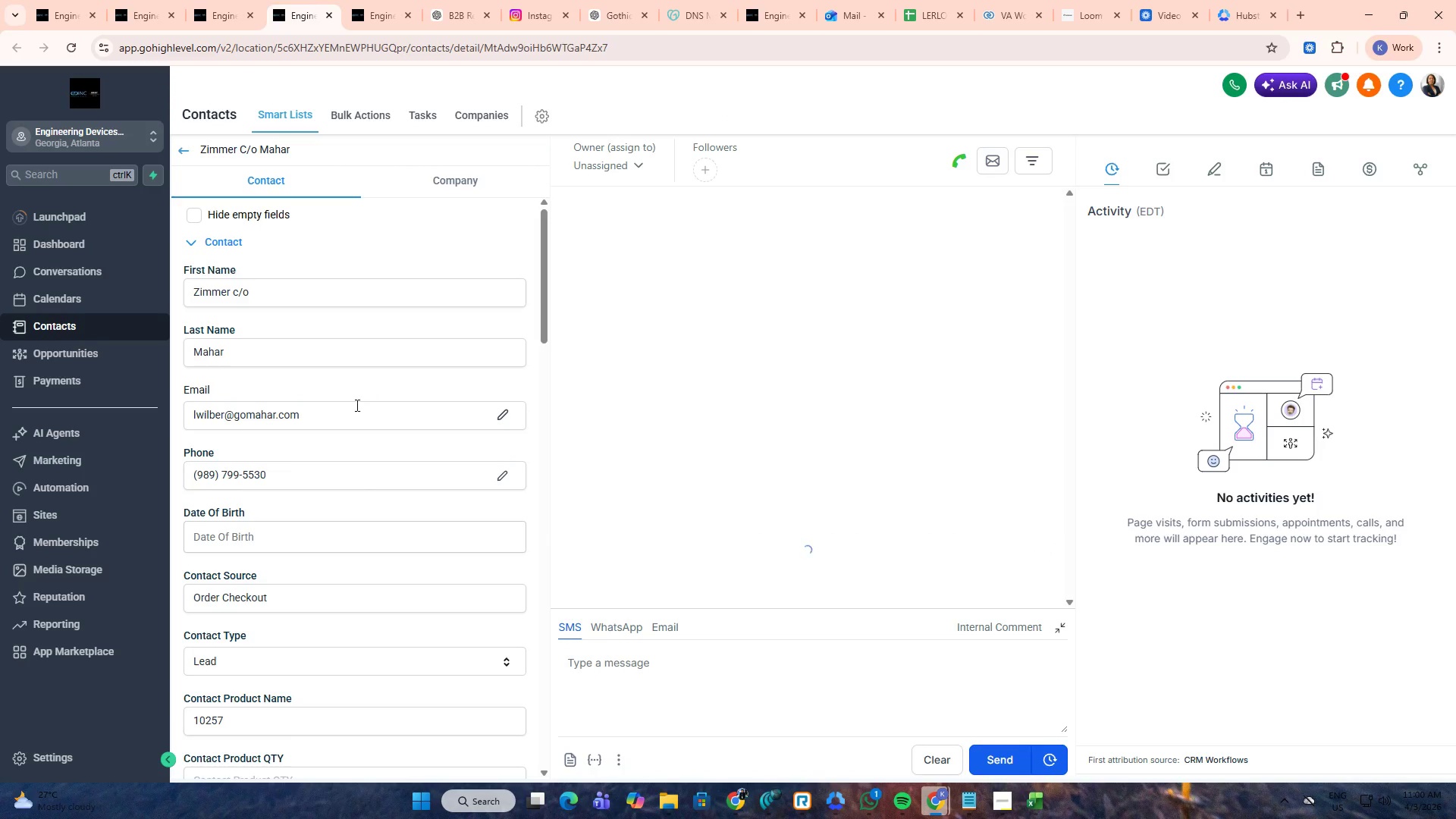 
scroll: coordinate [452, 375], scroll_direction: down, amount: 23.0
 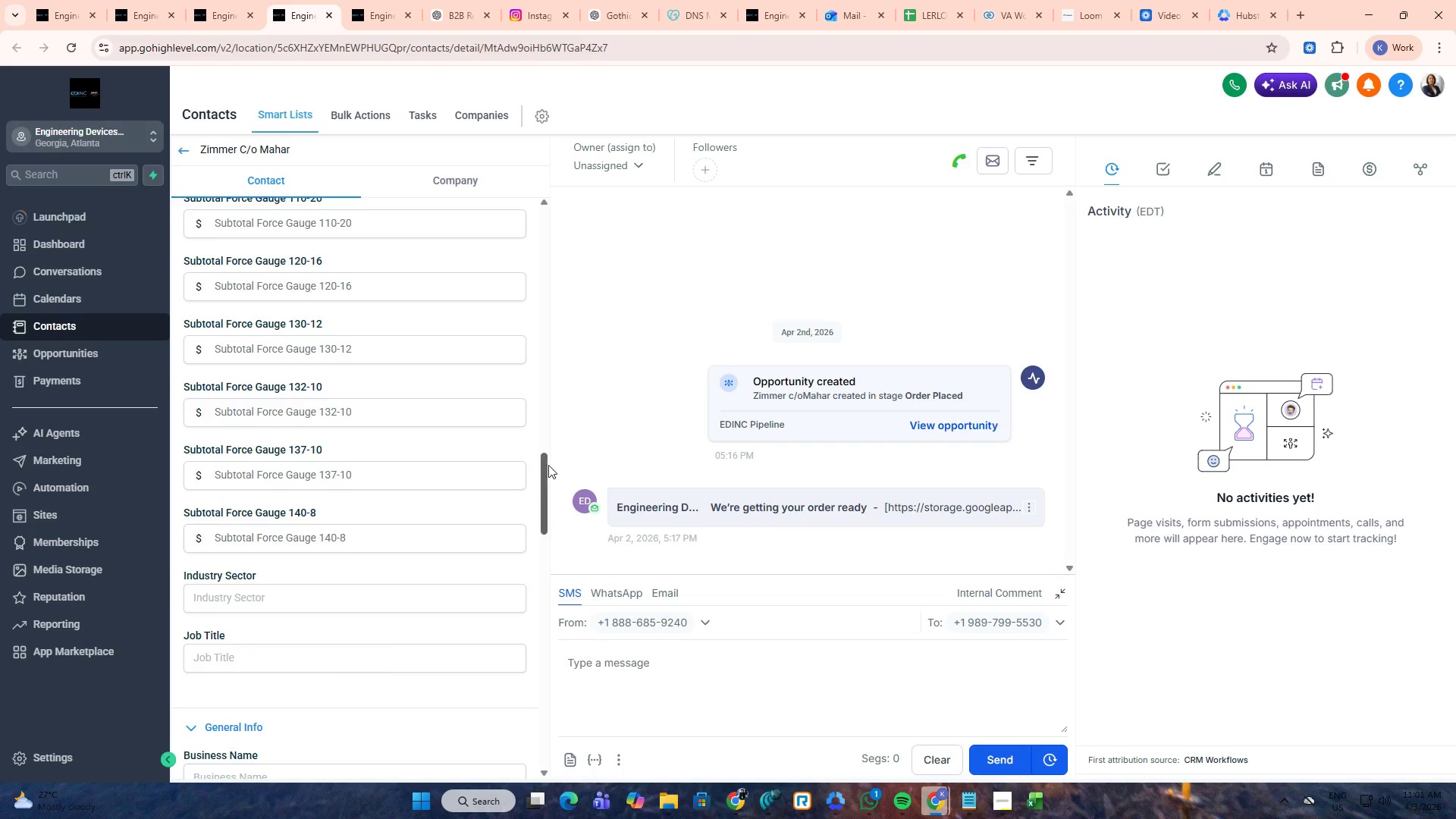 
left_click_drag(start_coordinate=[544, 466], to_coordinate=[524, 394])
 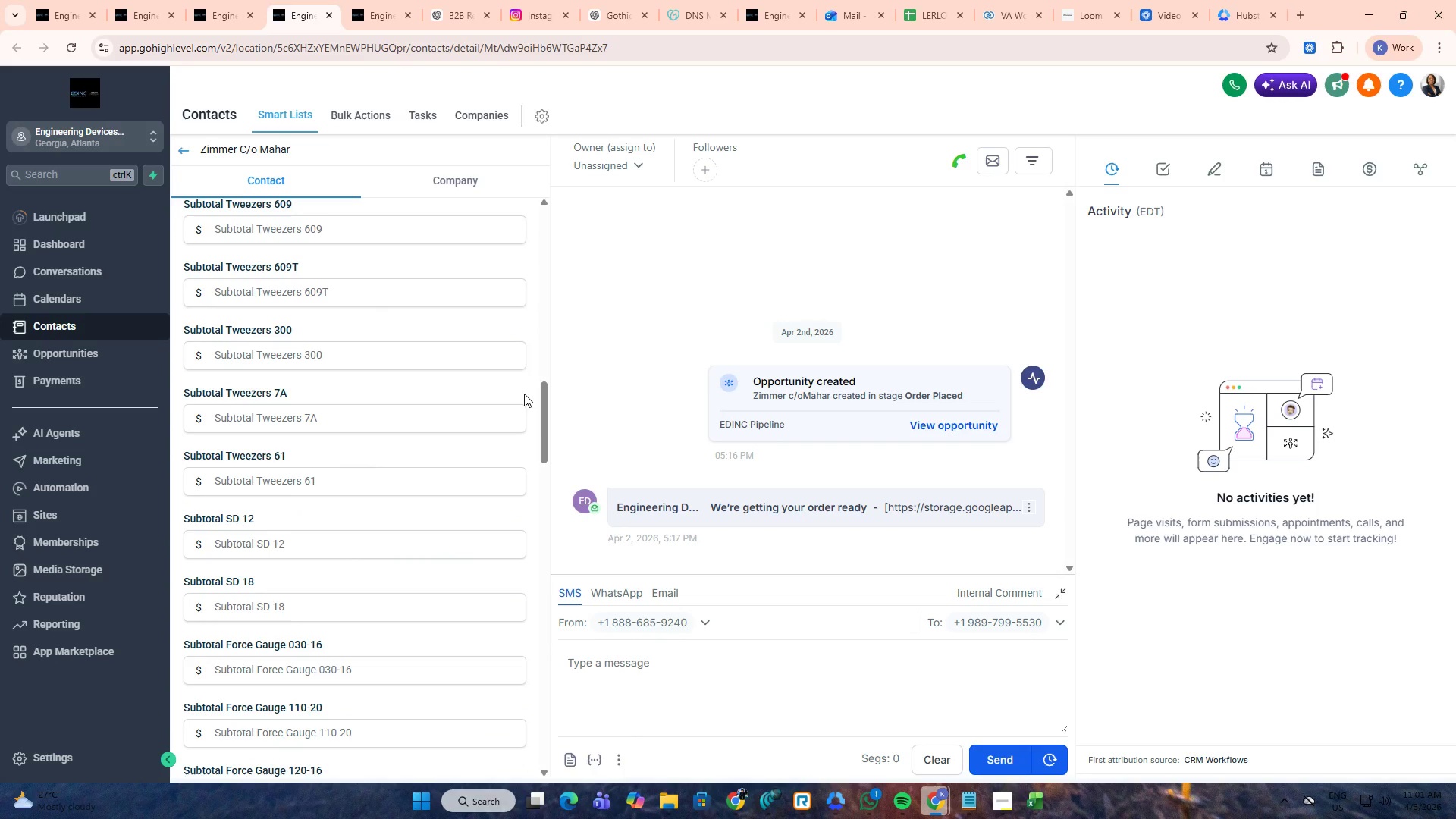 
key(Control+W)
 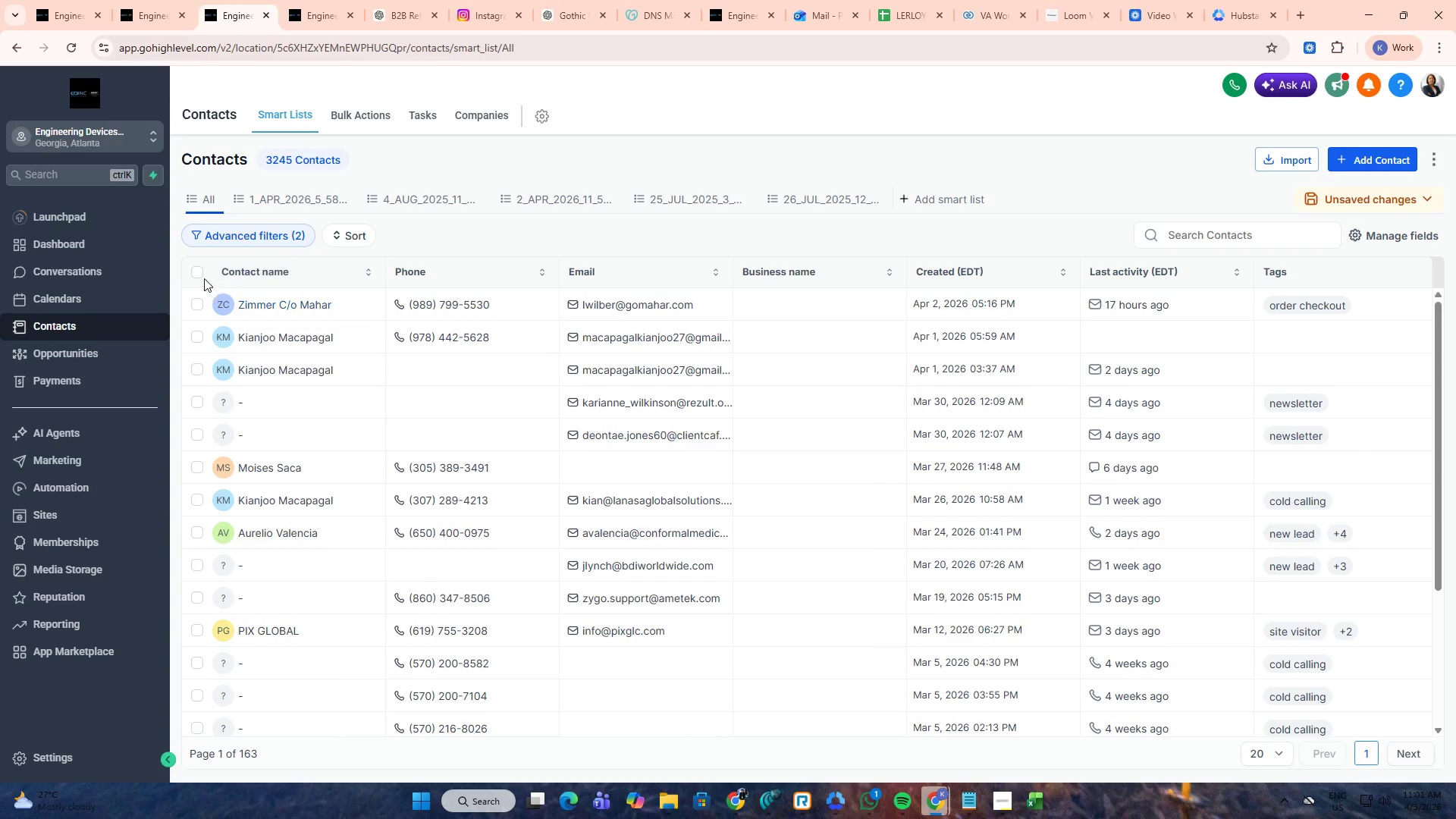 
left_click([197, 276])
 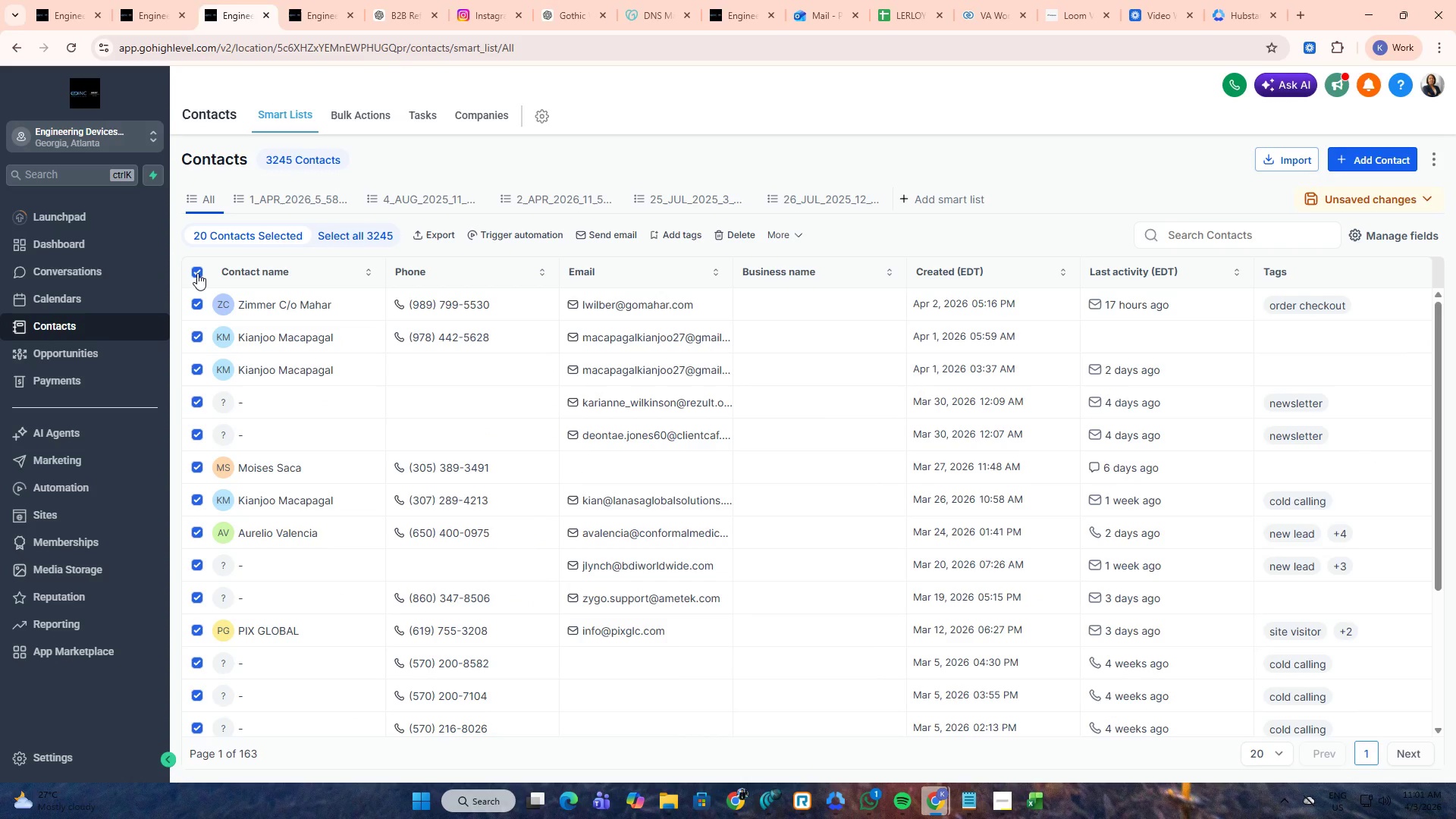 
wait(6.28)
 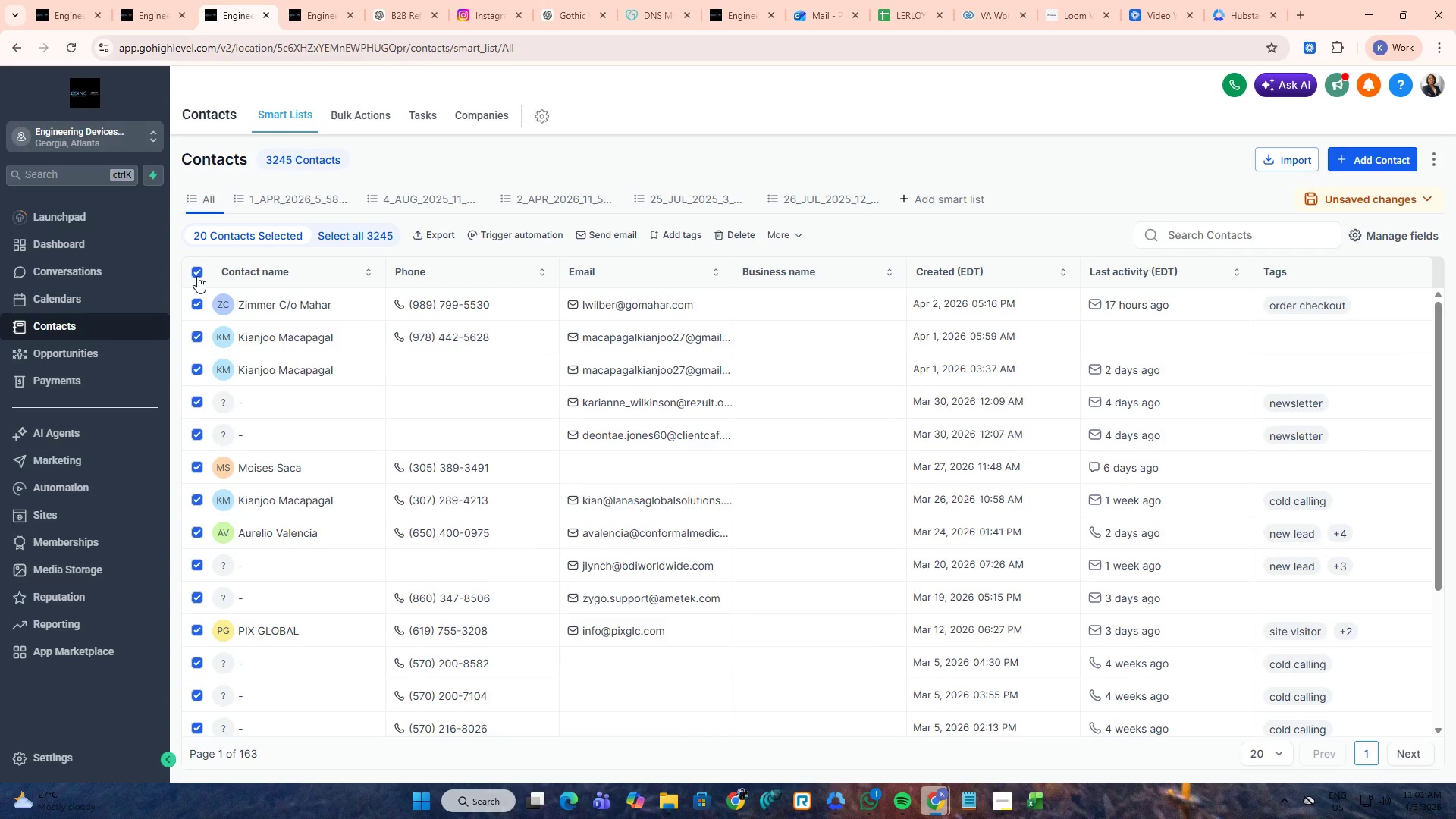 
left_click([197, 273])
 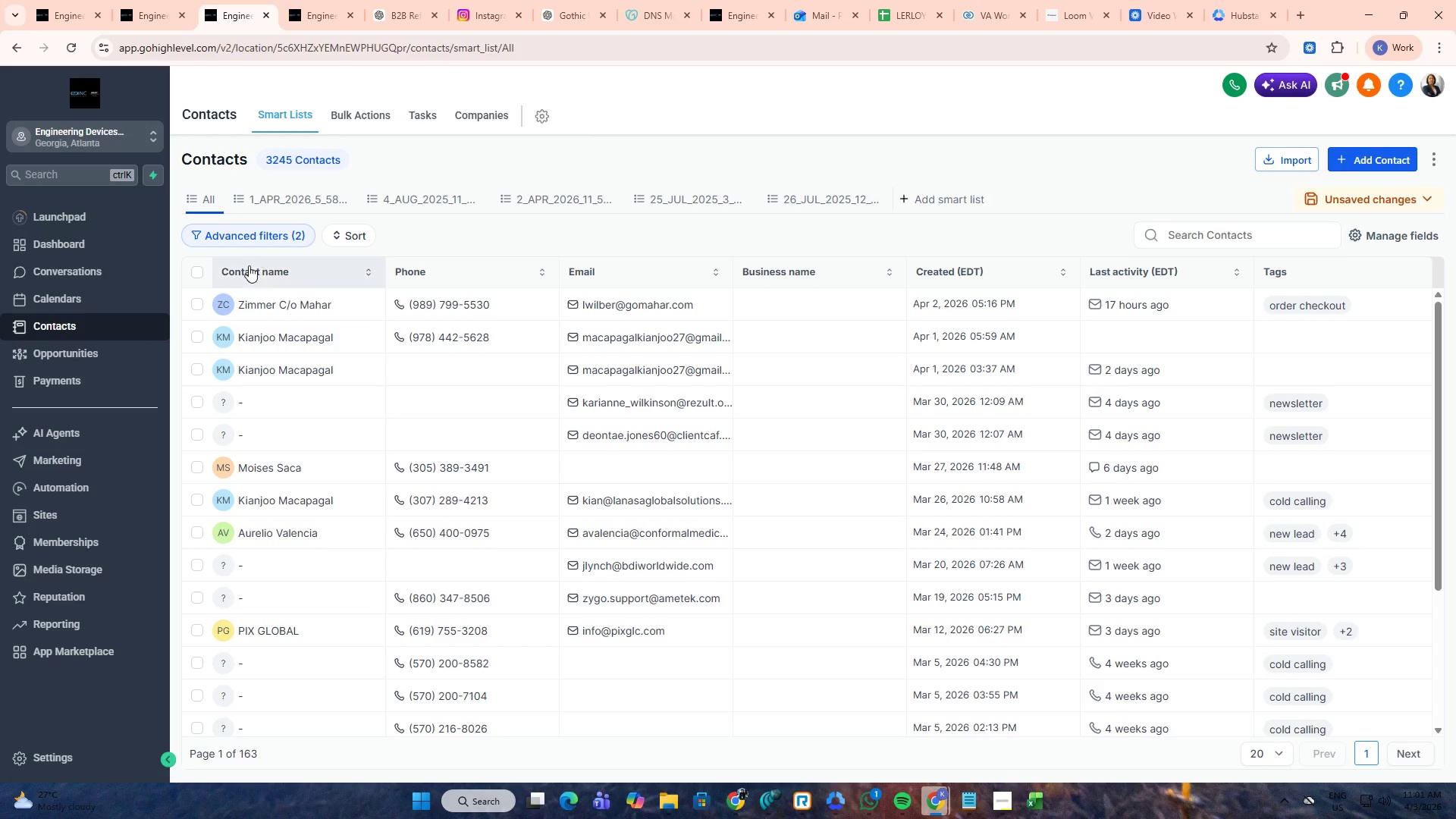 
wait(5.25)
 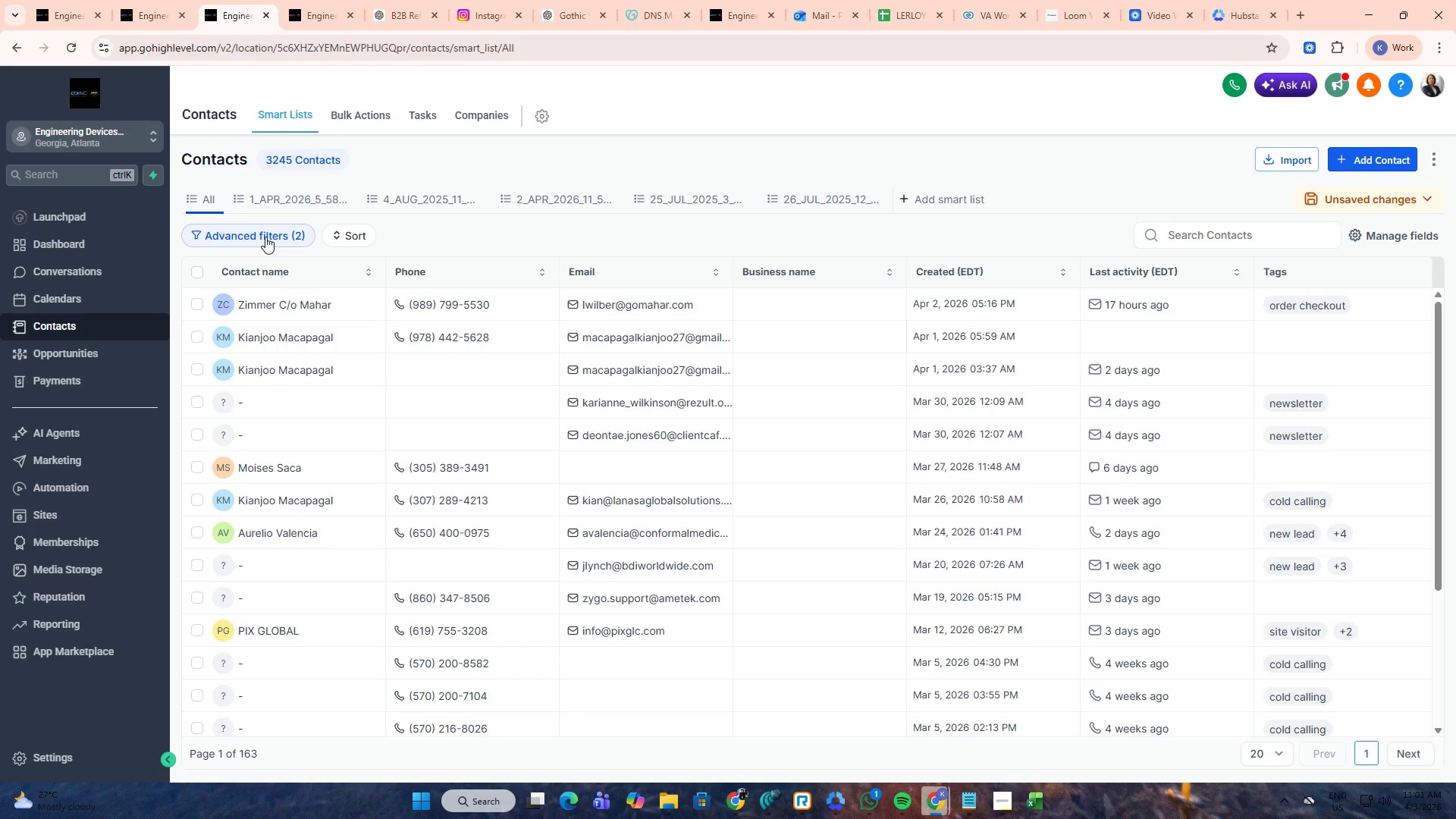 
left_click([195, 276])
 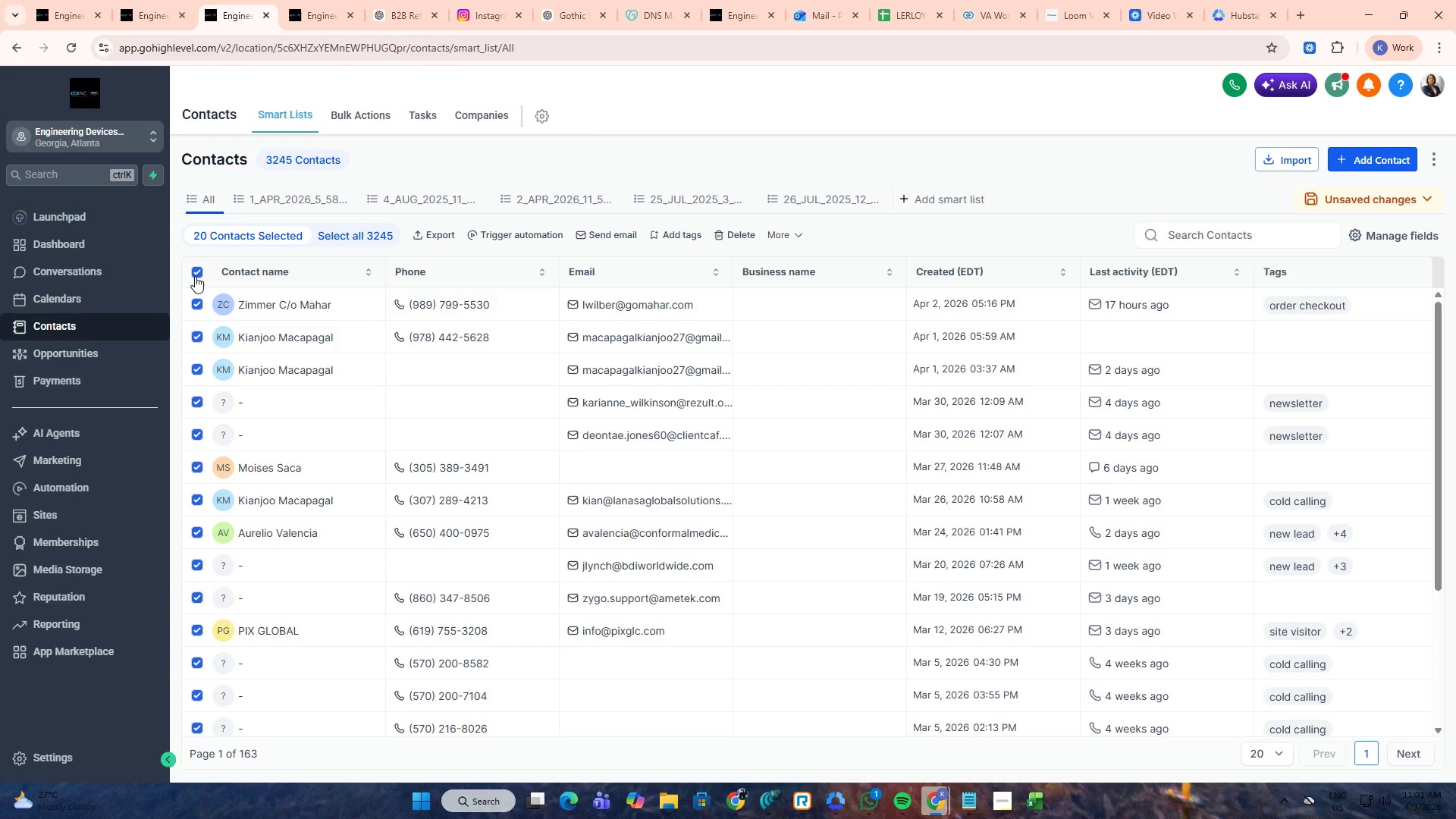 
left_click([195, 276])
 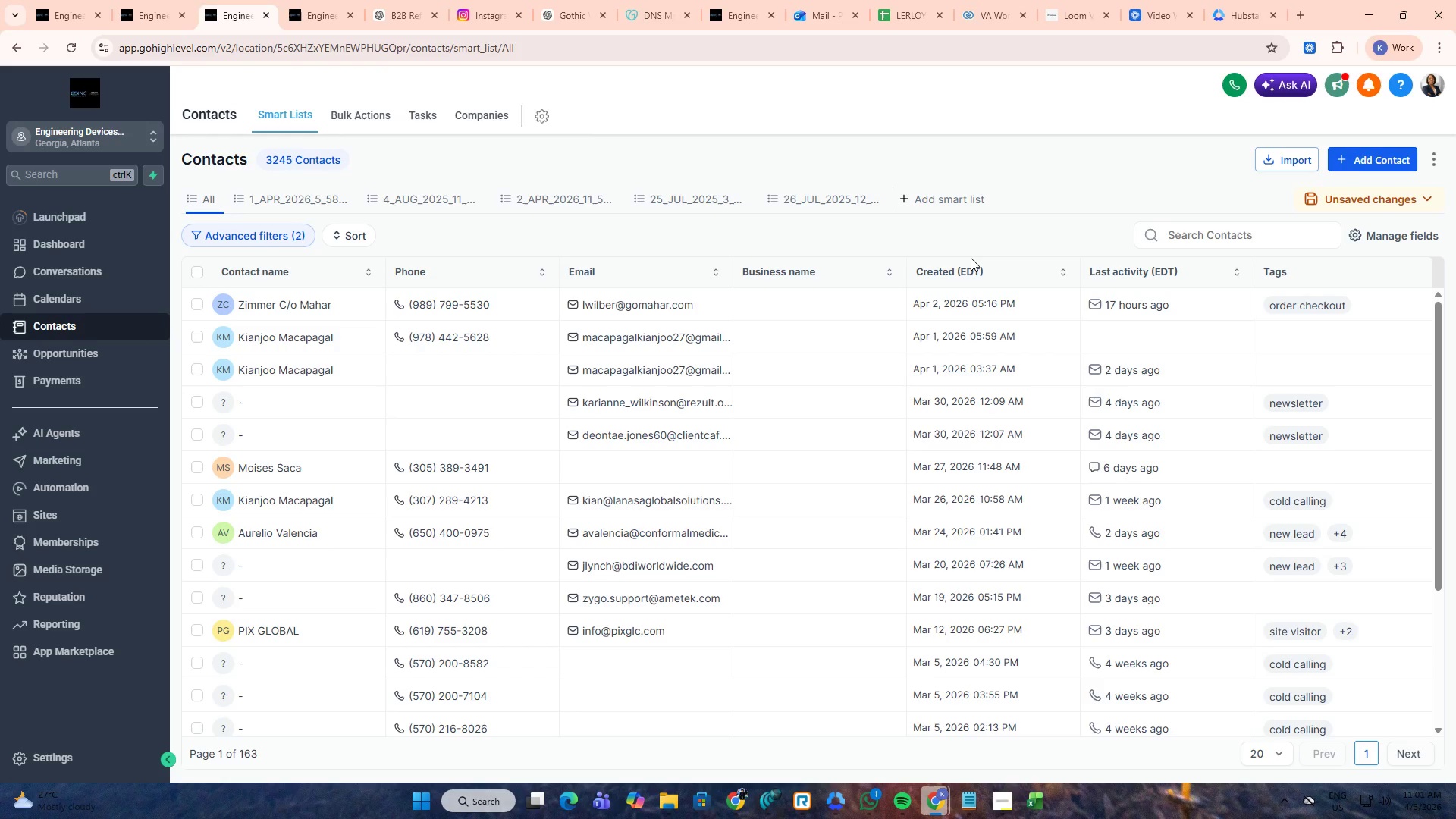 
wait(7.56)
 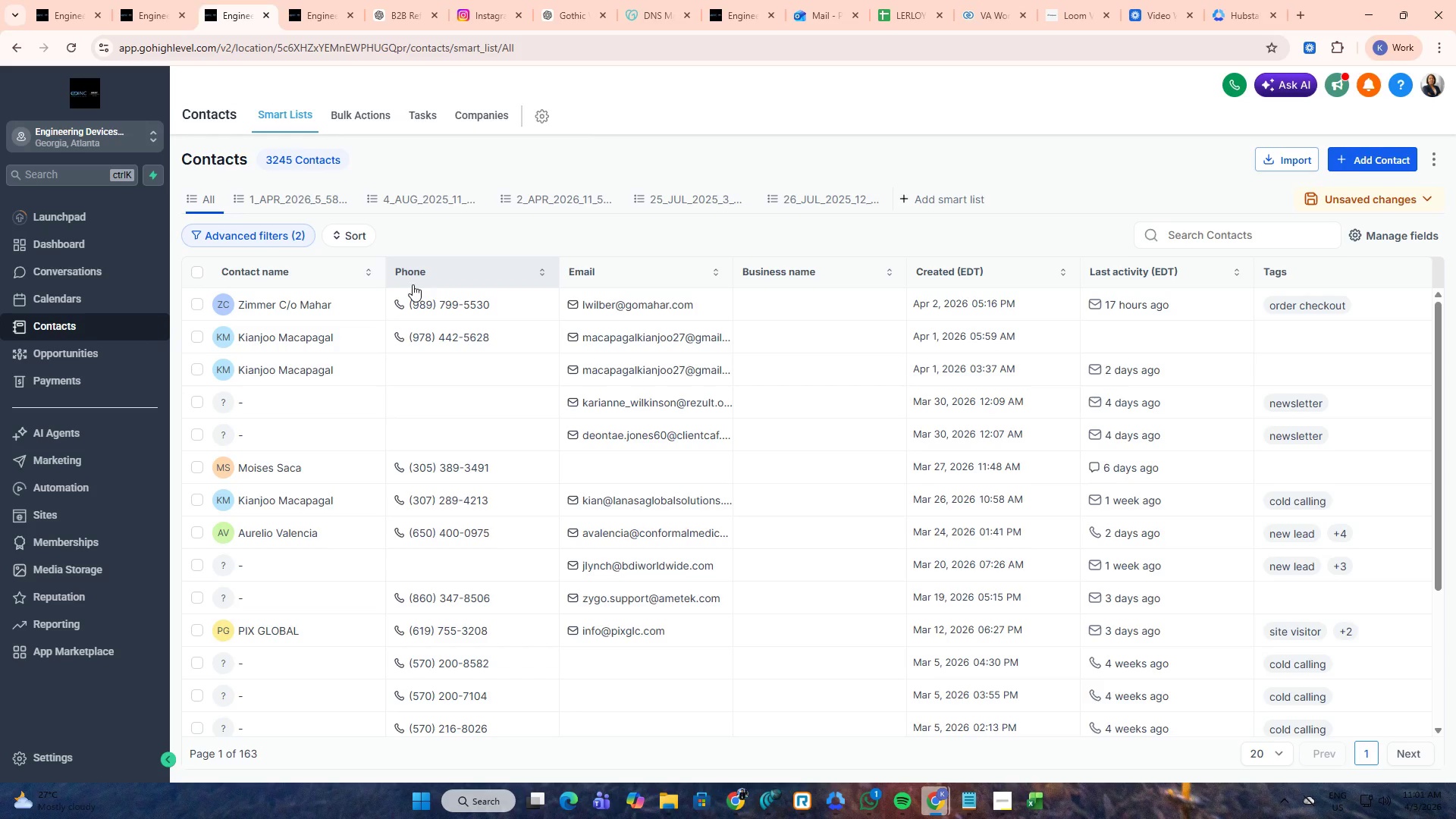 
left_click([281, 234])
 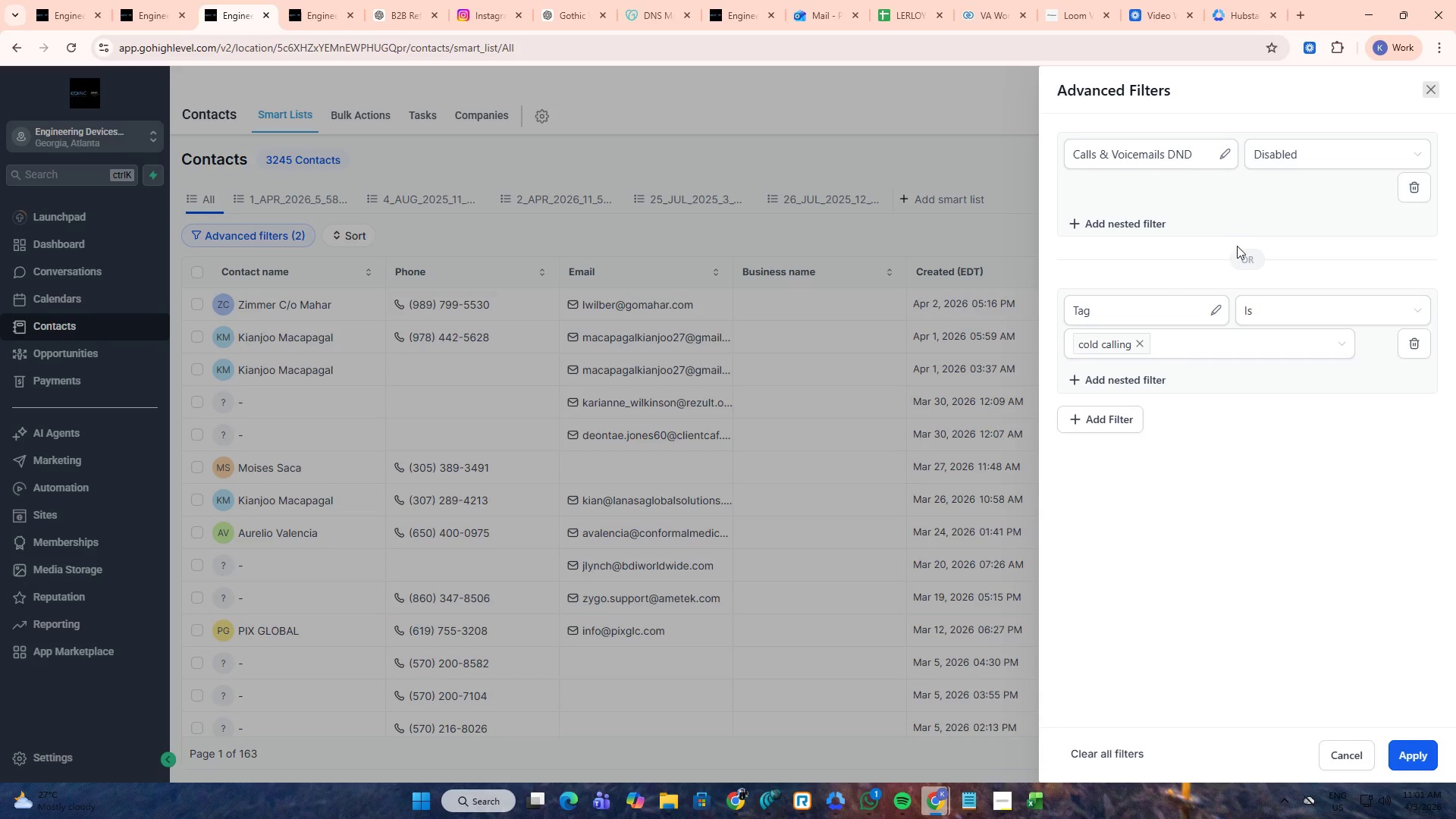 
wait(9.55)
 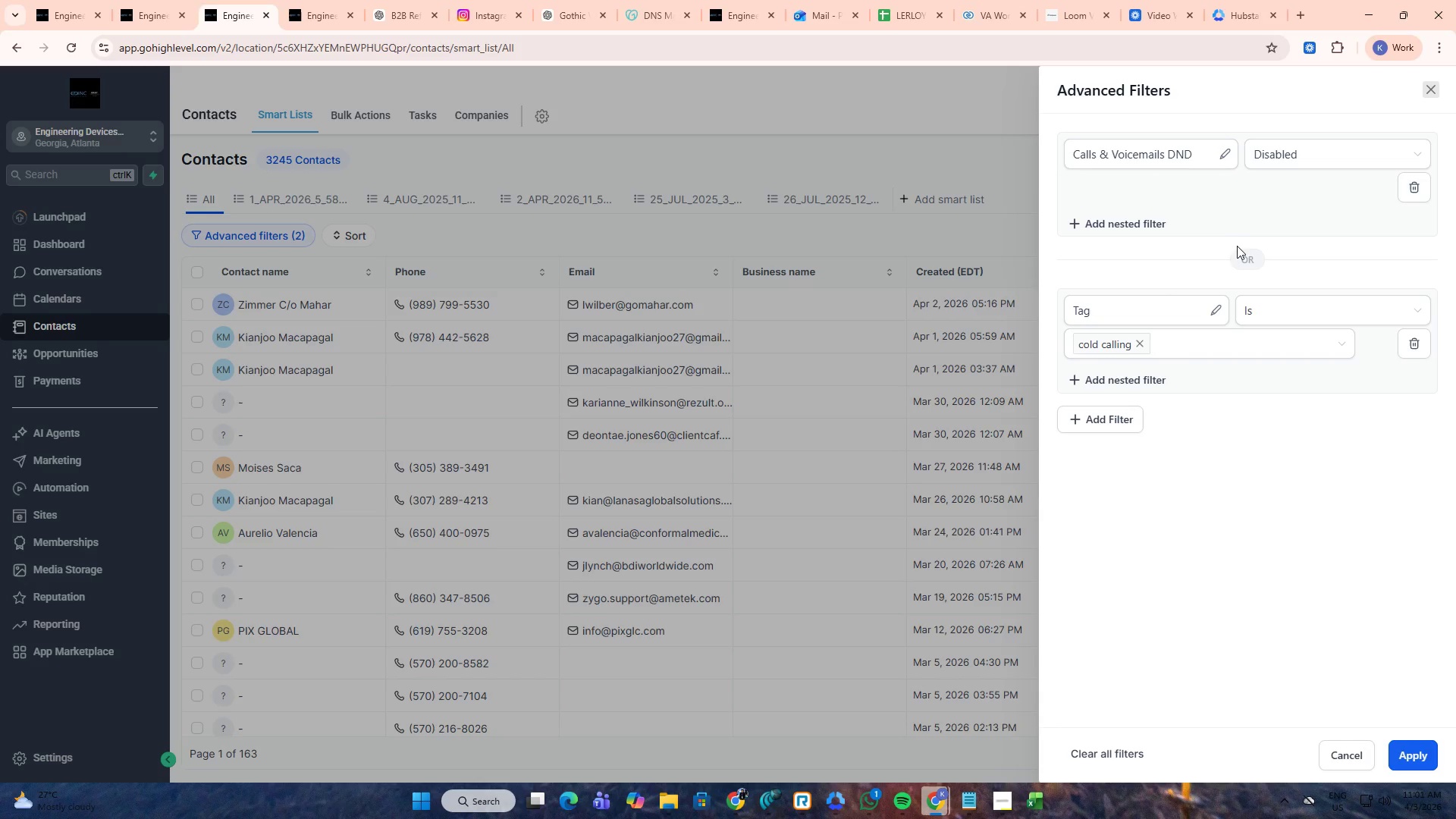 
left_click([1116, 424])
 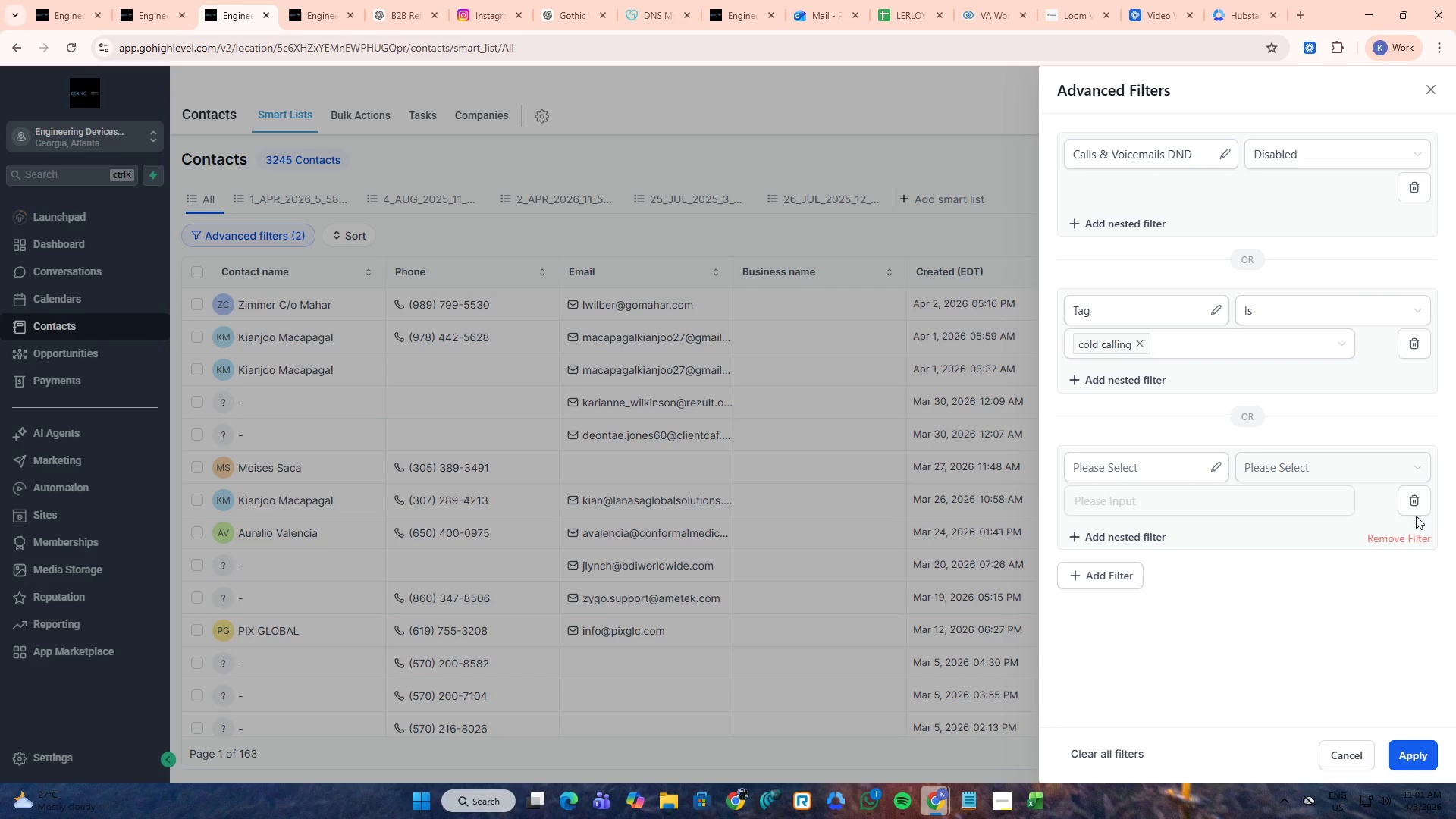 
left_click([1420, 512])
 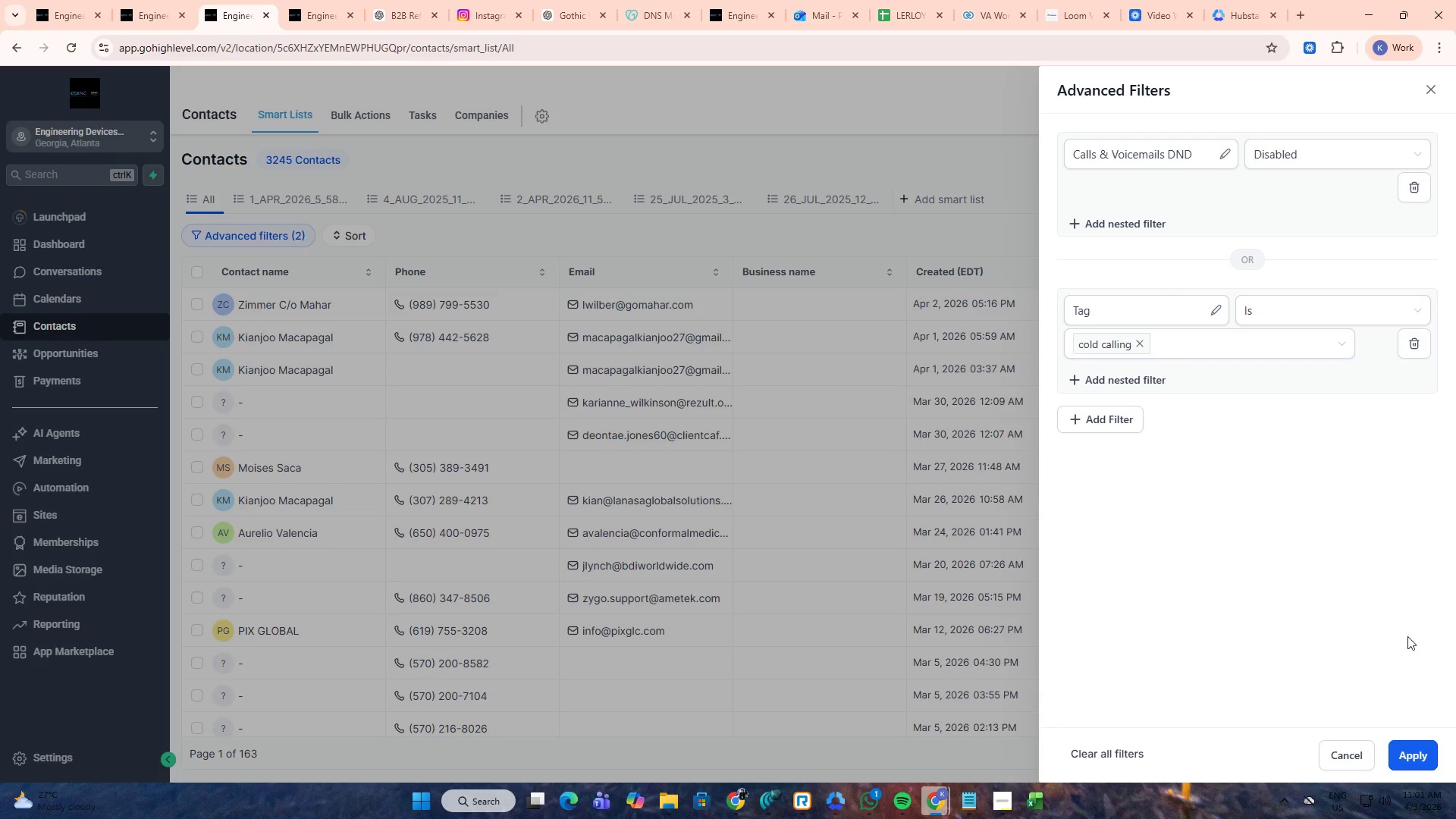 
left_click([1408, 344])
 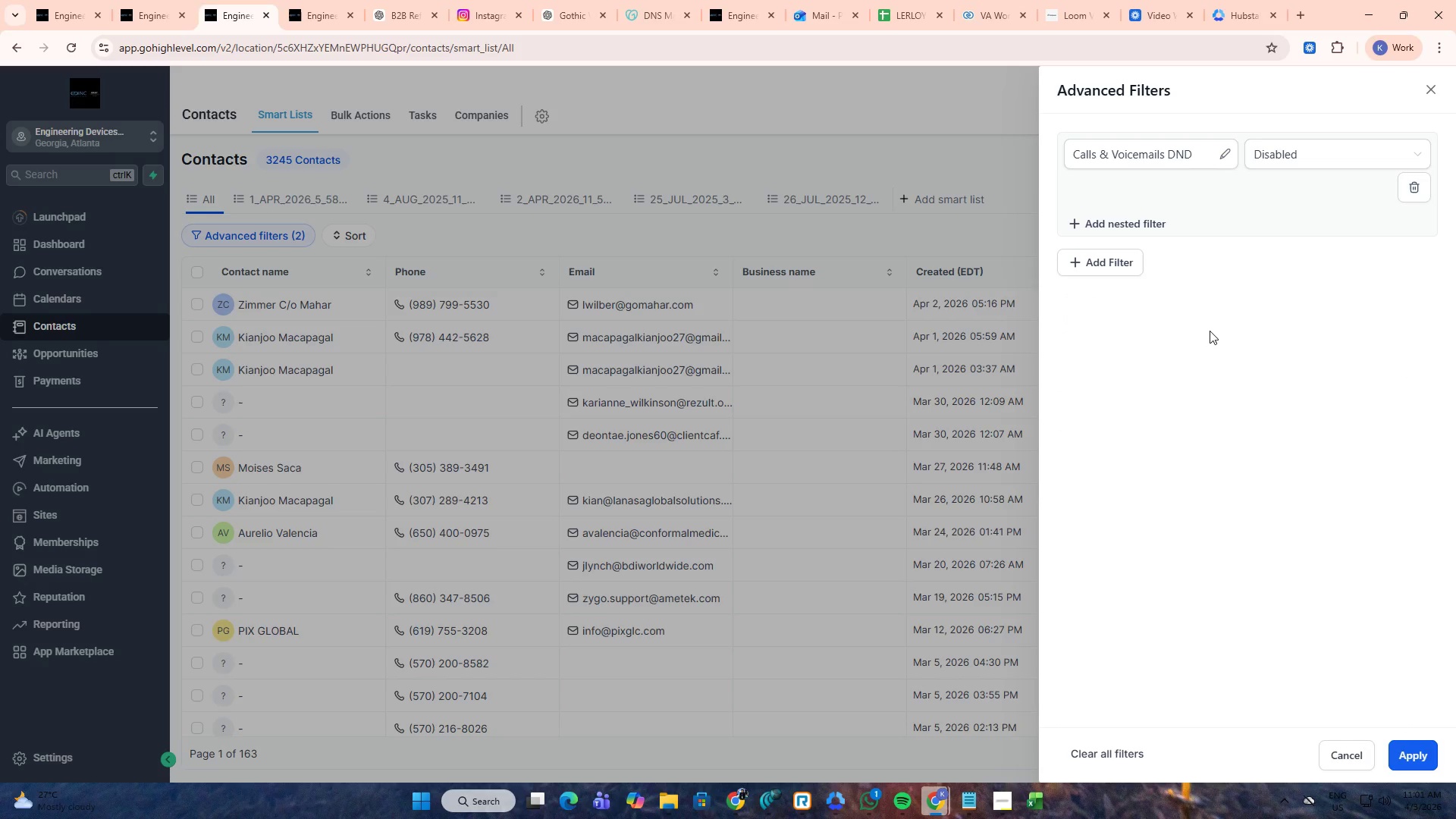 
left_click([1336, 754])
 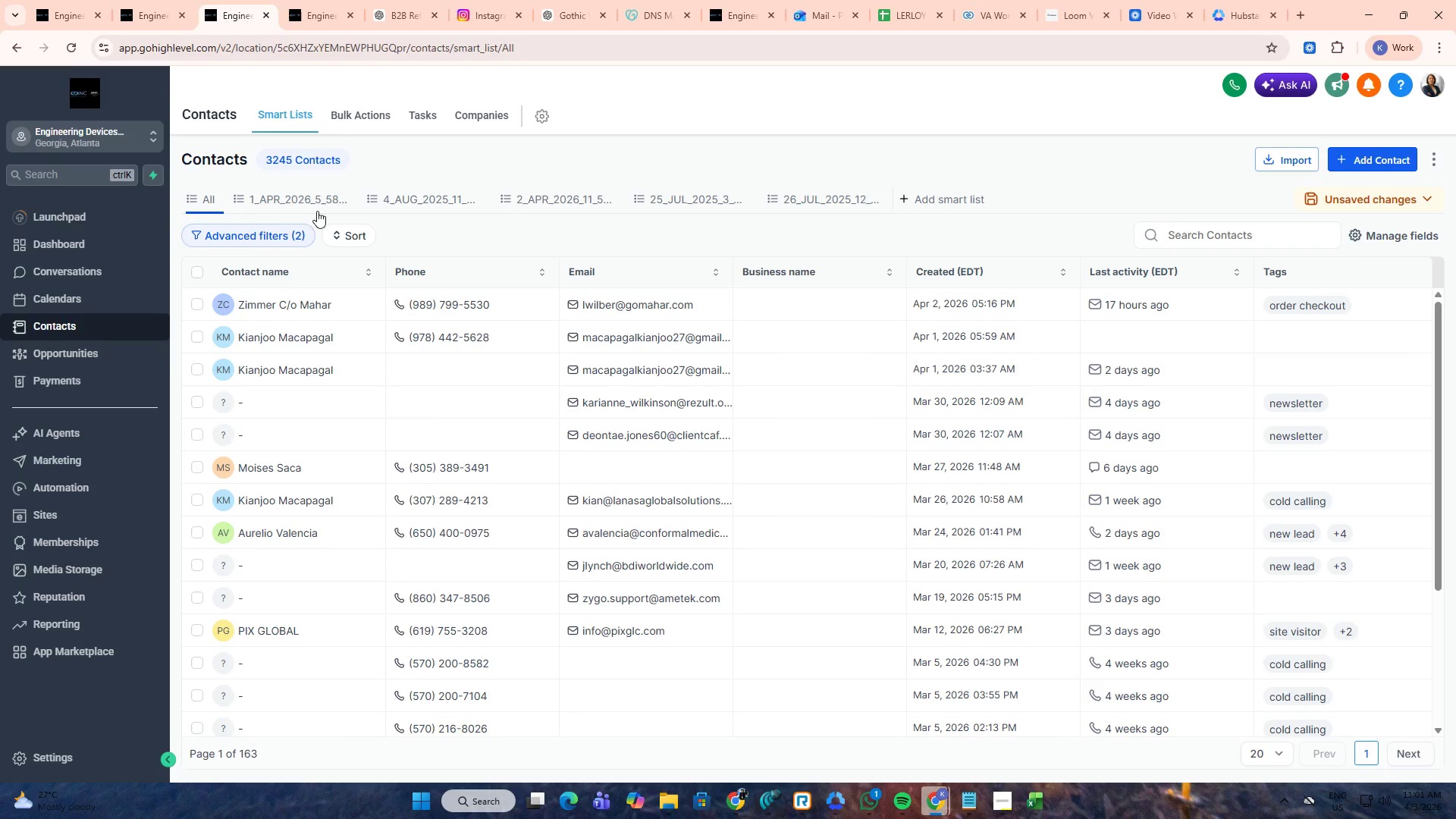 
left_click([288, 227])
 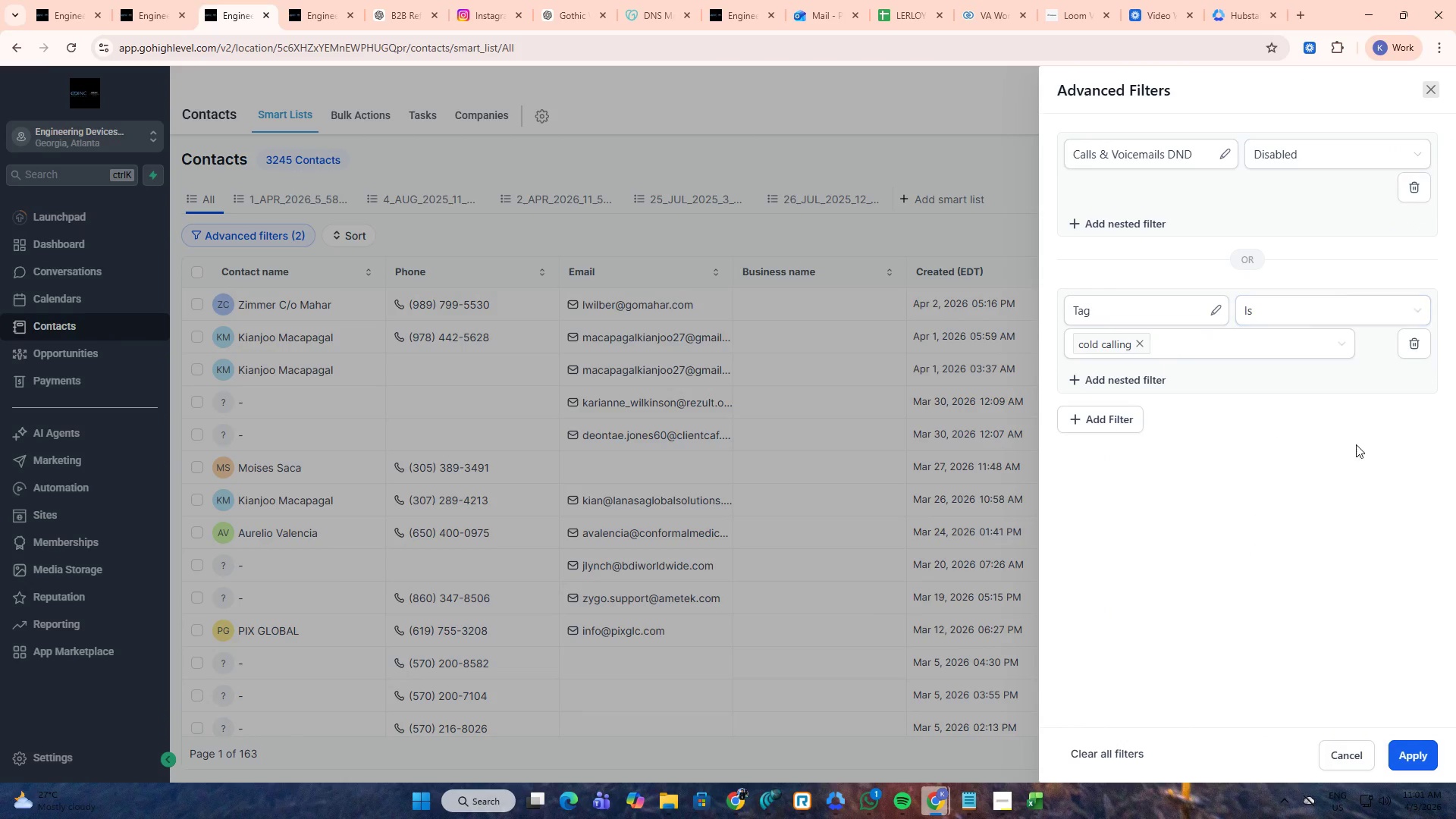 
left_click([1422, 344])
 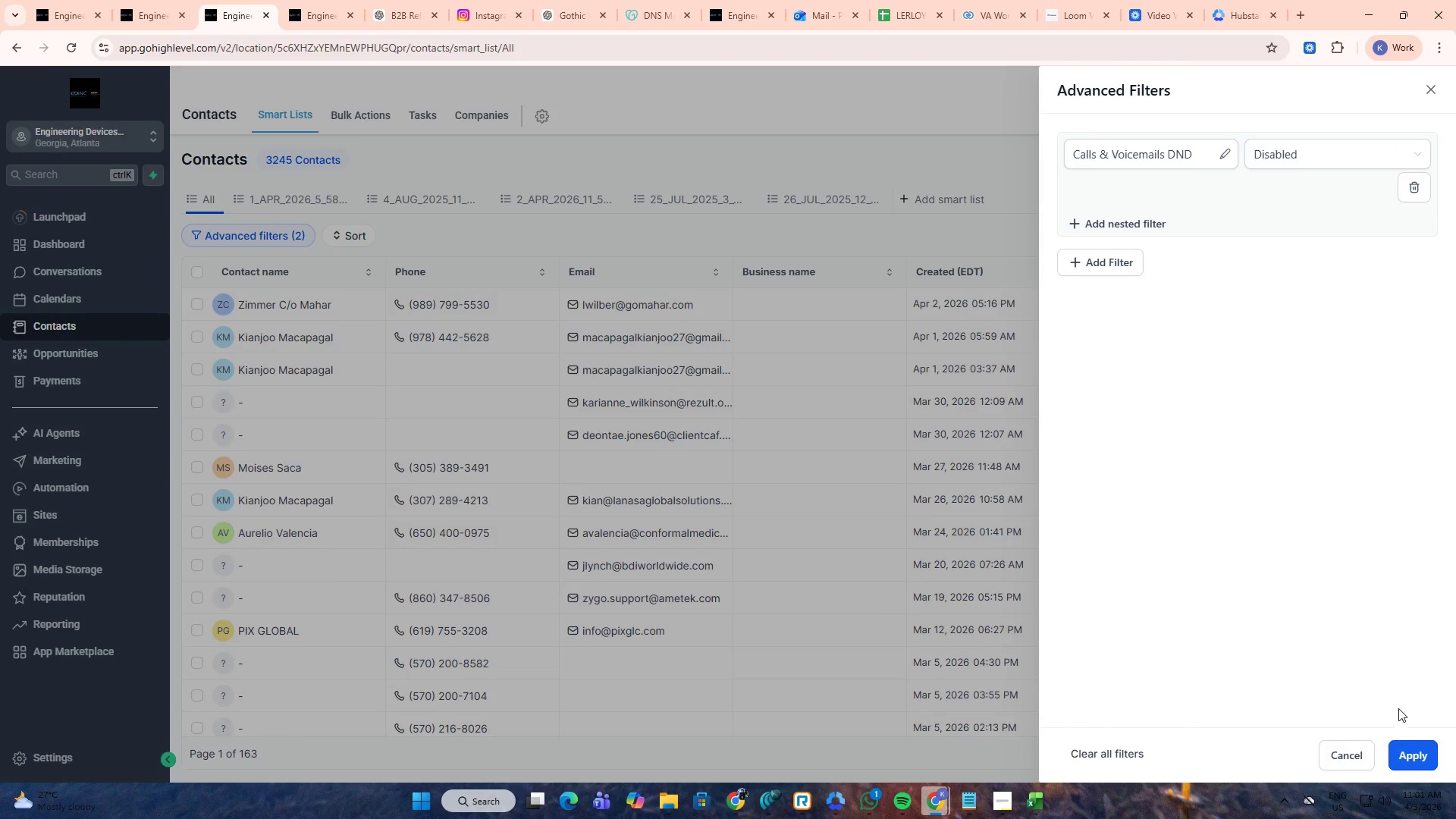 
left_click([1416, 759])
 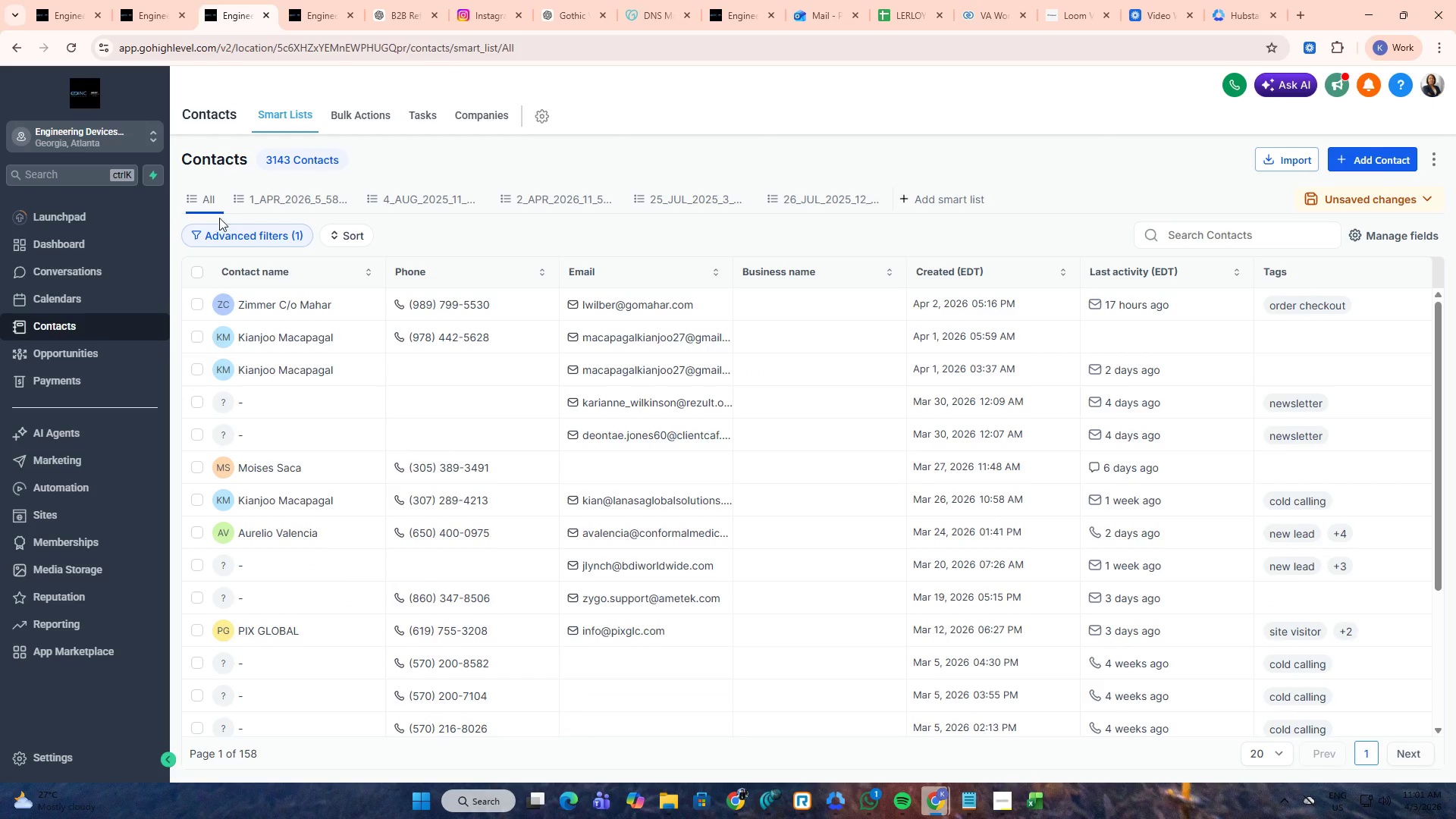 
left_click([241, 236])
 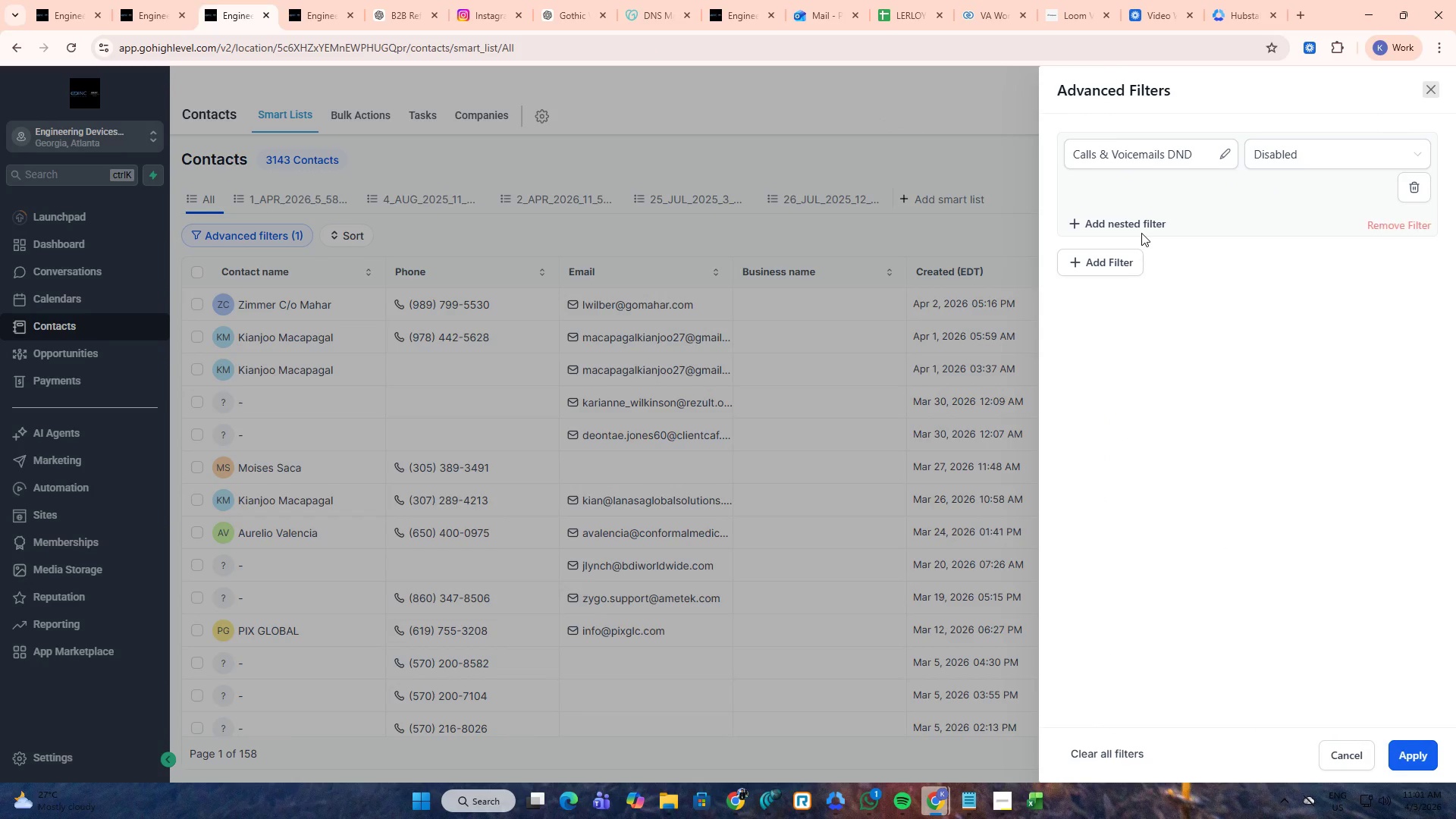 
left_click([1185, 146])
 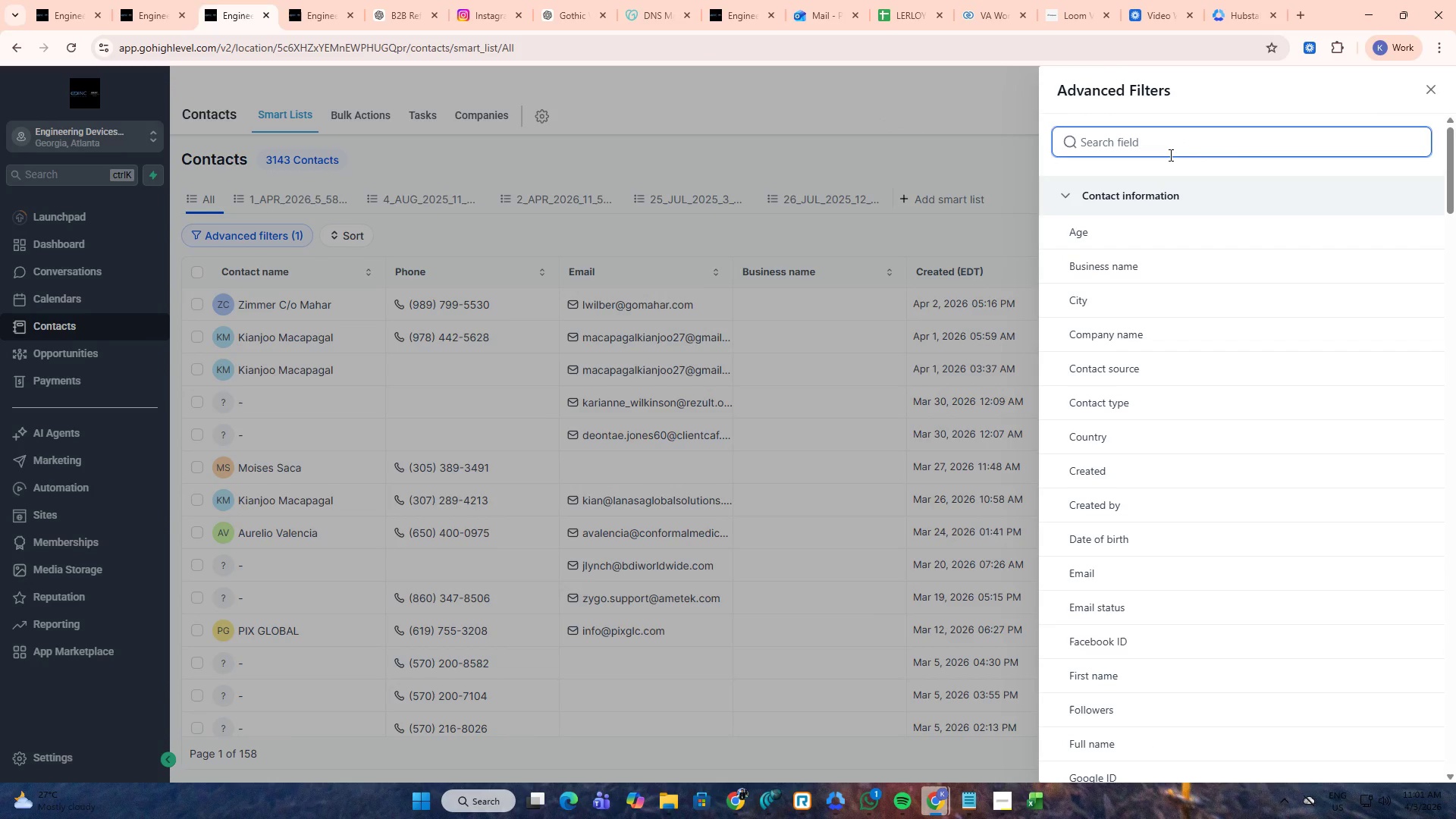 
left_click([1164, 151])
 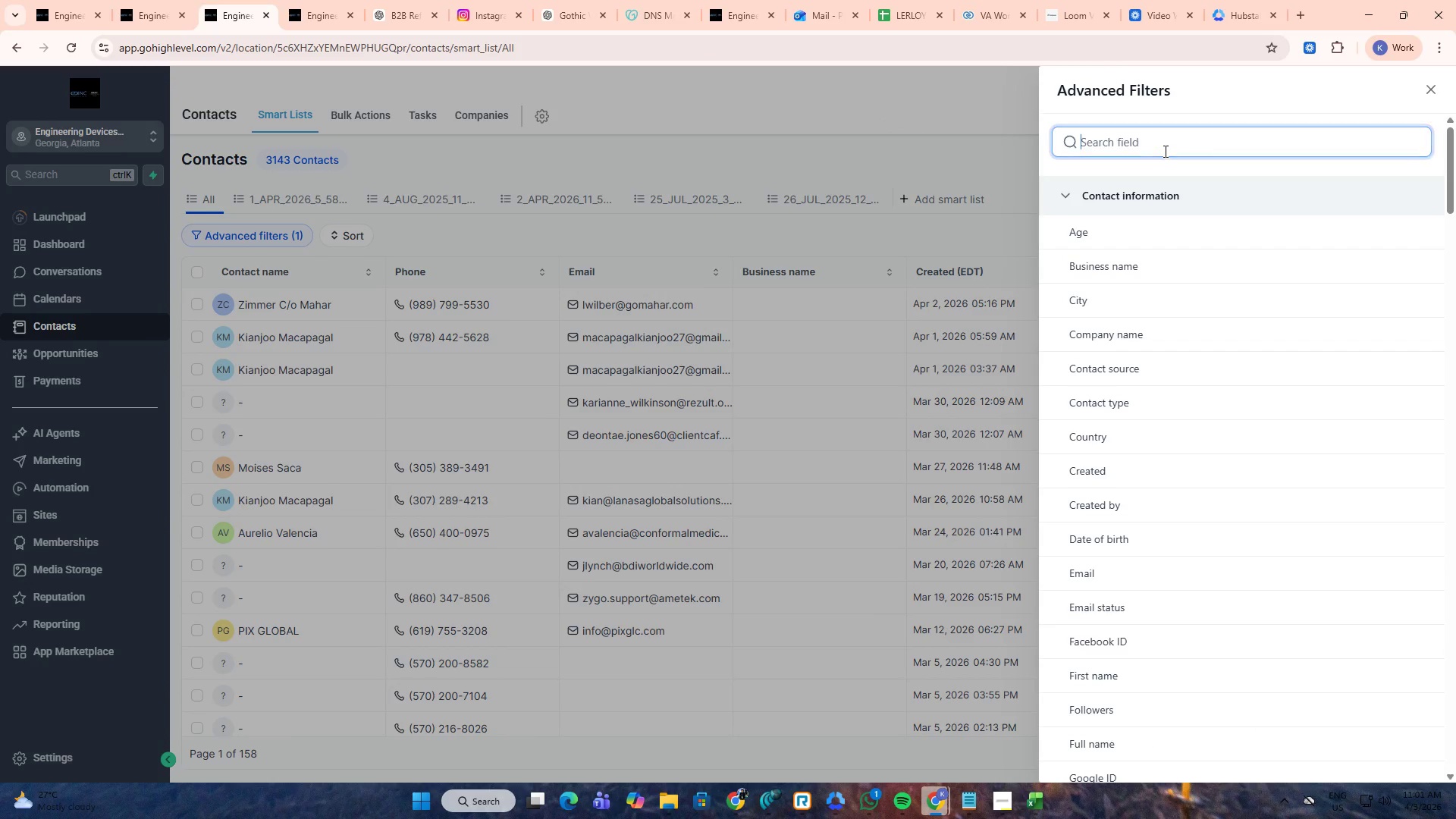 
type(TAG)
 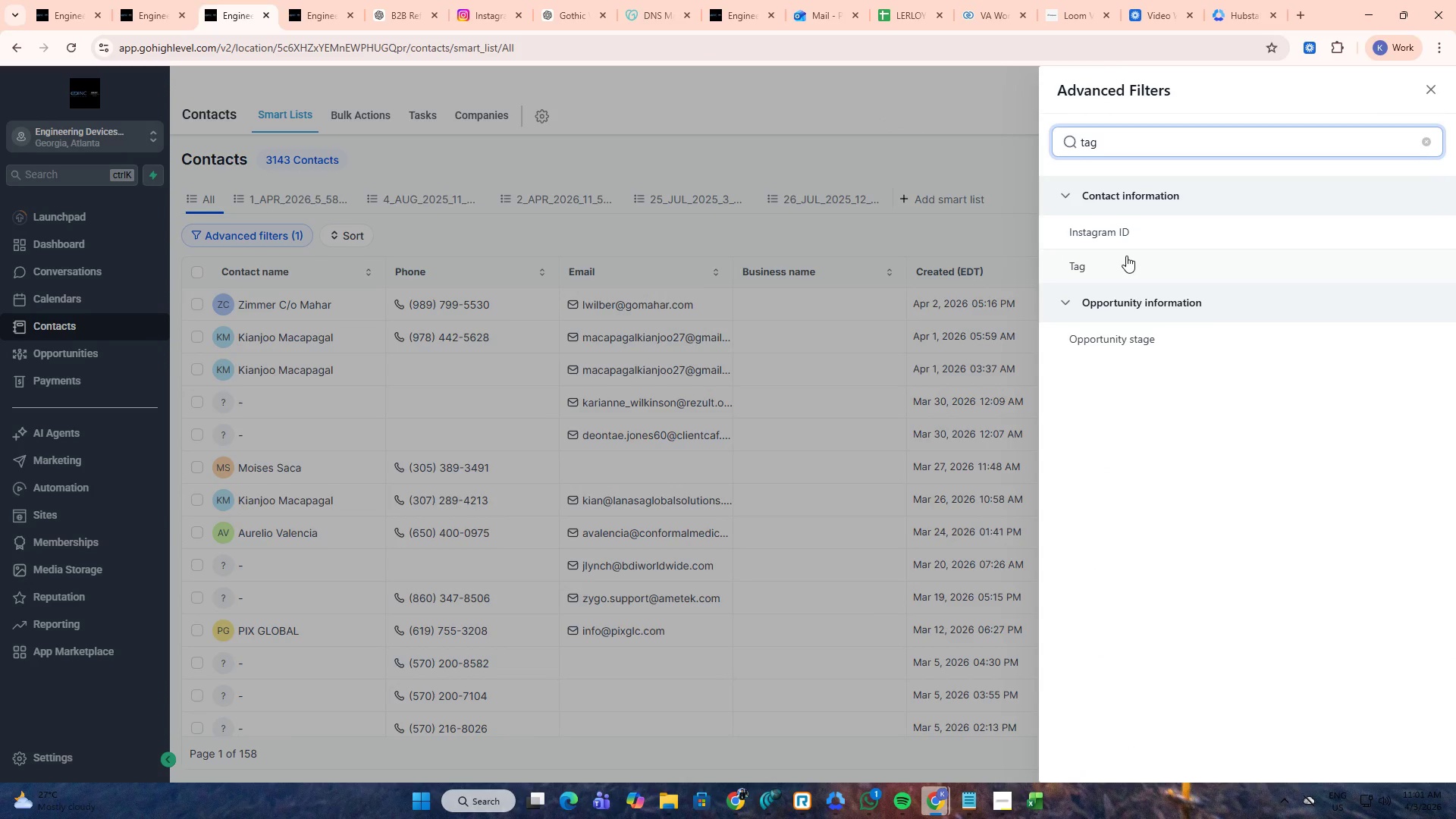 
left_click([1126, 256])
 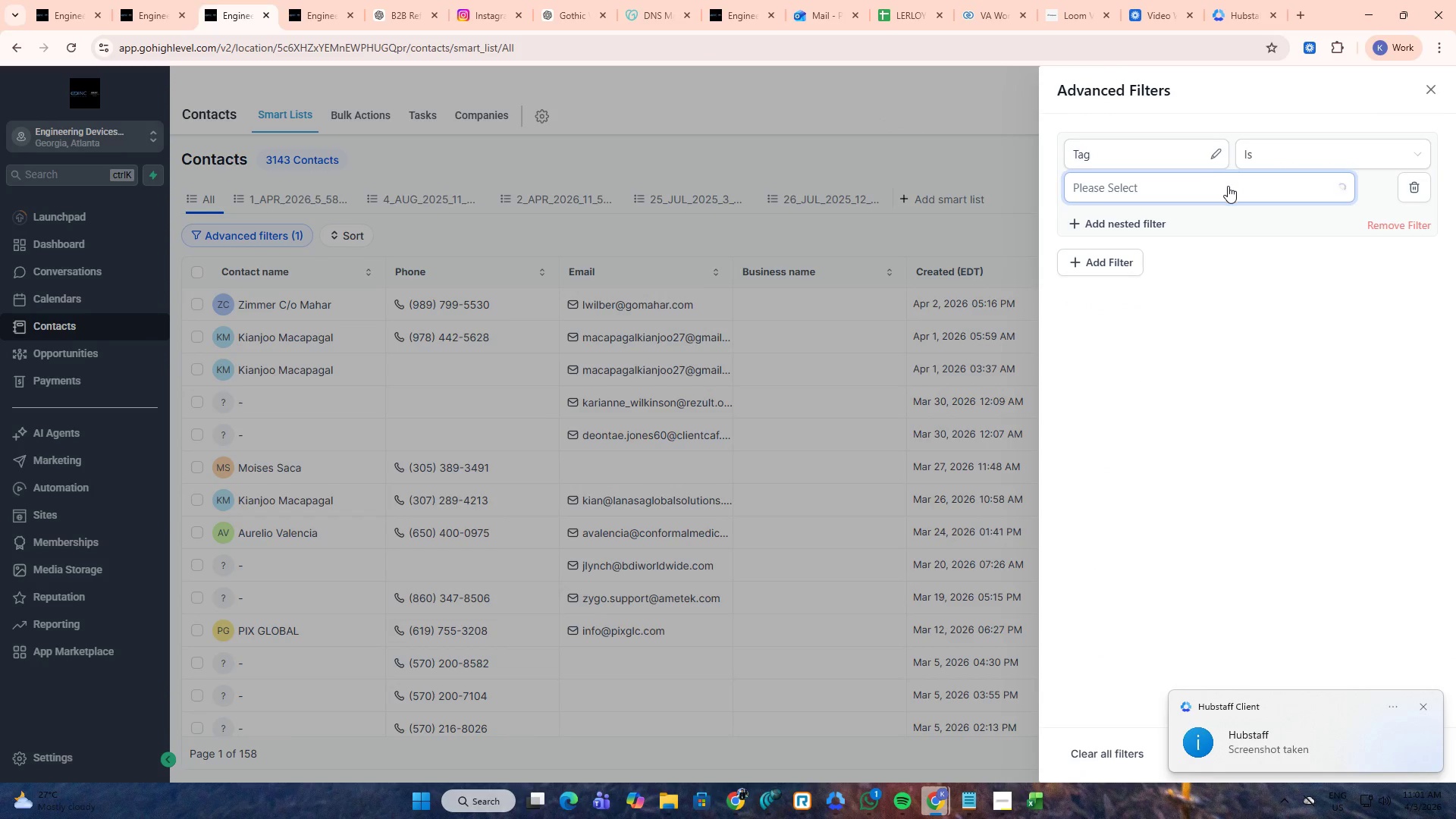 
left_click([1228, 186])
 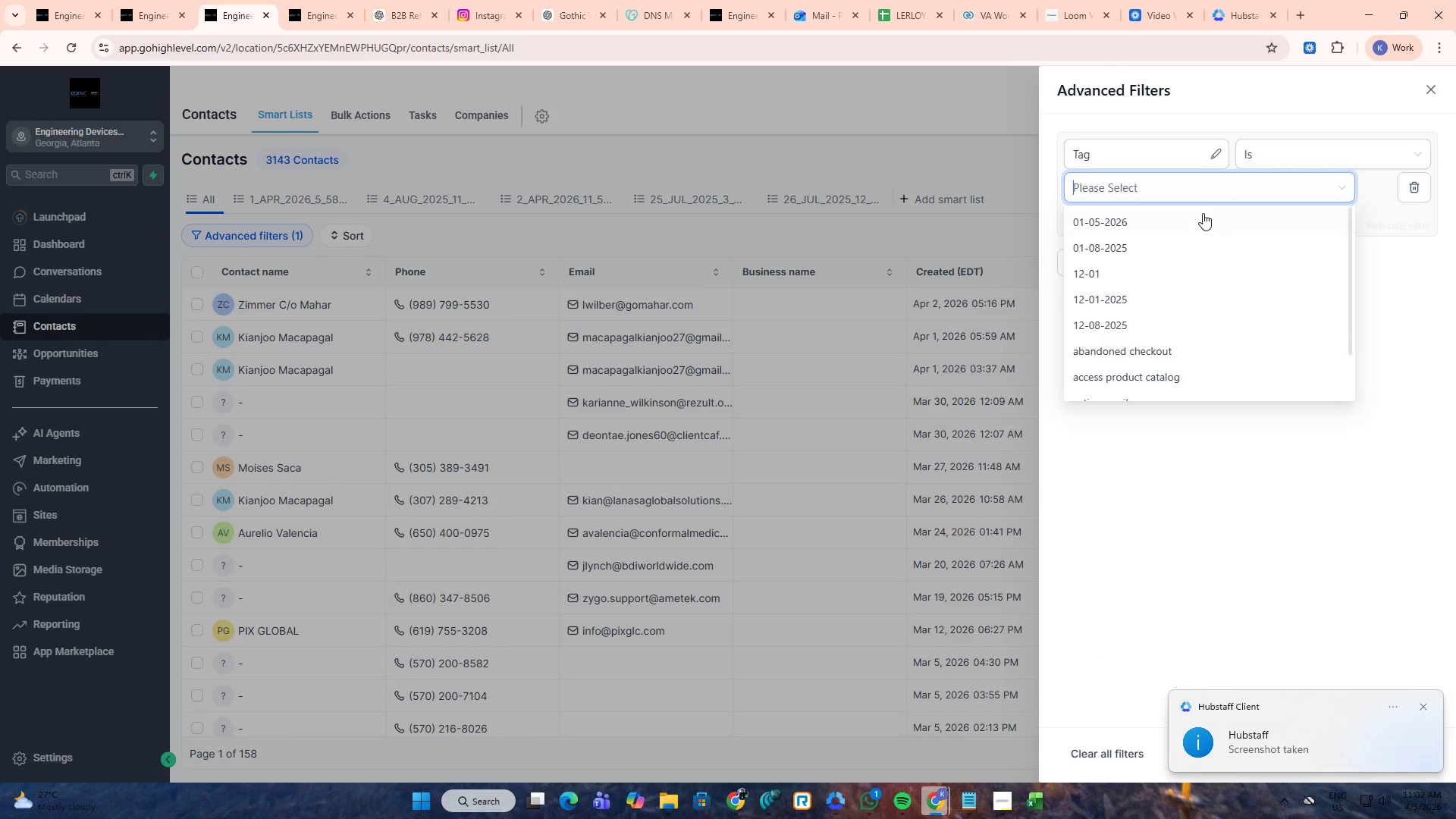 
type(COLD)
 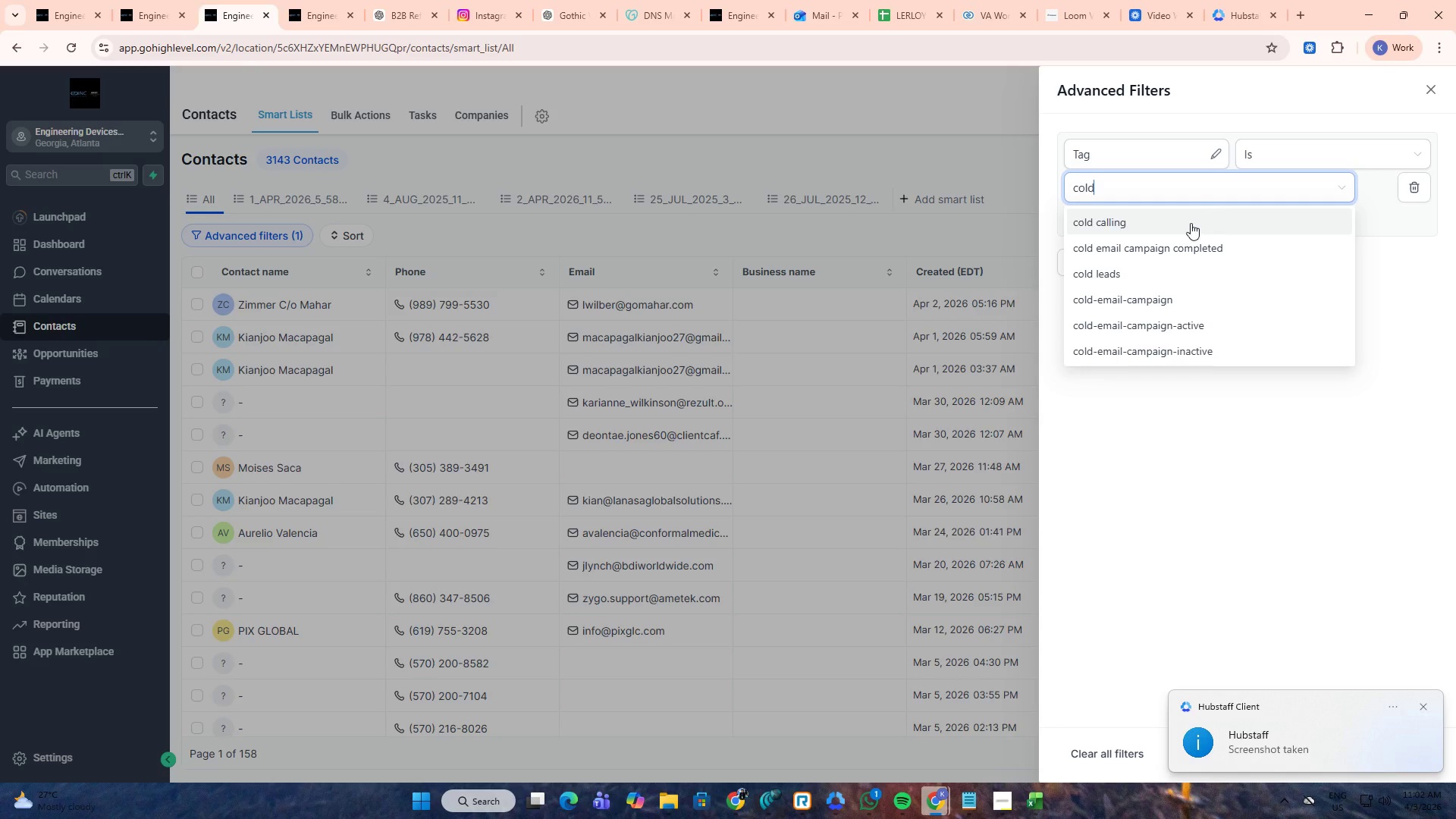 
left_click([1187, 227])
 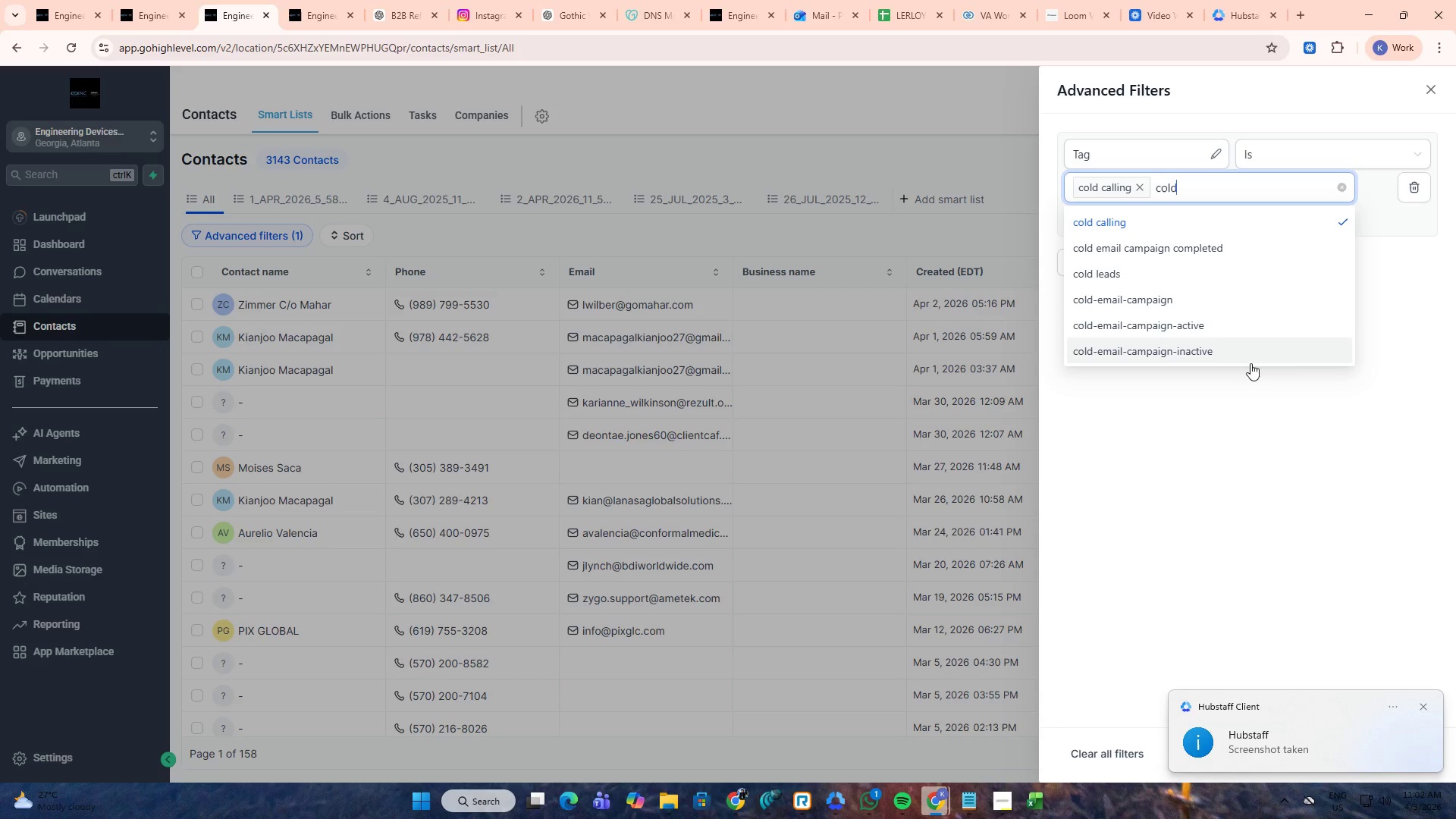 
left_click([1236, 430])
 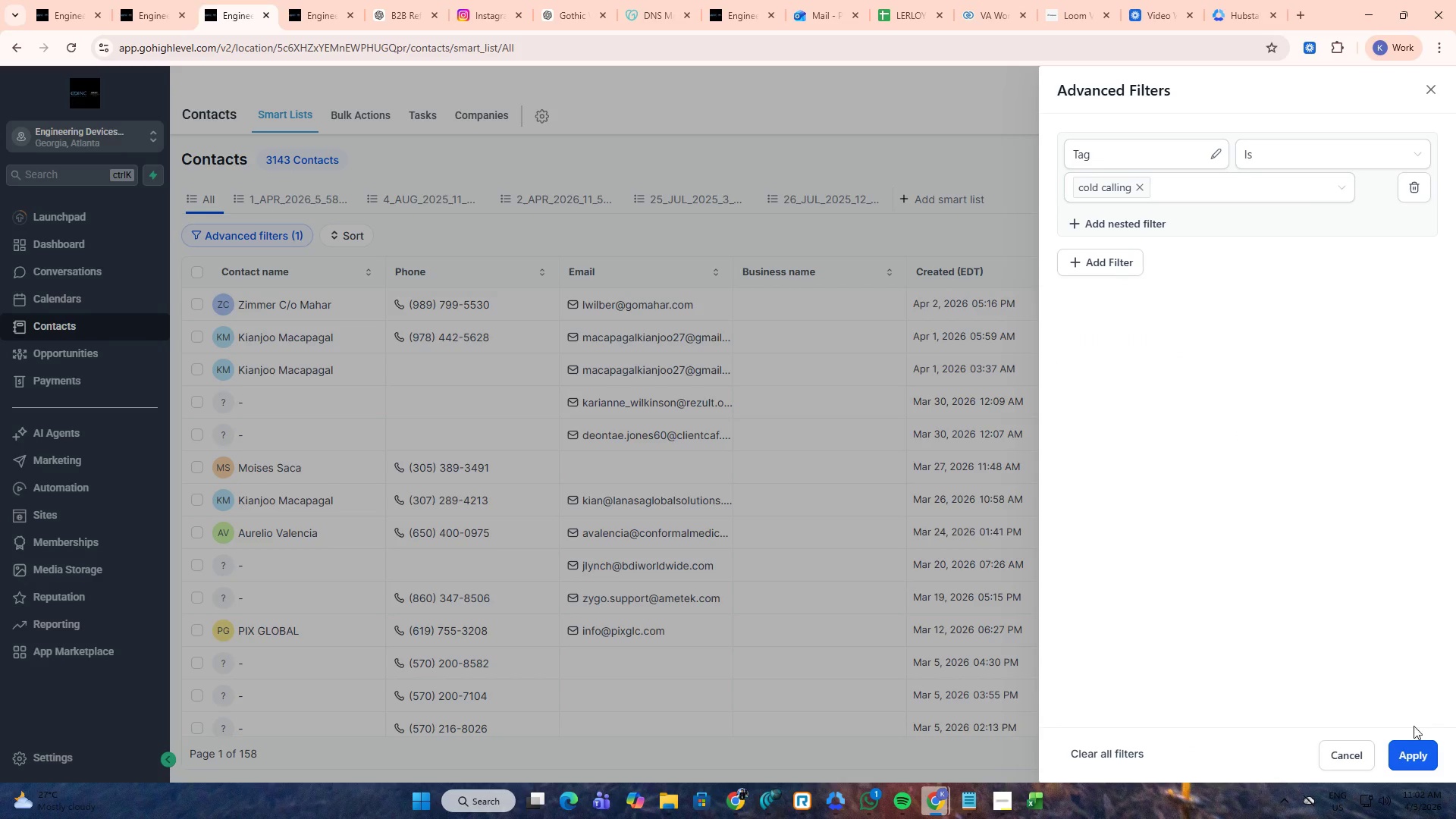 
left_click([1417, 755])
 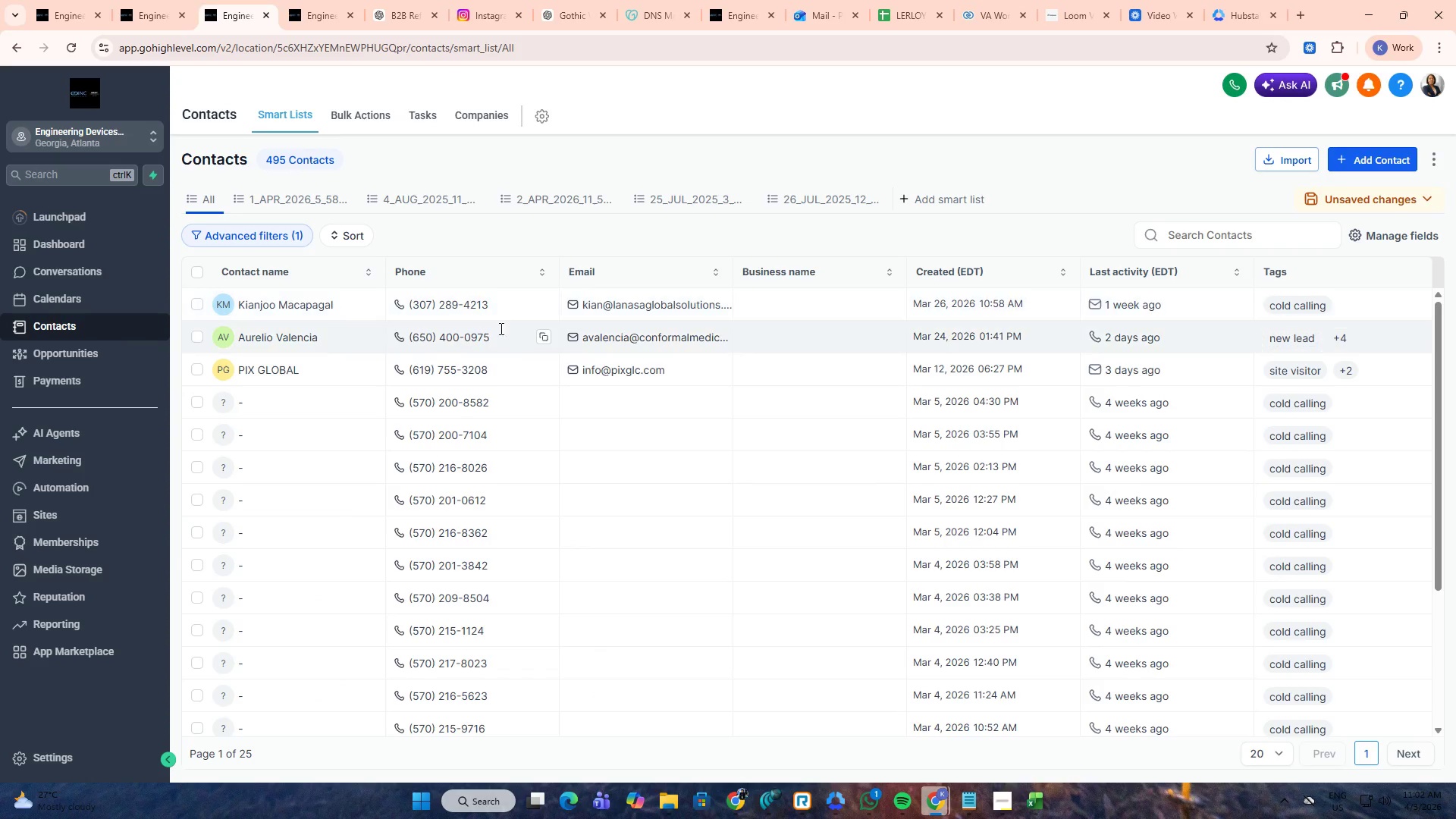 
wait(7.44)
 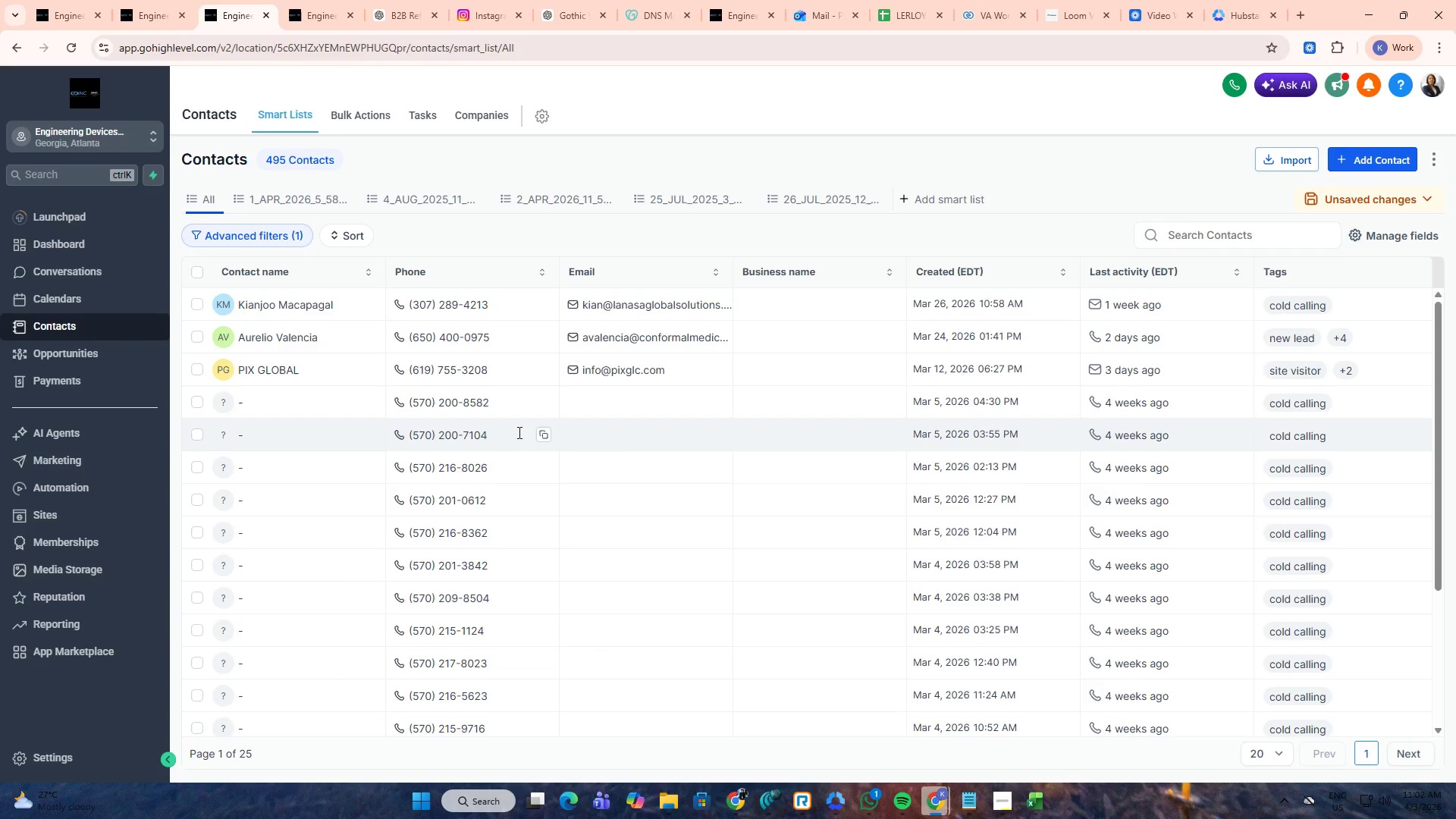 
key(Alt+AltLeft)
 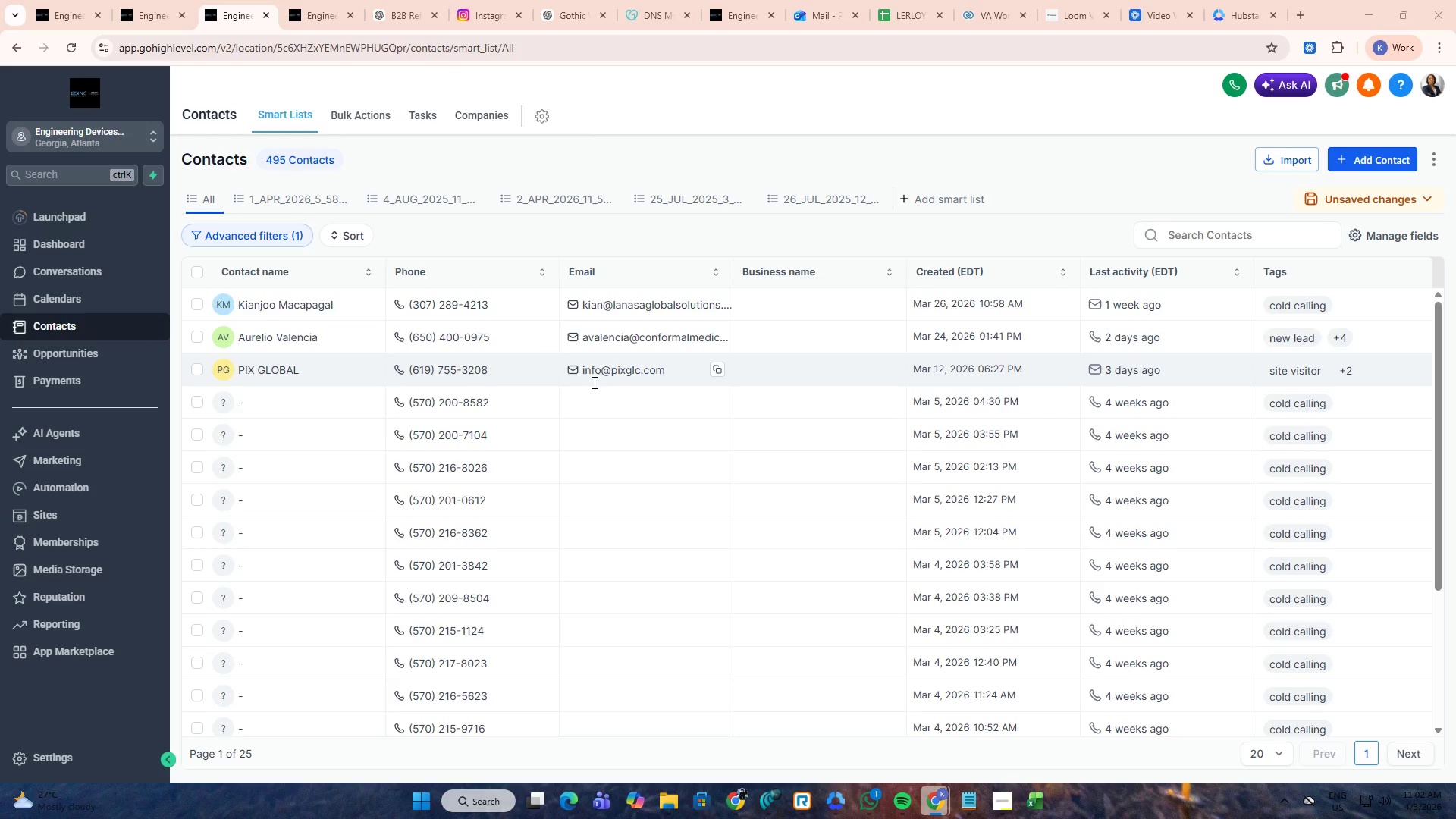 
key(Alt+Tab)
 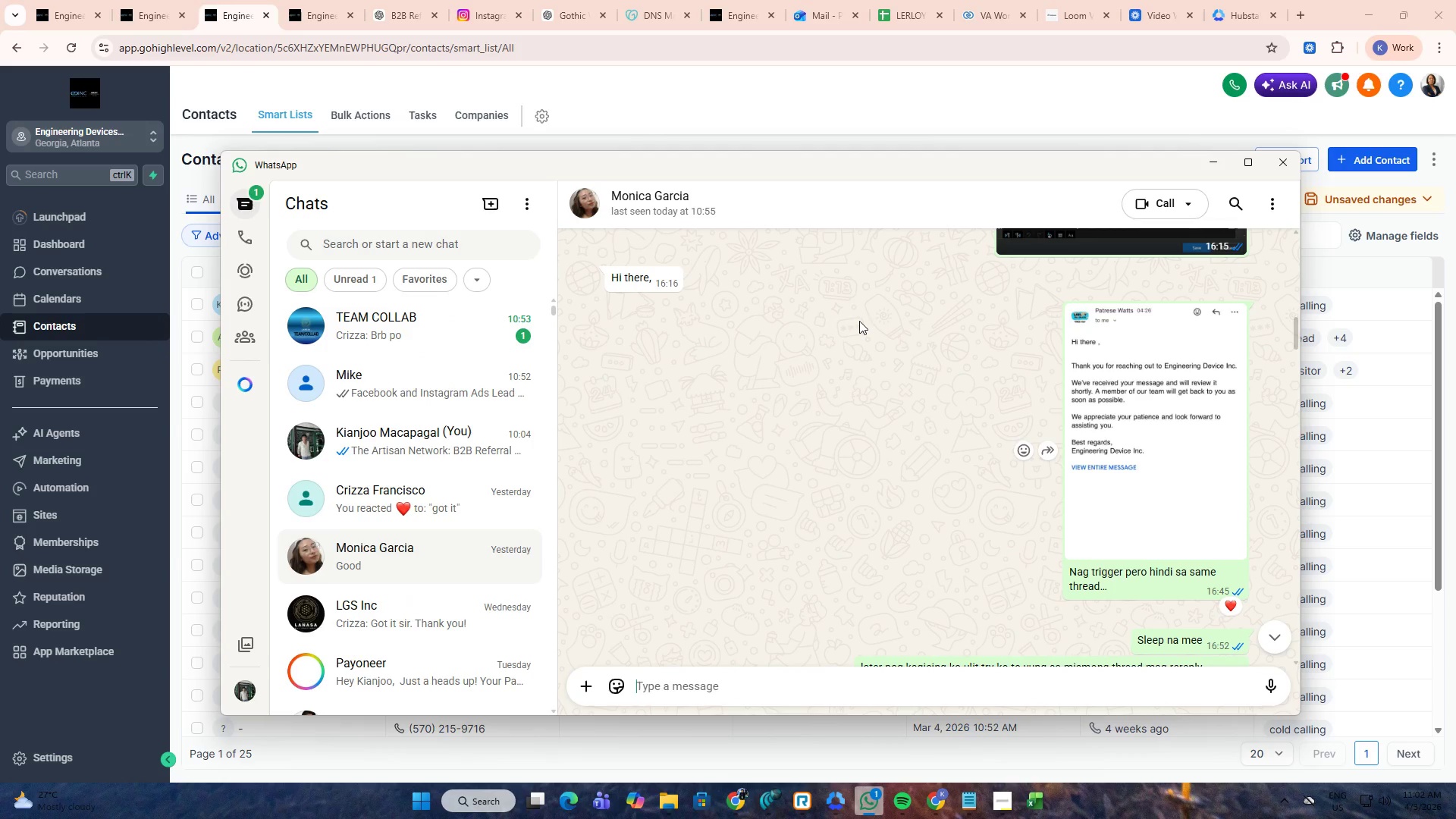 
key(Alt+AltLeft)
 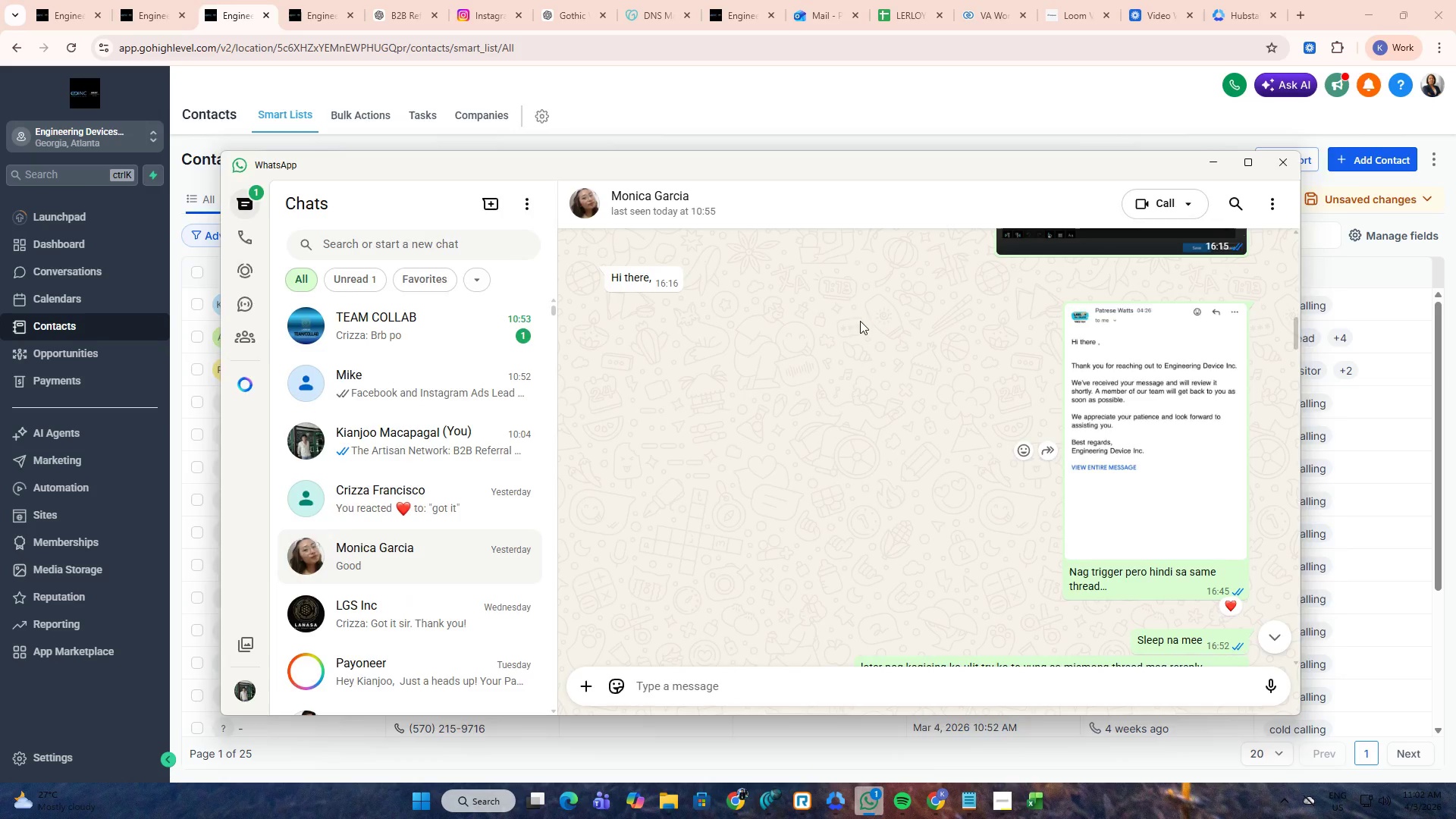 
key(Alt+Tab)
 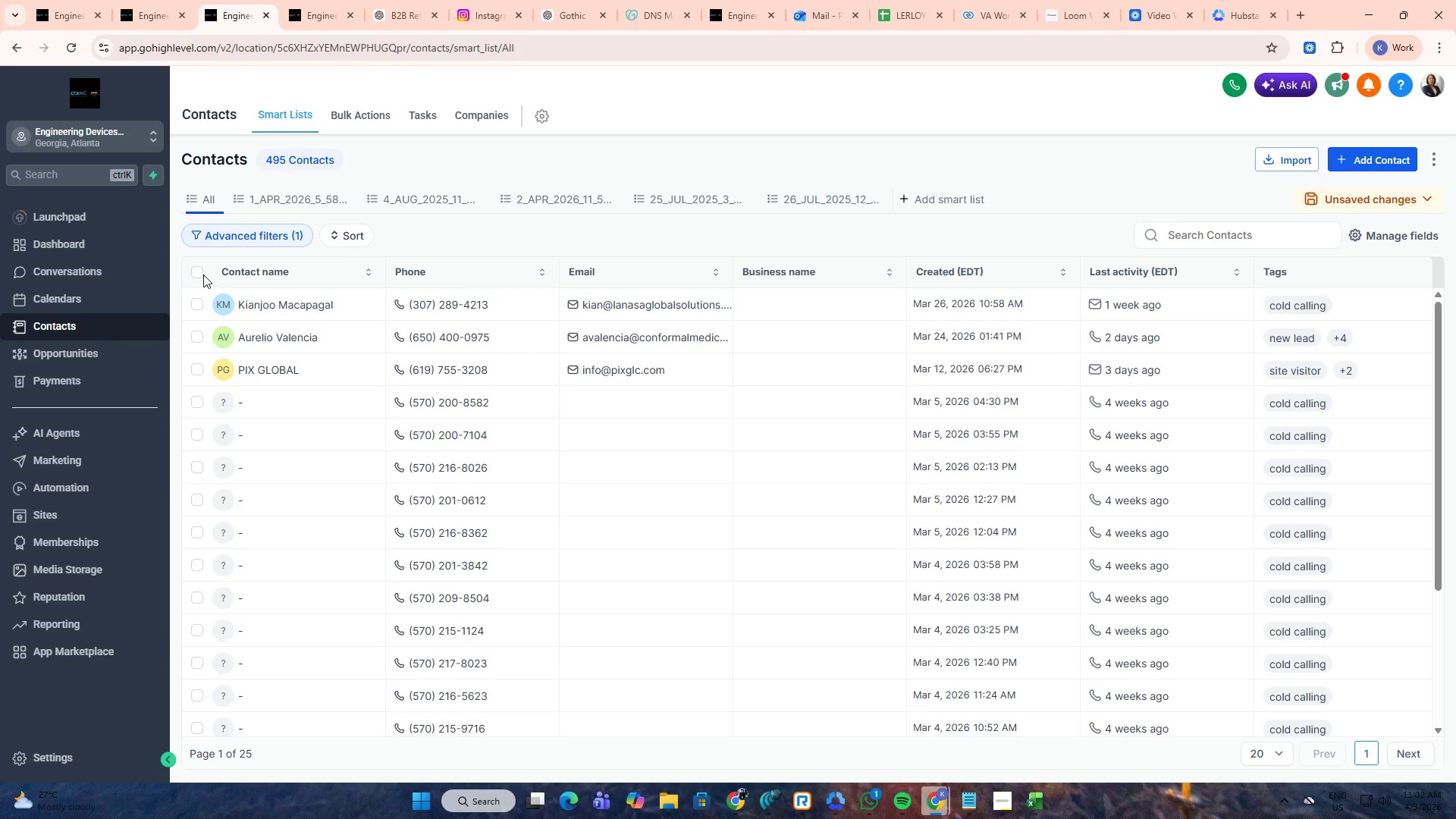 
left_click([199, 272])
 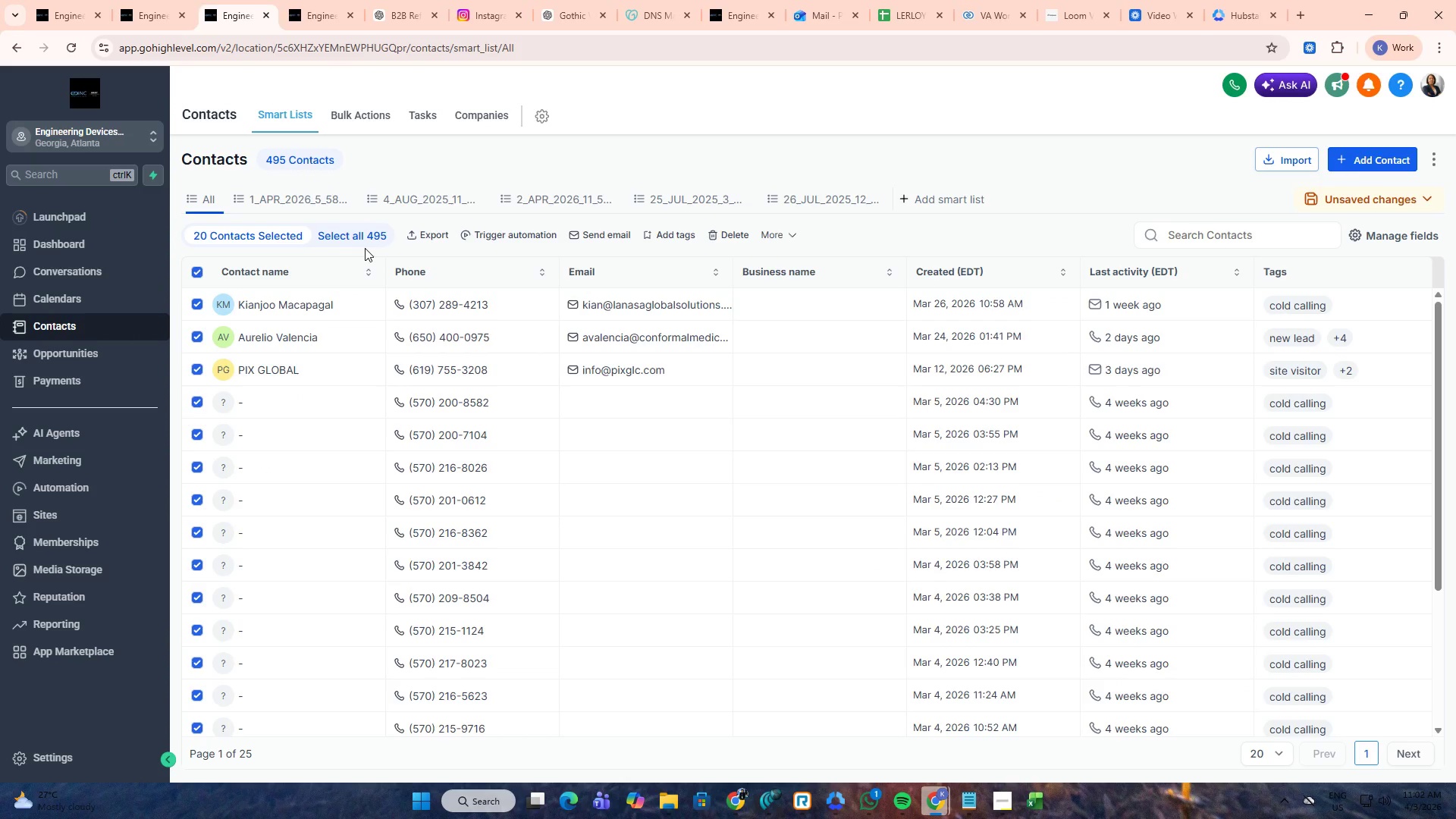 
wait(8.14)
 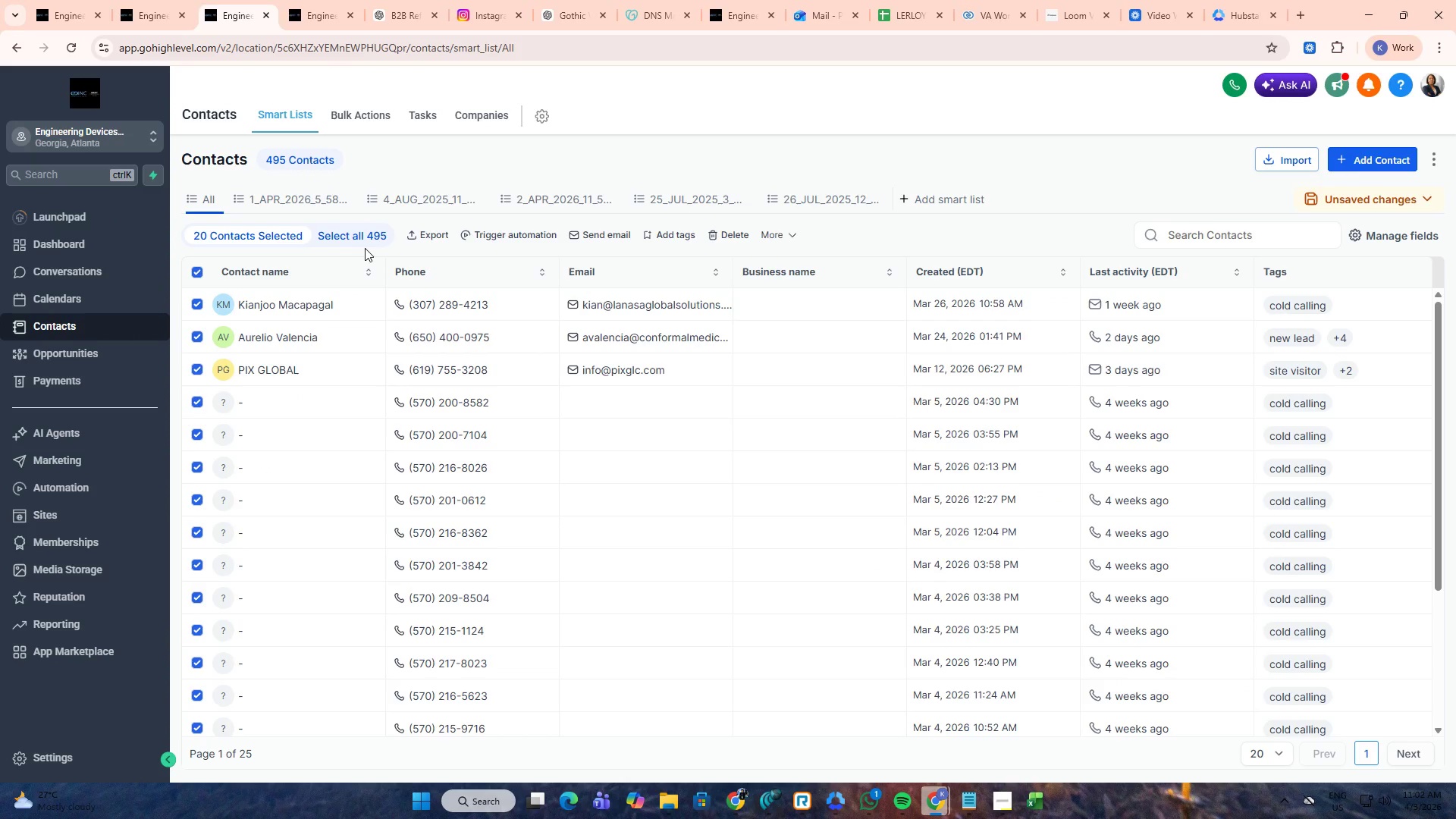 
key(Alt+AltLeft)
 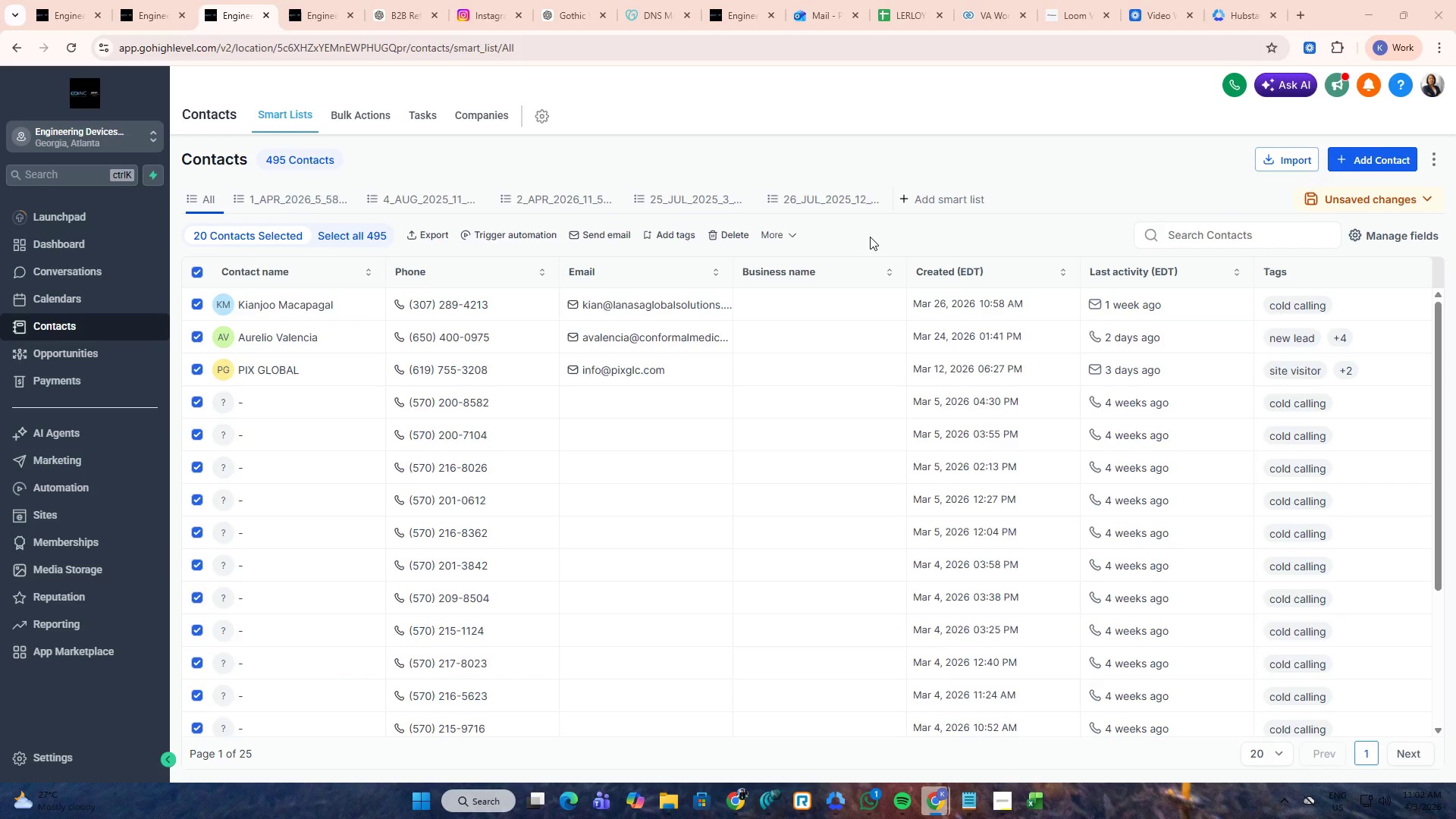 
key(Alt+Tab)
 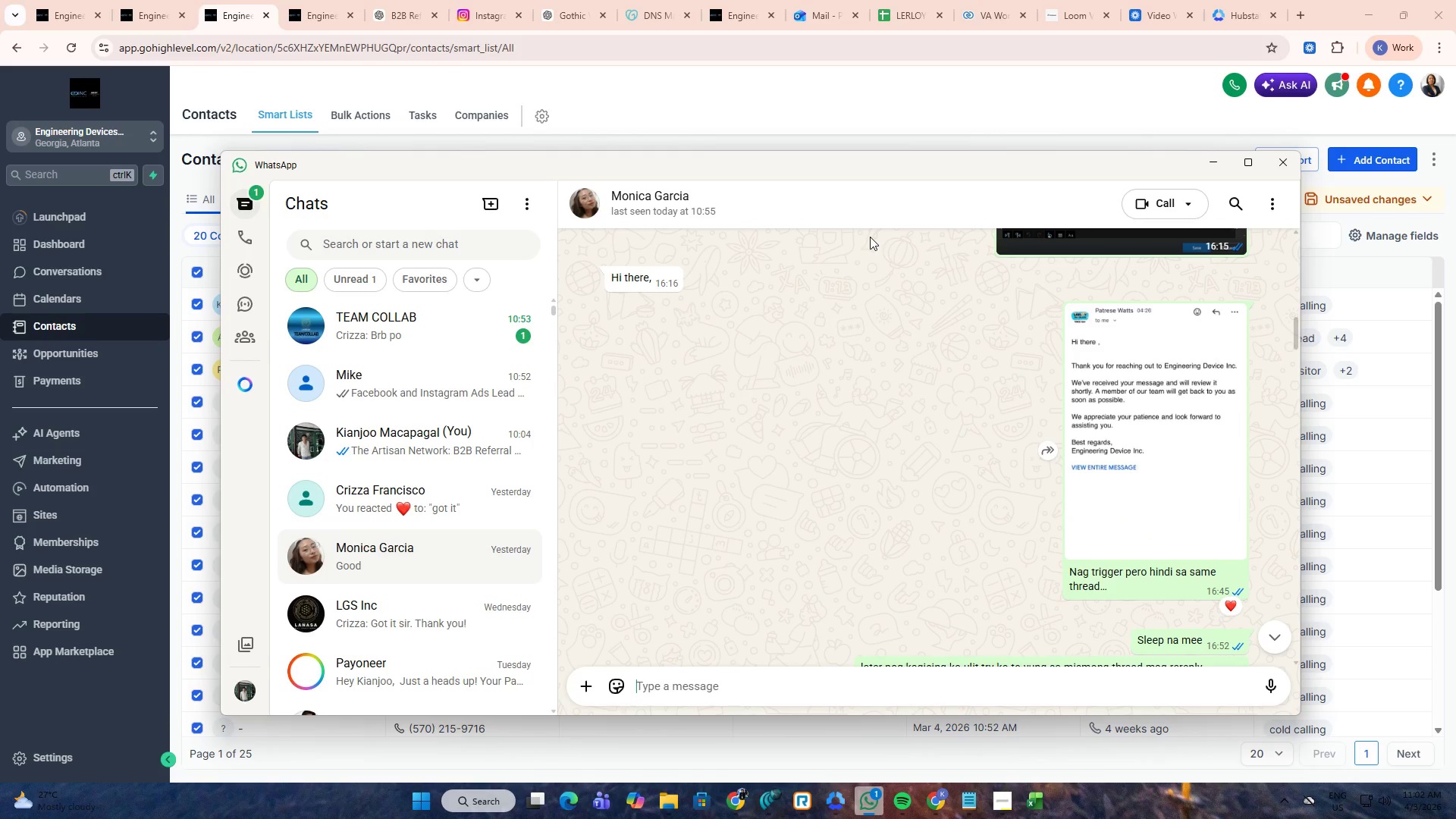 
key(Alt+AltLeft)
 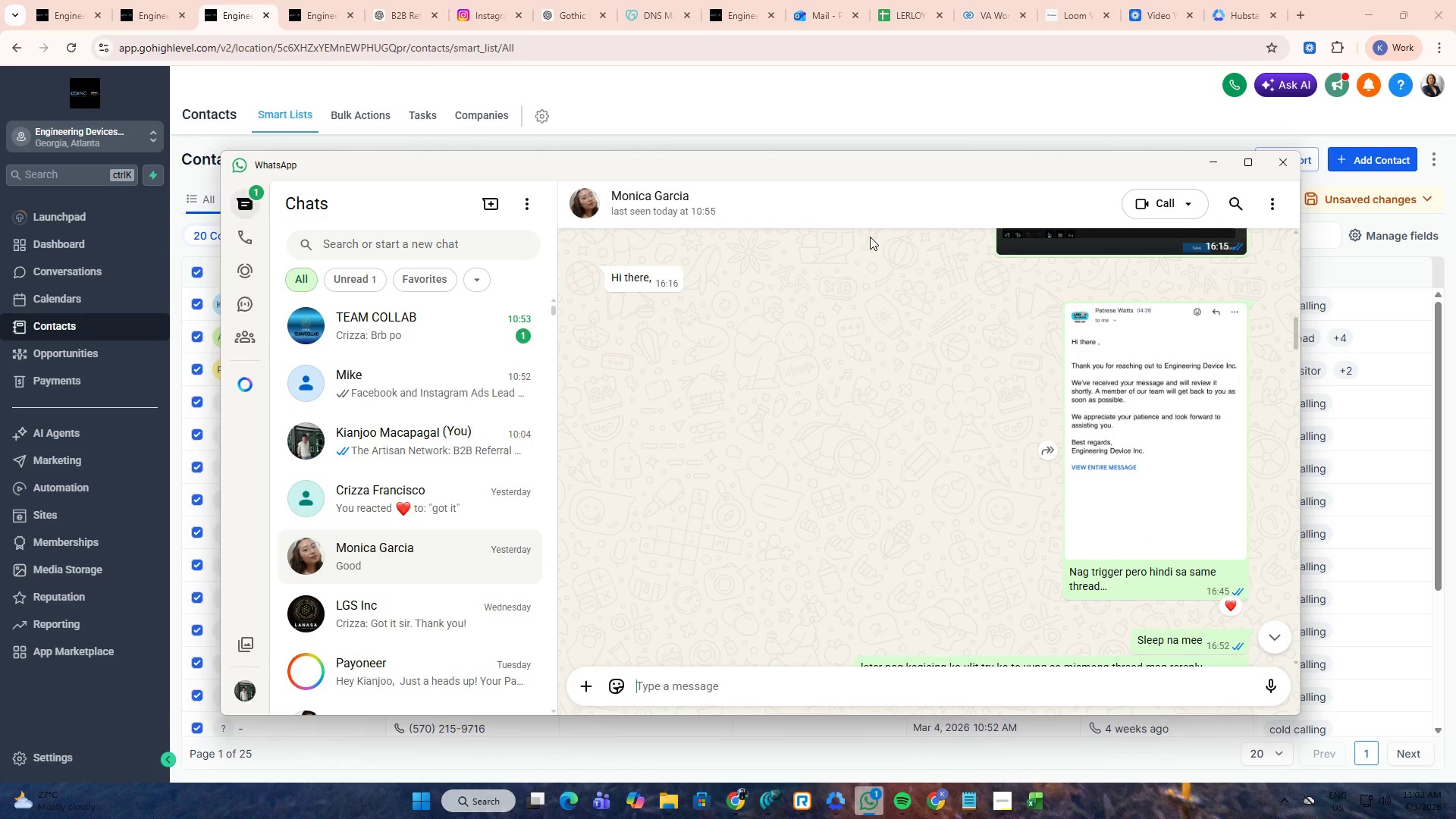 
key(Alt+Tab)
 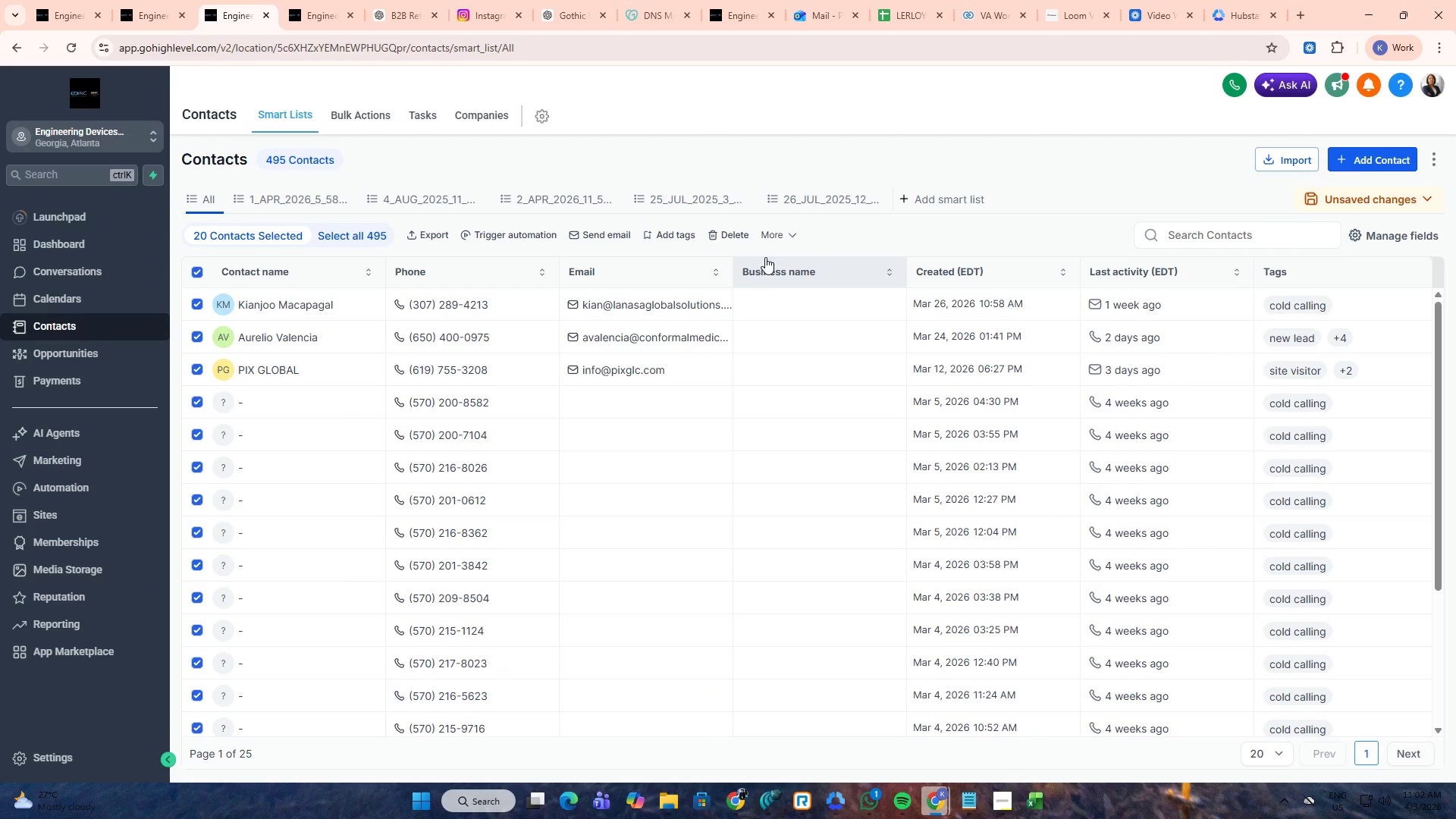 
wait(5.78)
 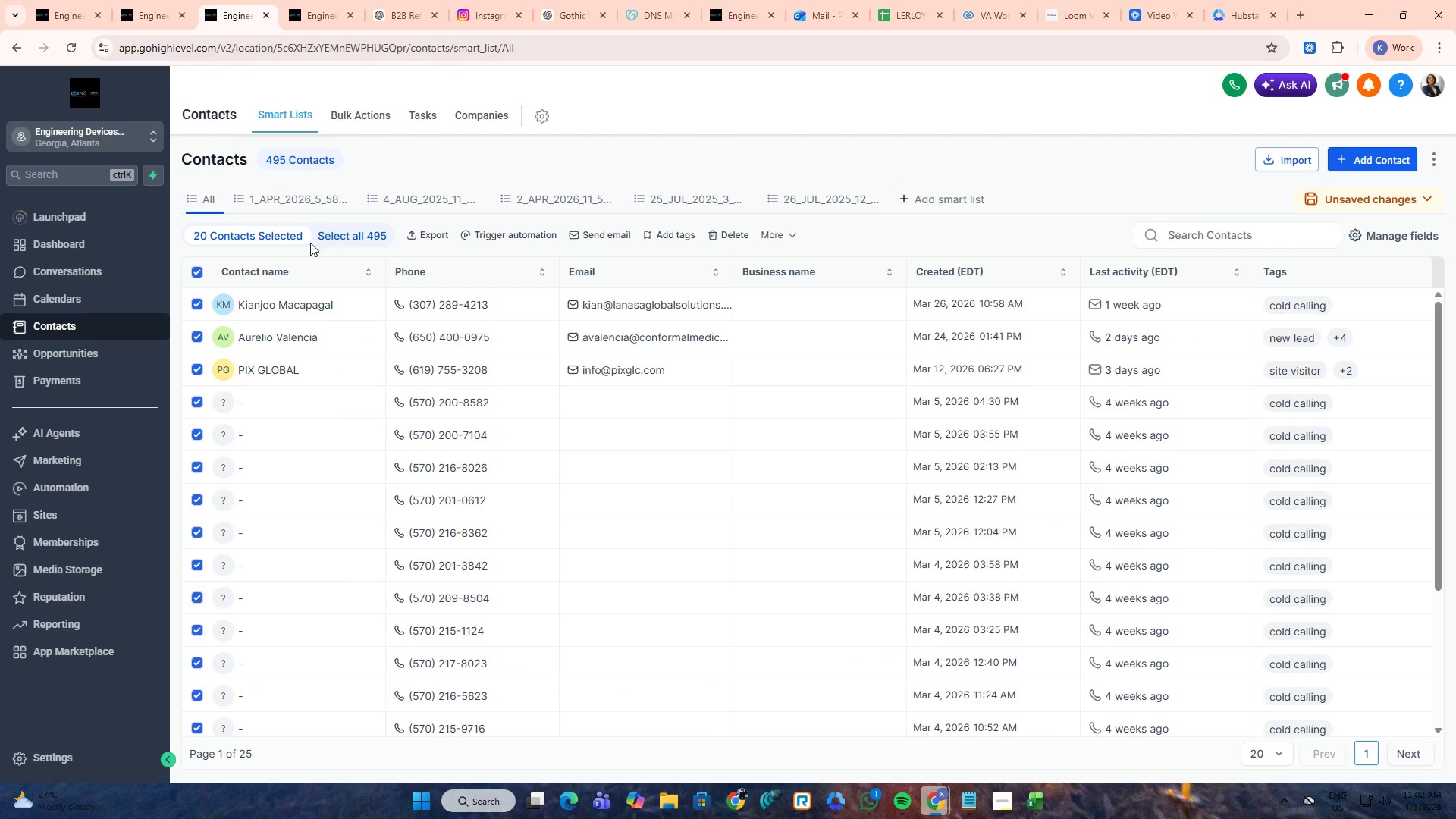 
left_click([774, 240])
 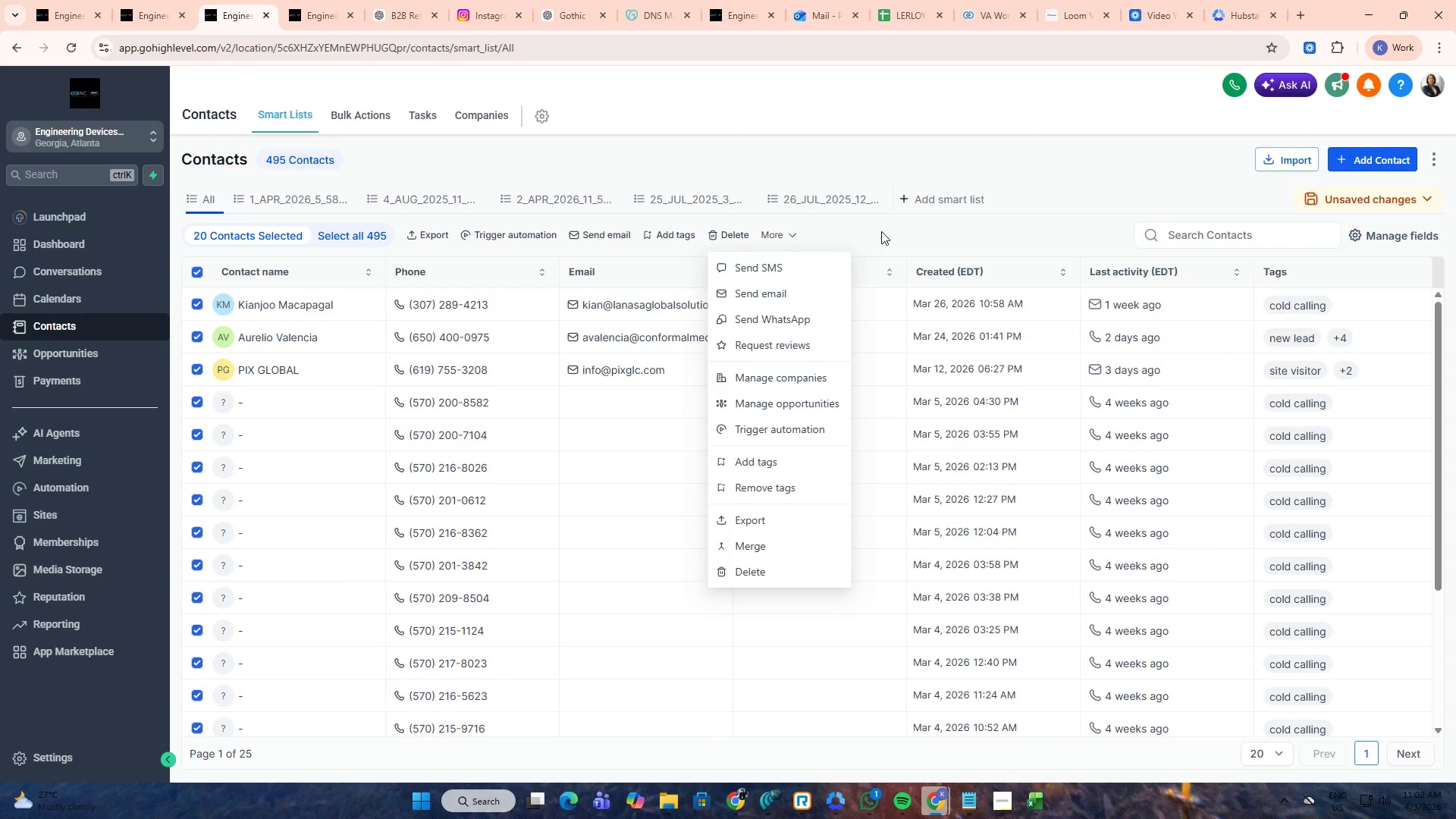 
wait(5.09)
 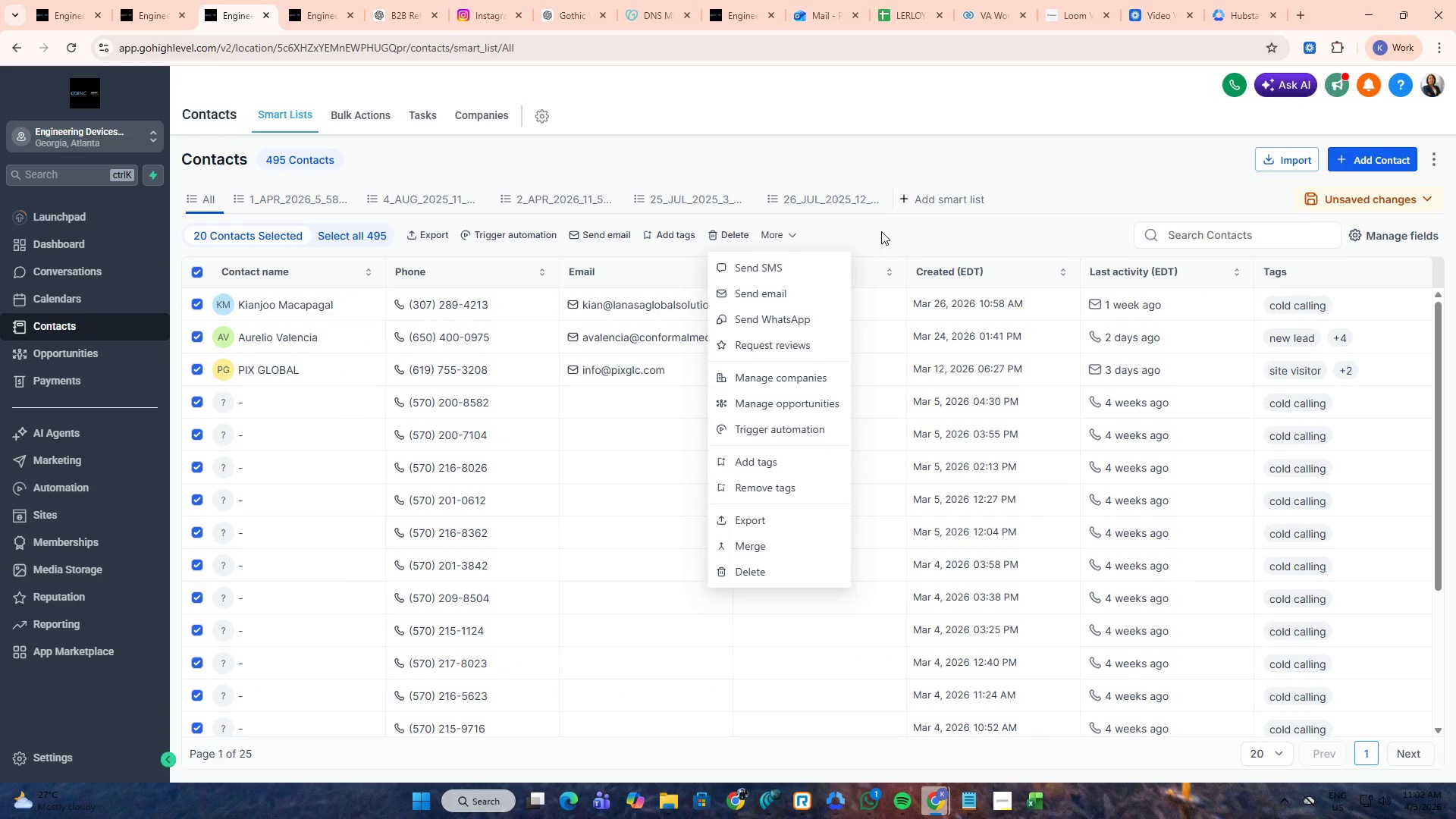 
left_click([881, 231])
 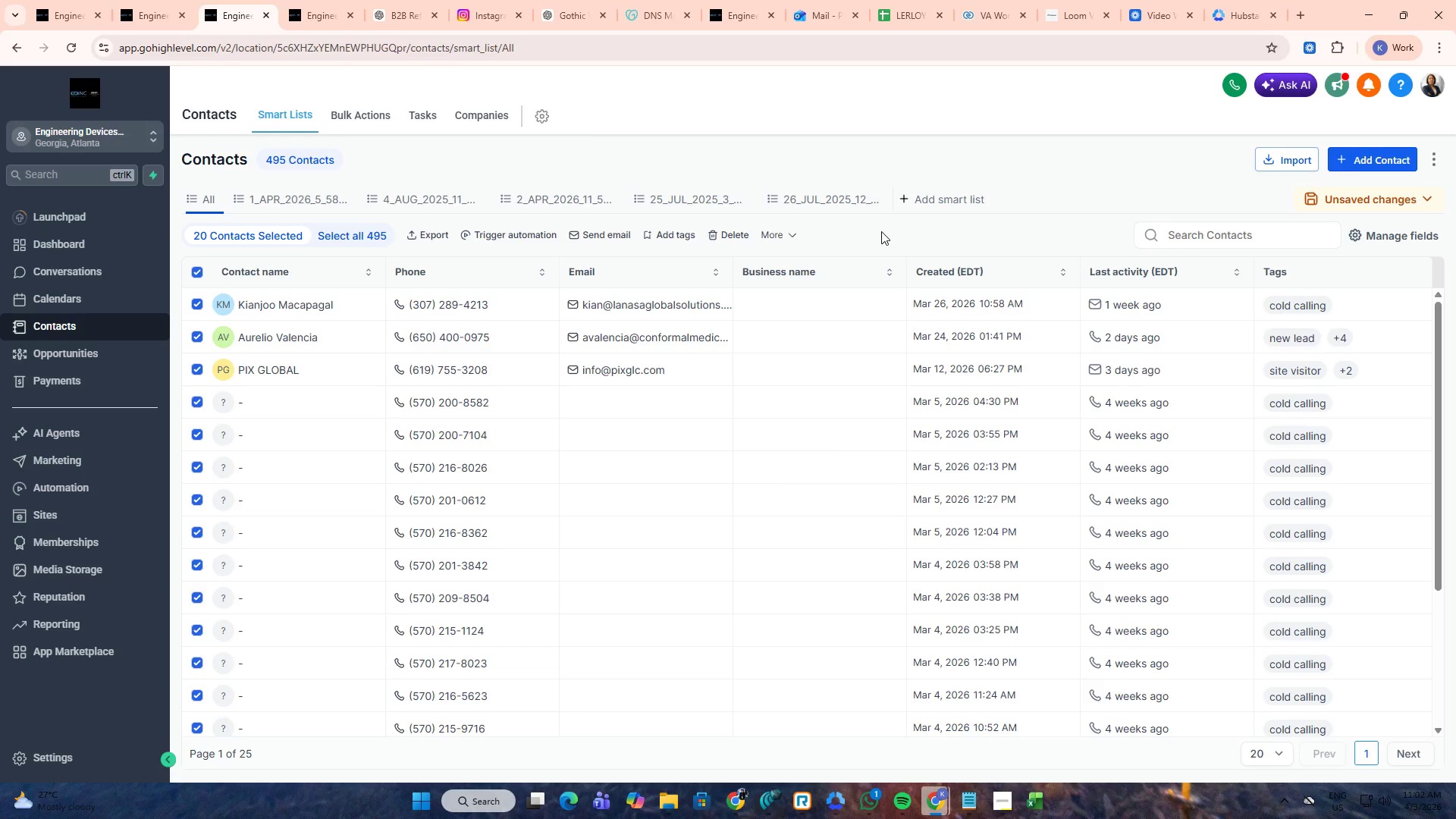 
key(Alt+Tab)
 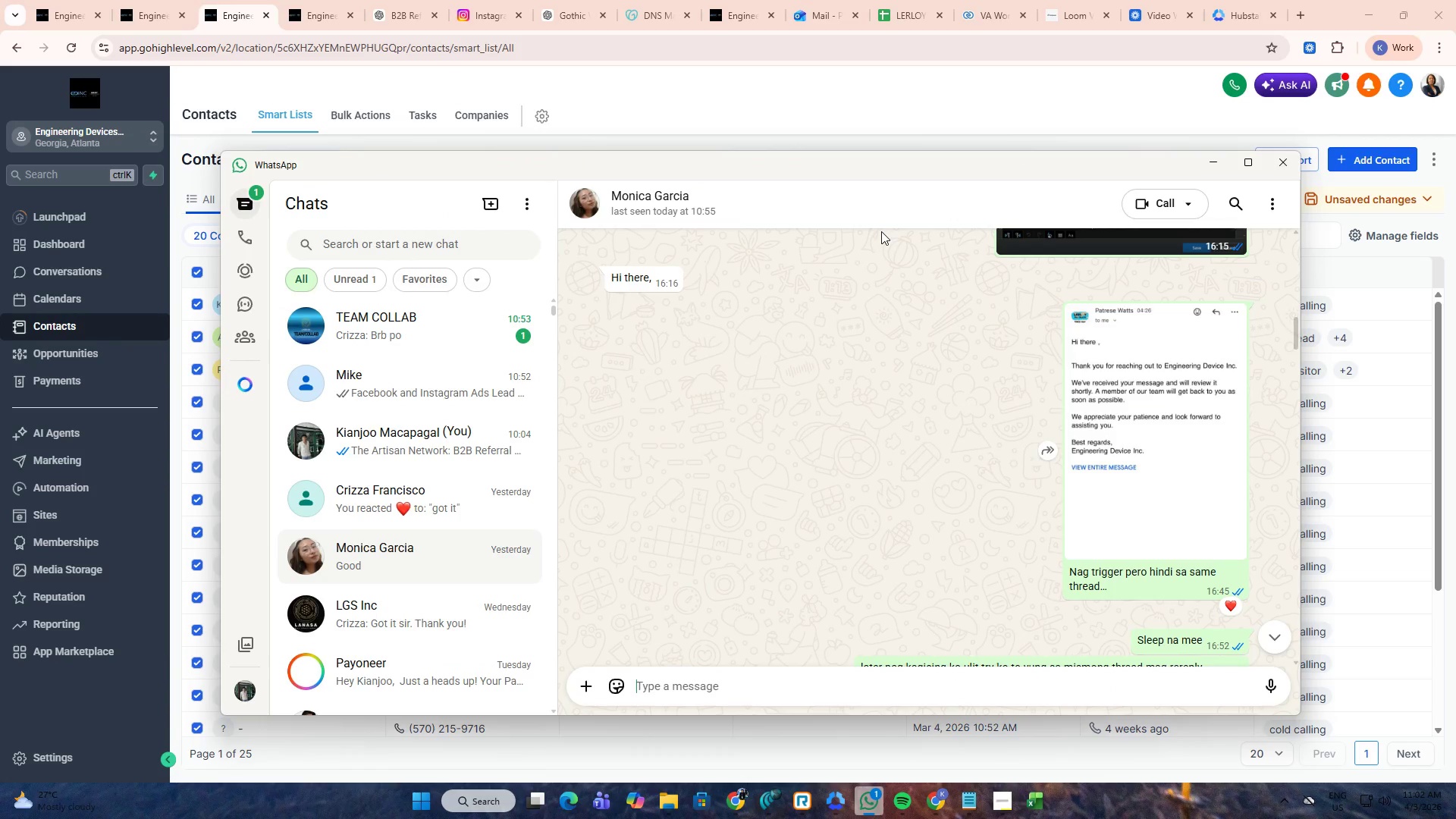 
key(Alt+AltLeft)
 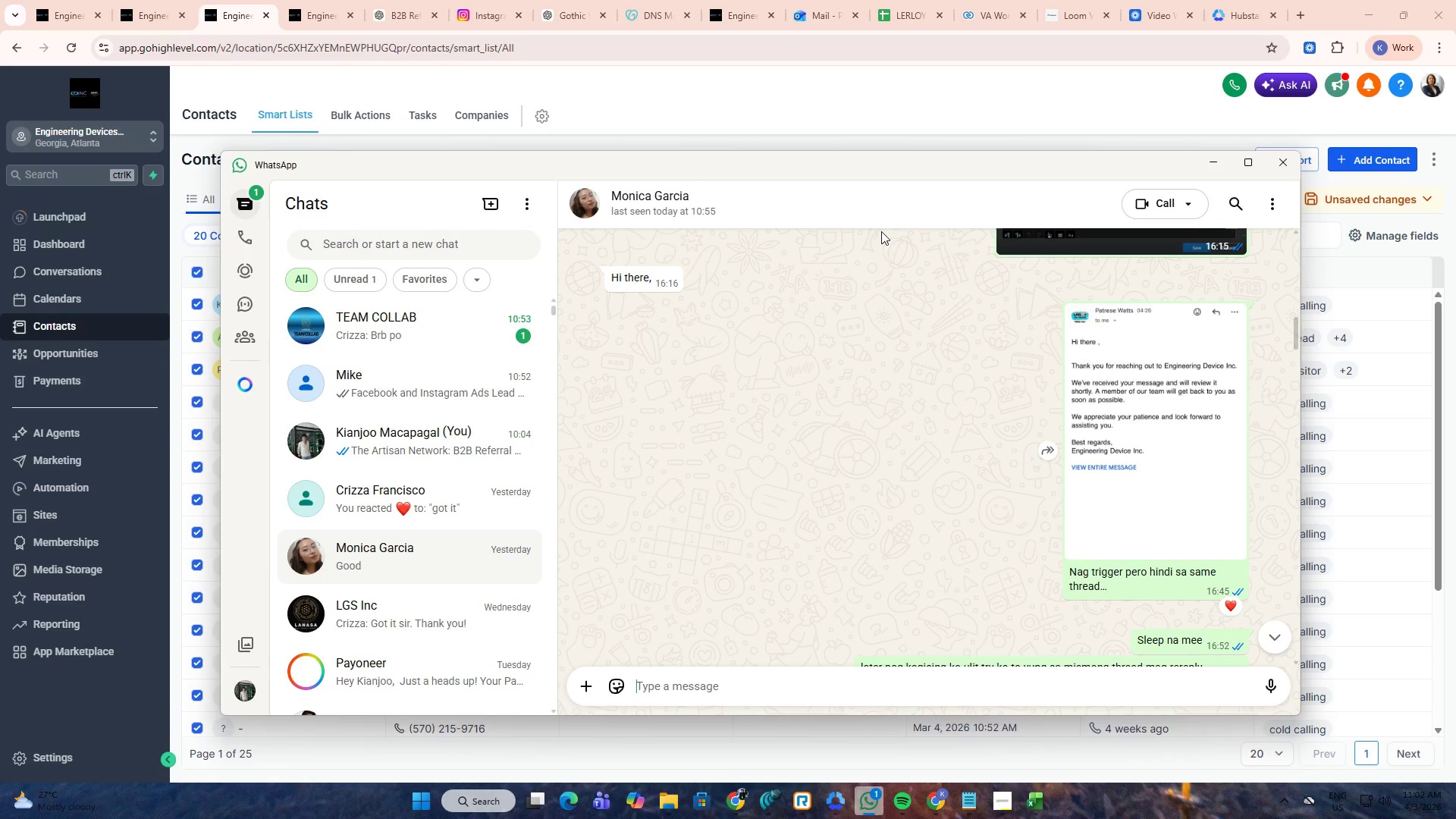 
key(Alt+Tab)
 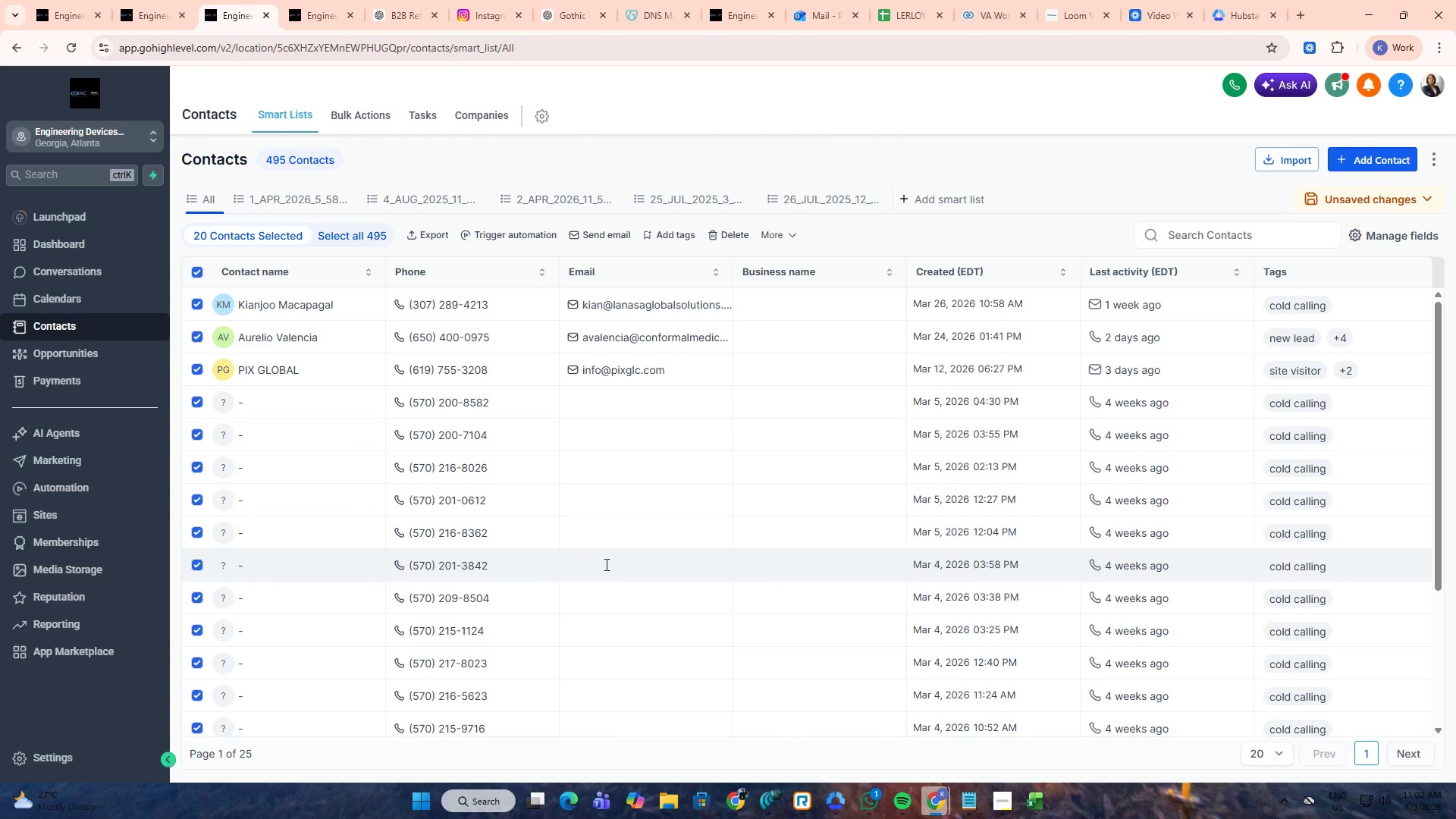 
wait(6.61)
 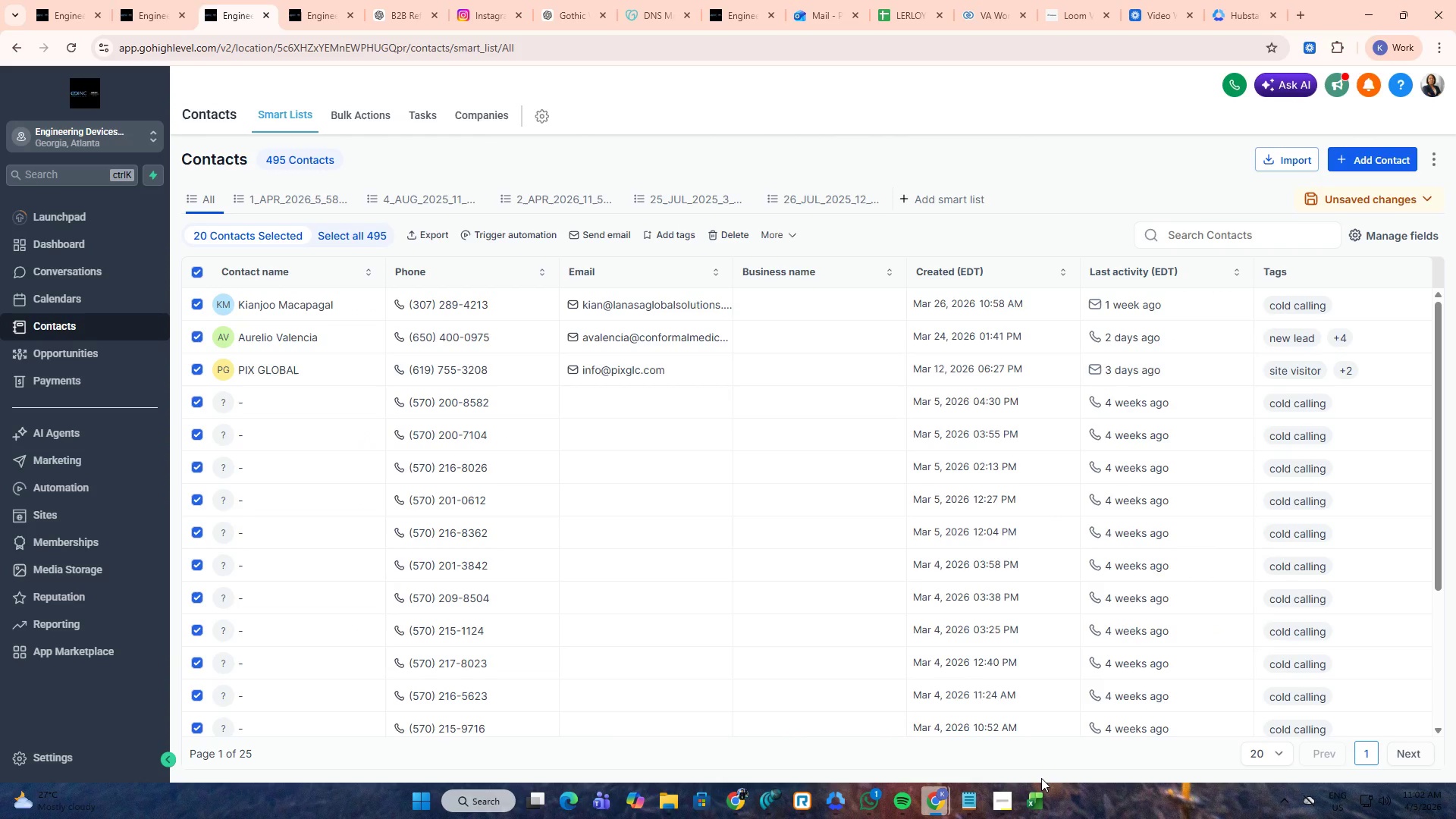 
left_click([346, 237])
 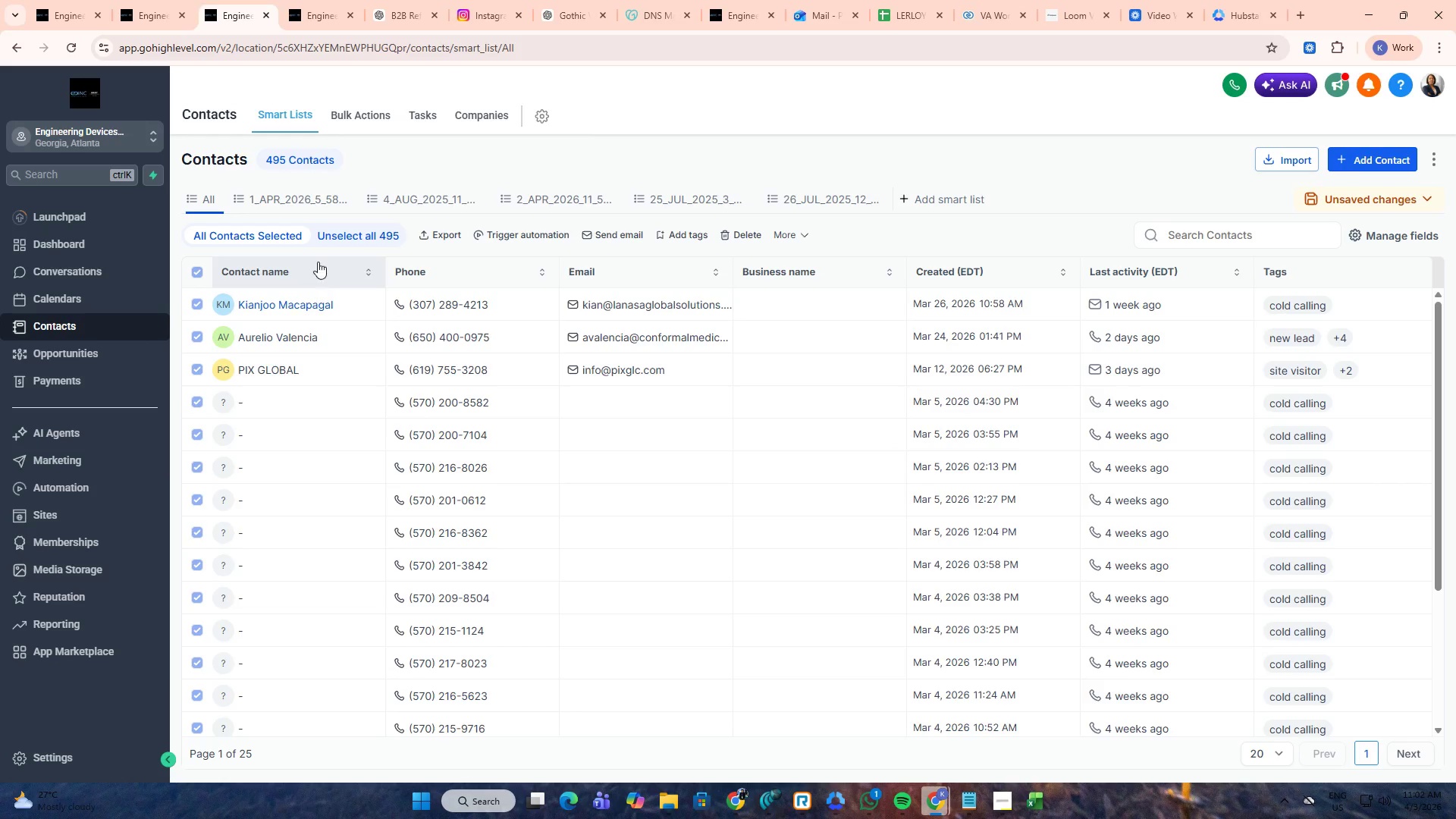 
left_click([334, 233])
 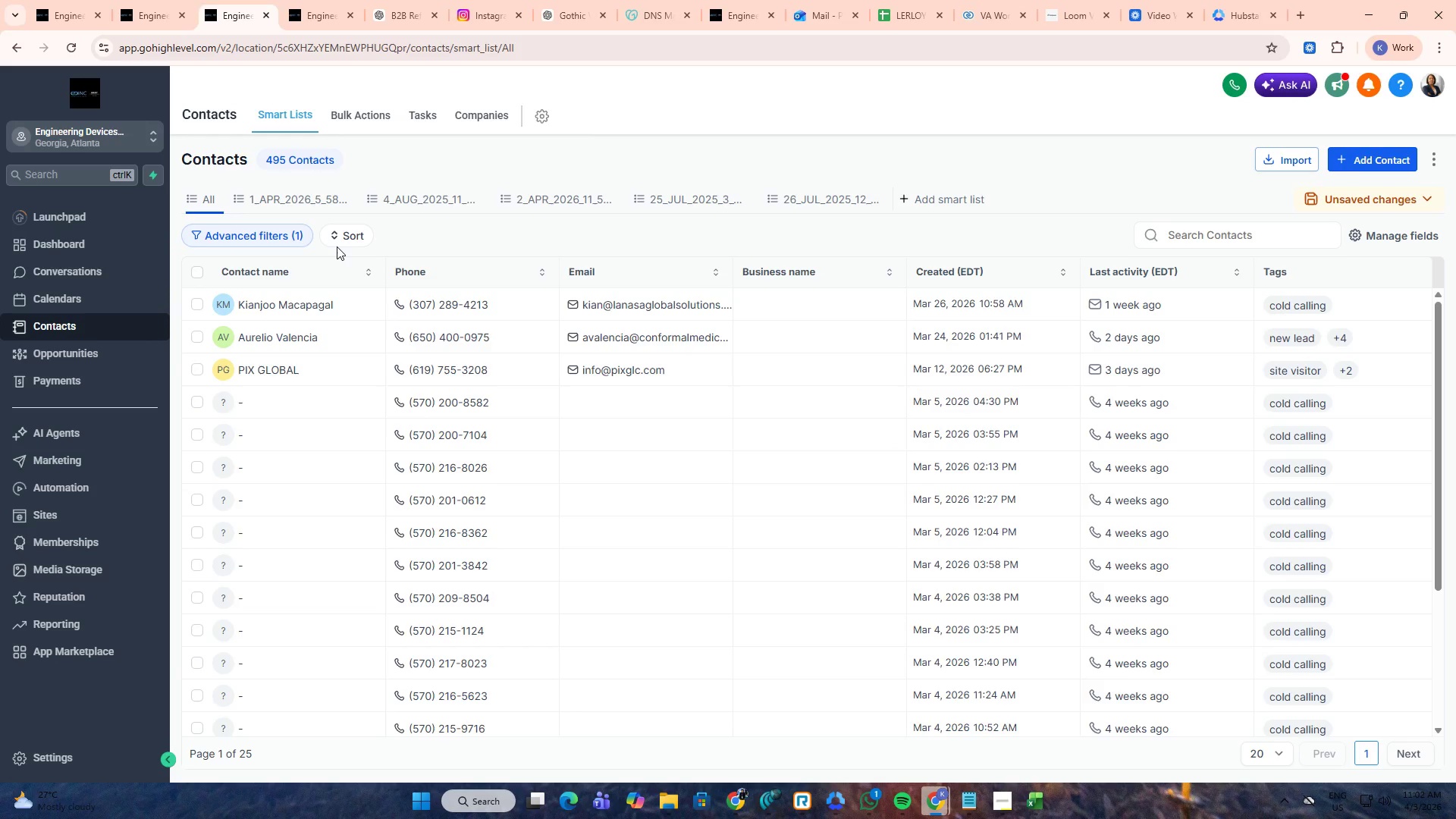 
left_click([343, 234])
 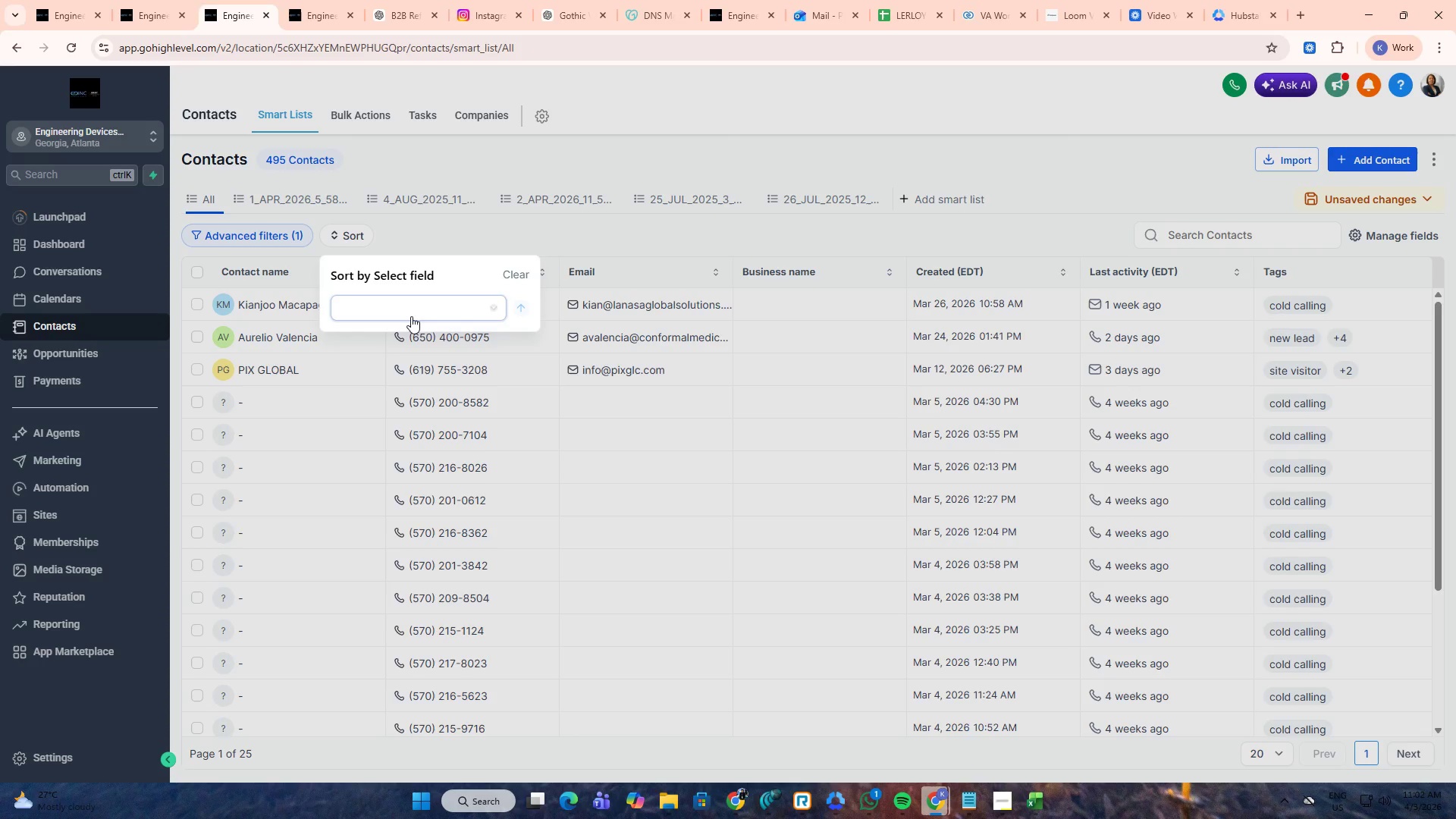 
left_click([423, 312])
 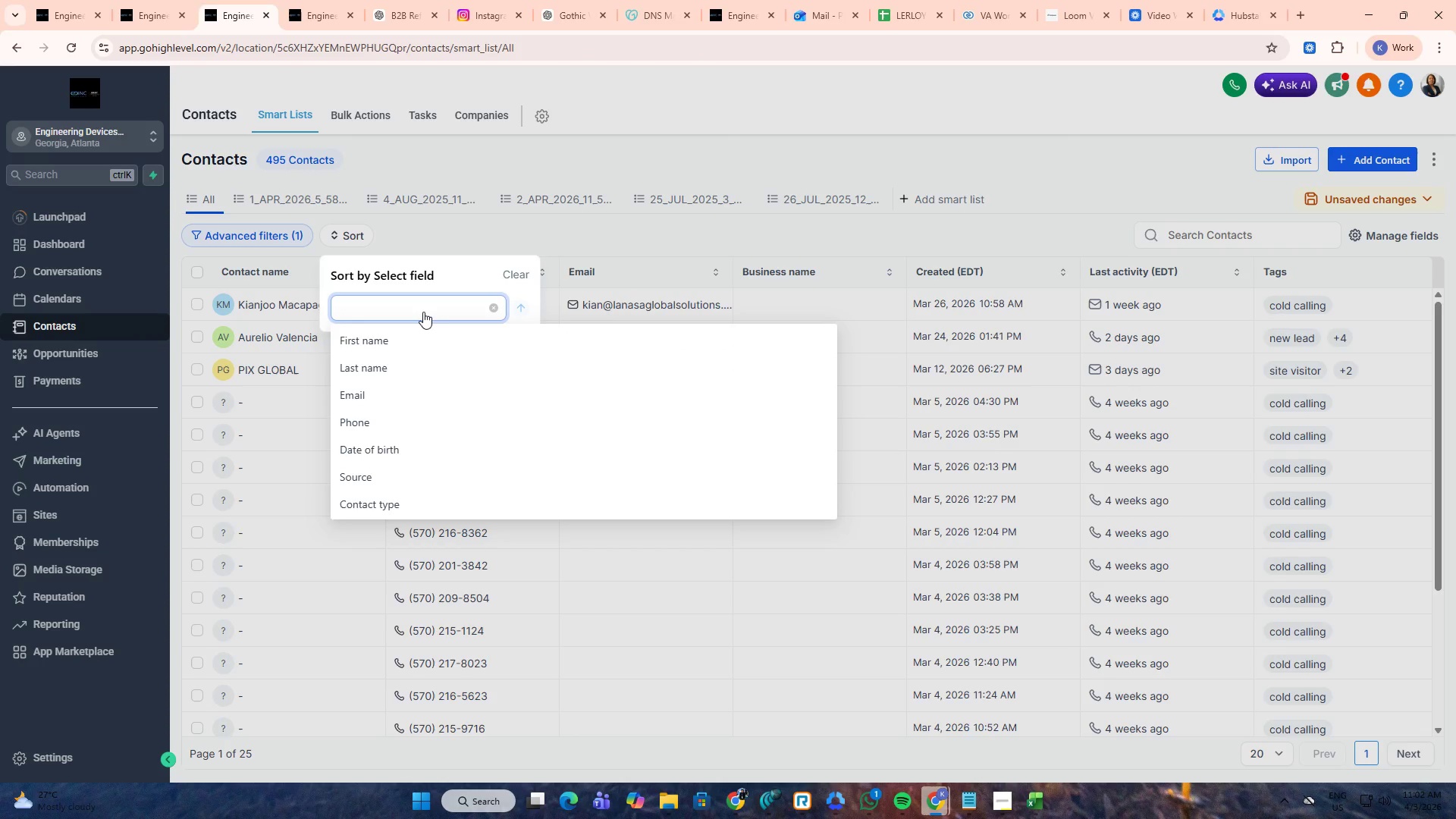 
type(DN)
 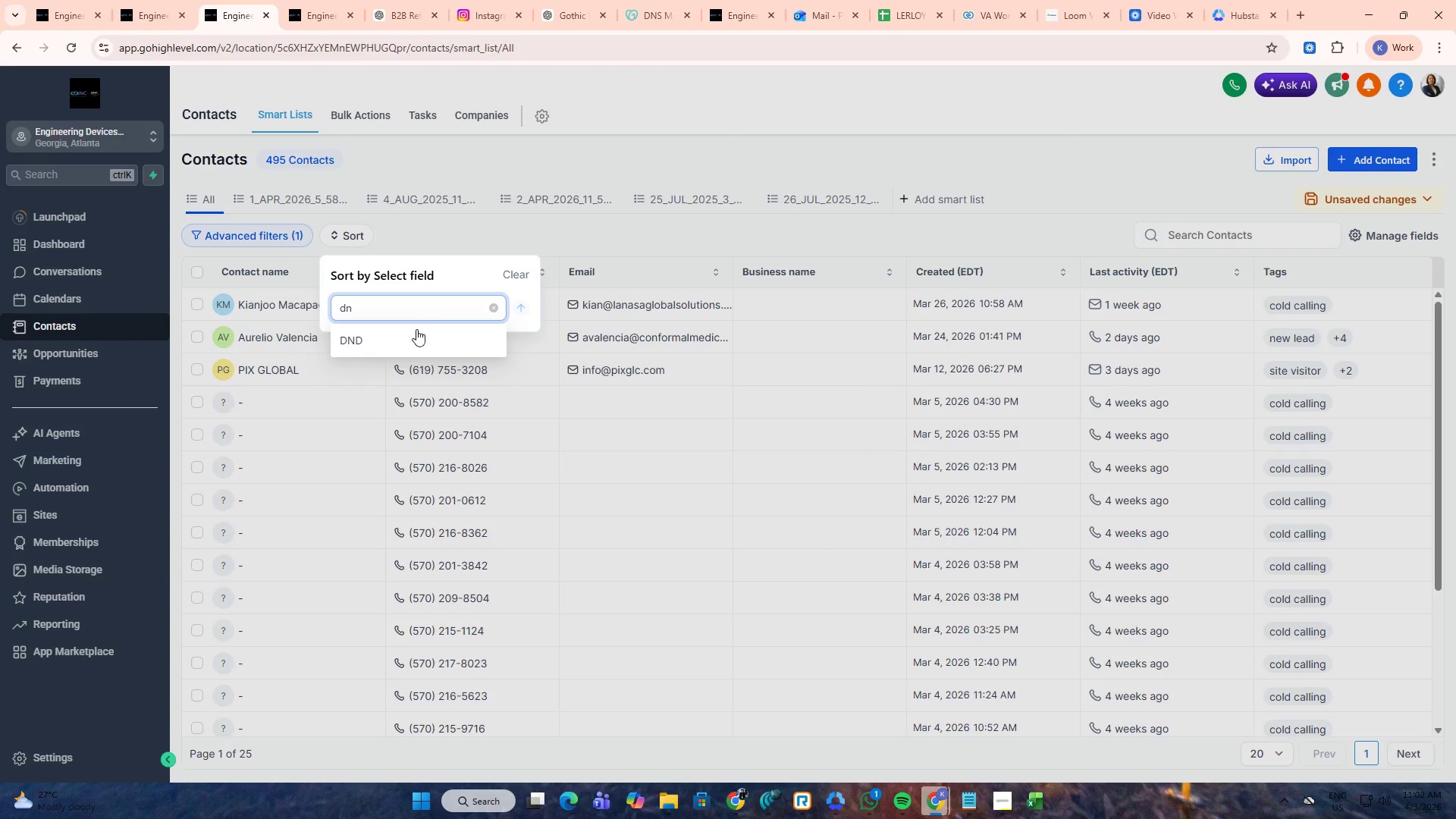 
left_click([415, 340])
 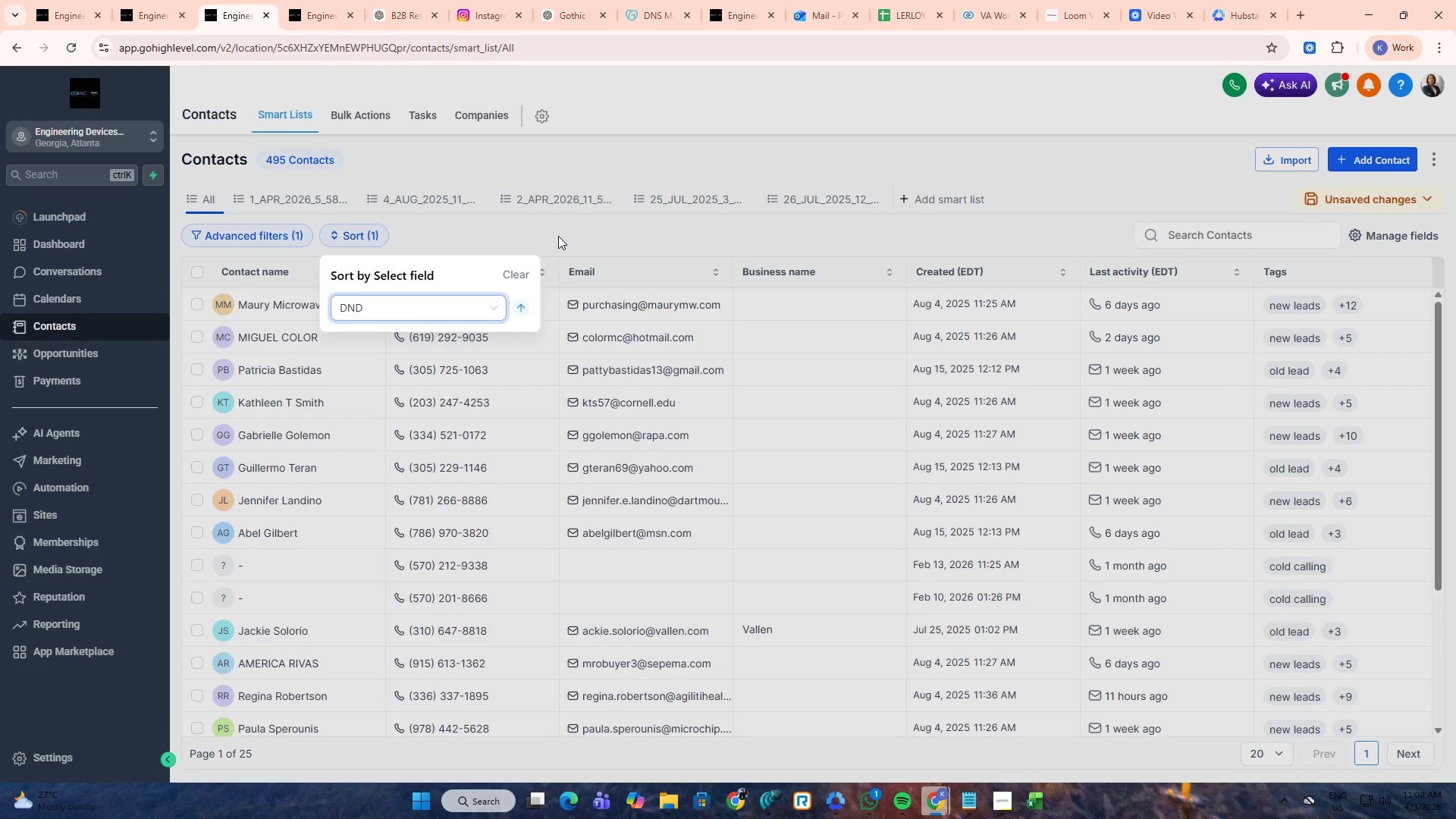 
left_click([558, 236])
 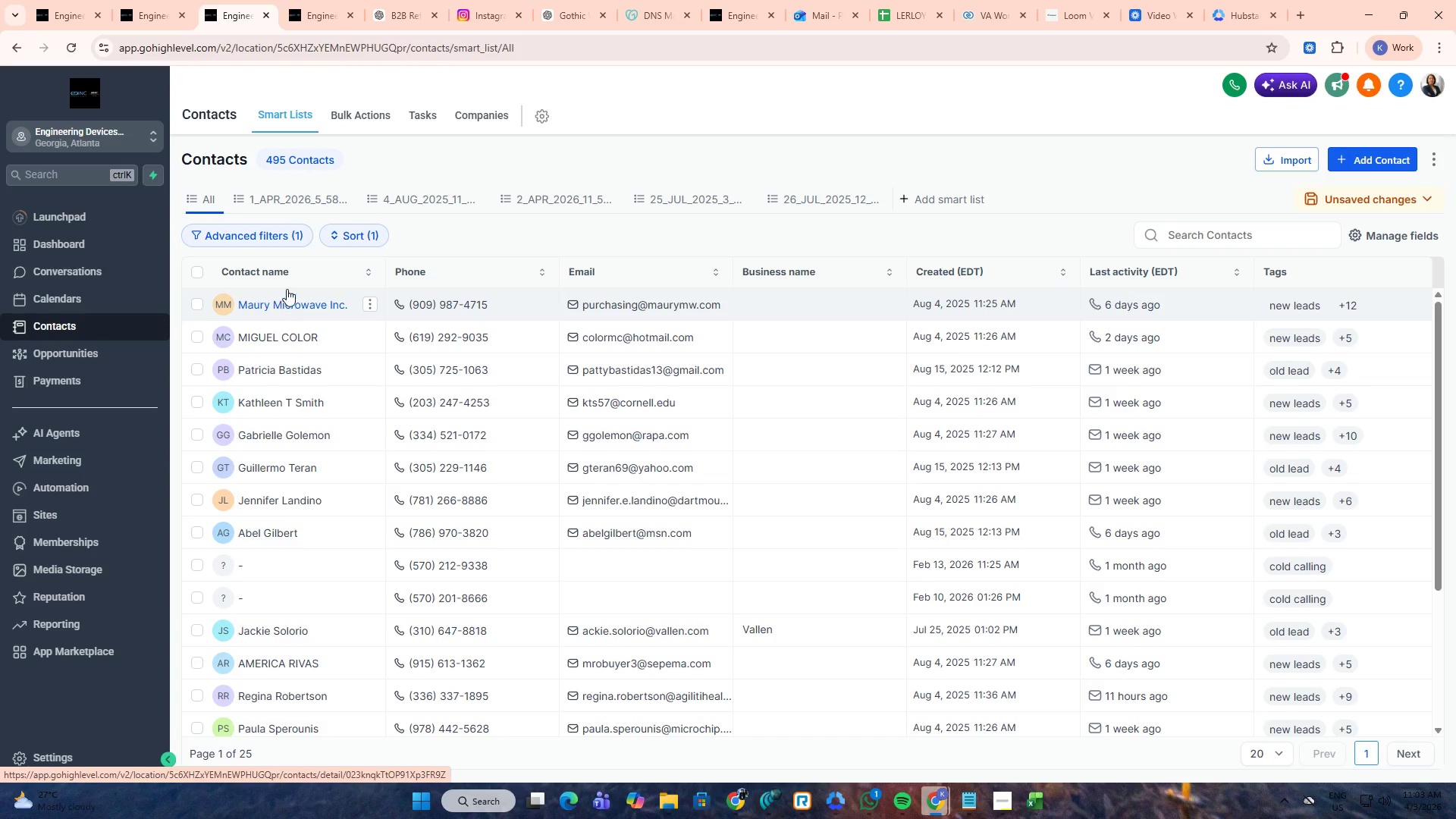 
left_click([193, 268])
 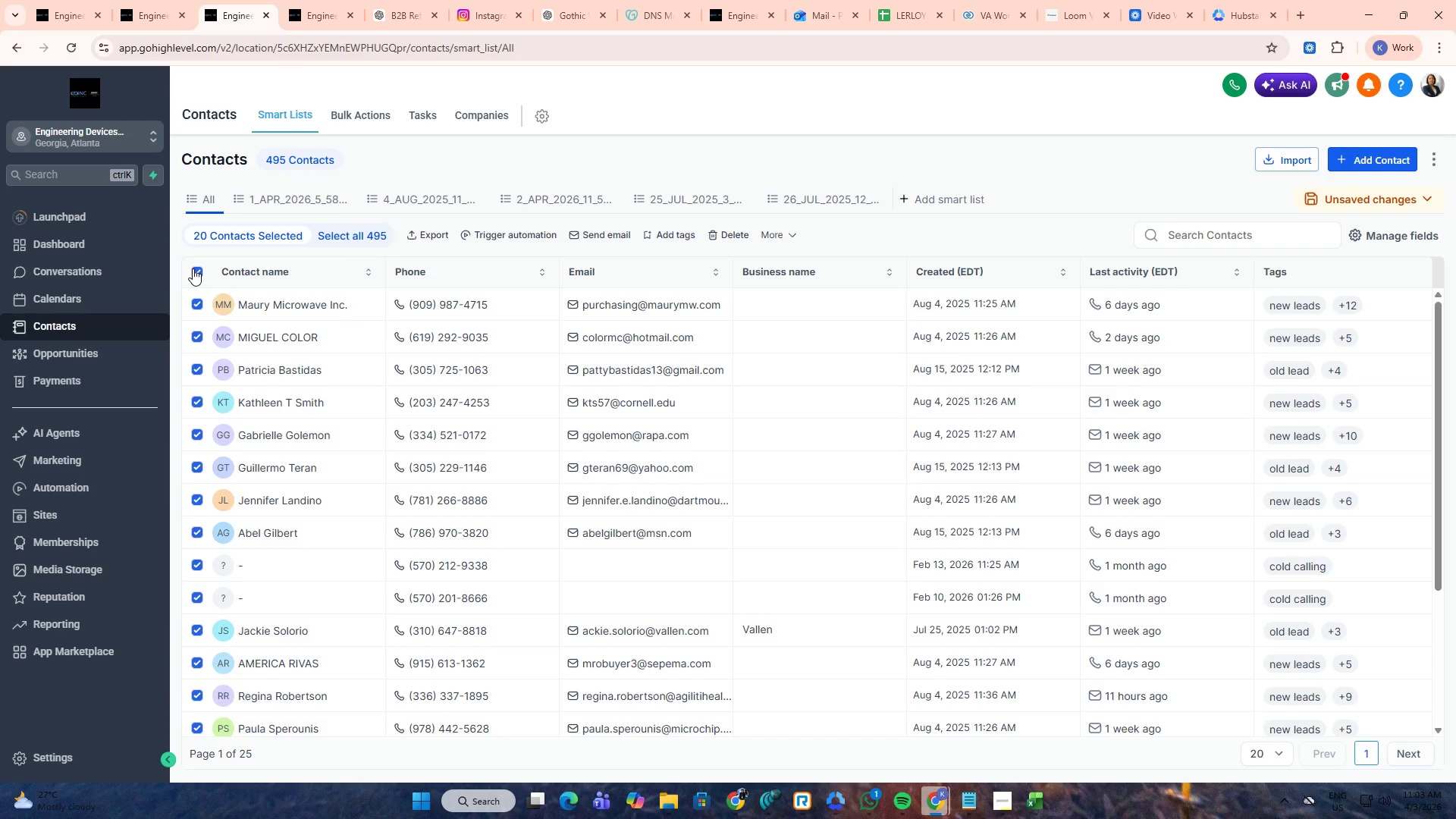 
left_click([193, 268])
 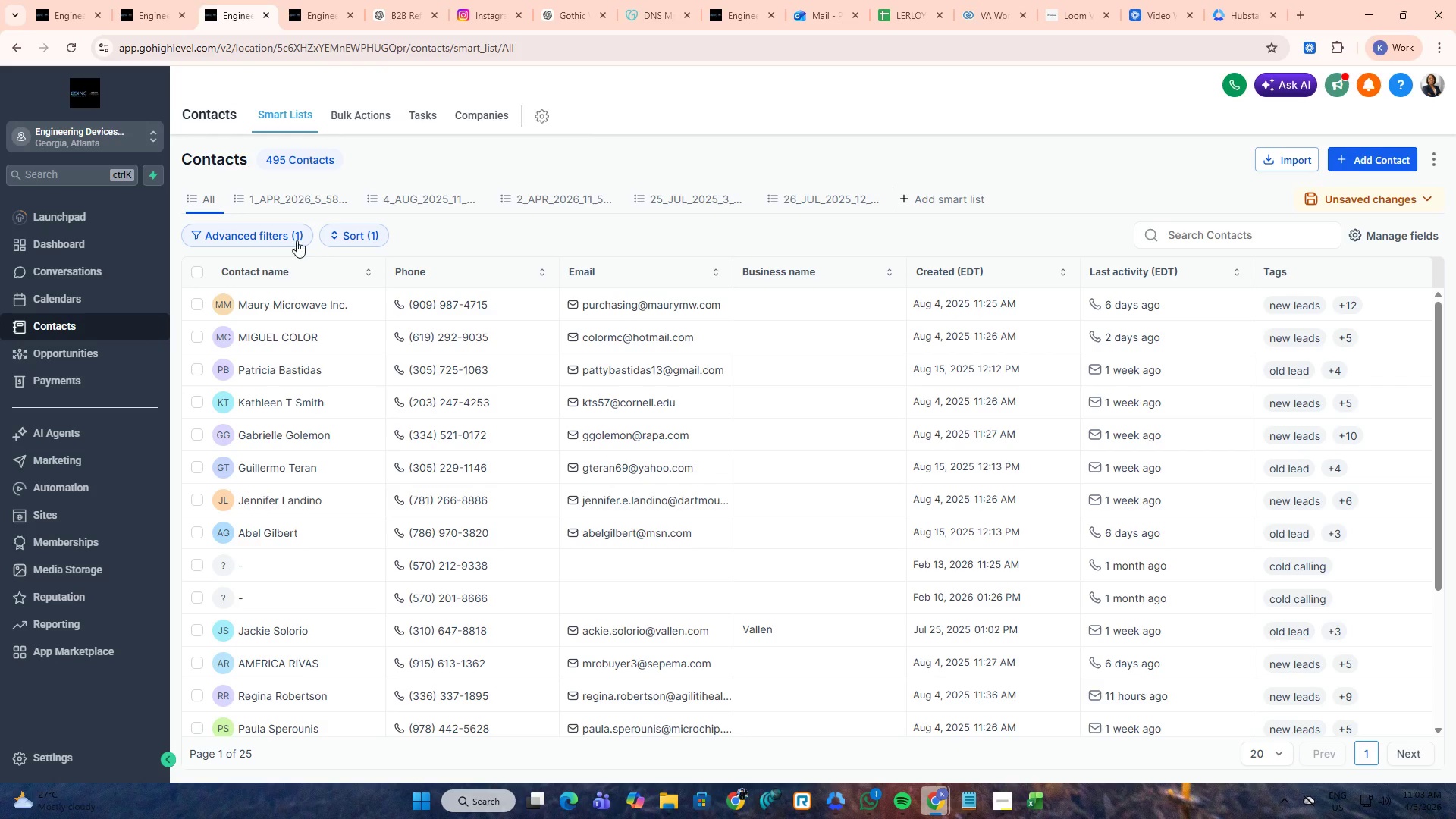 
left_click([339, 229])
 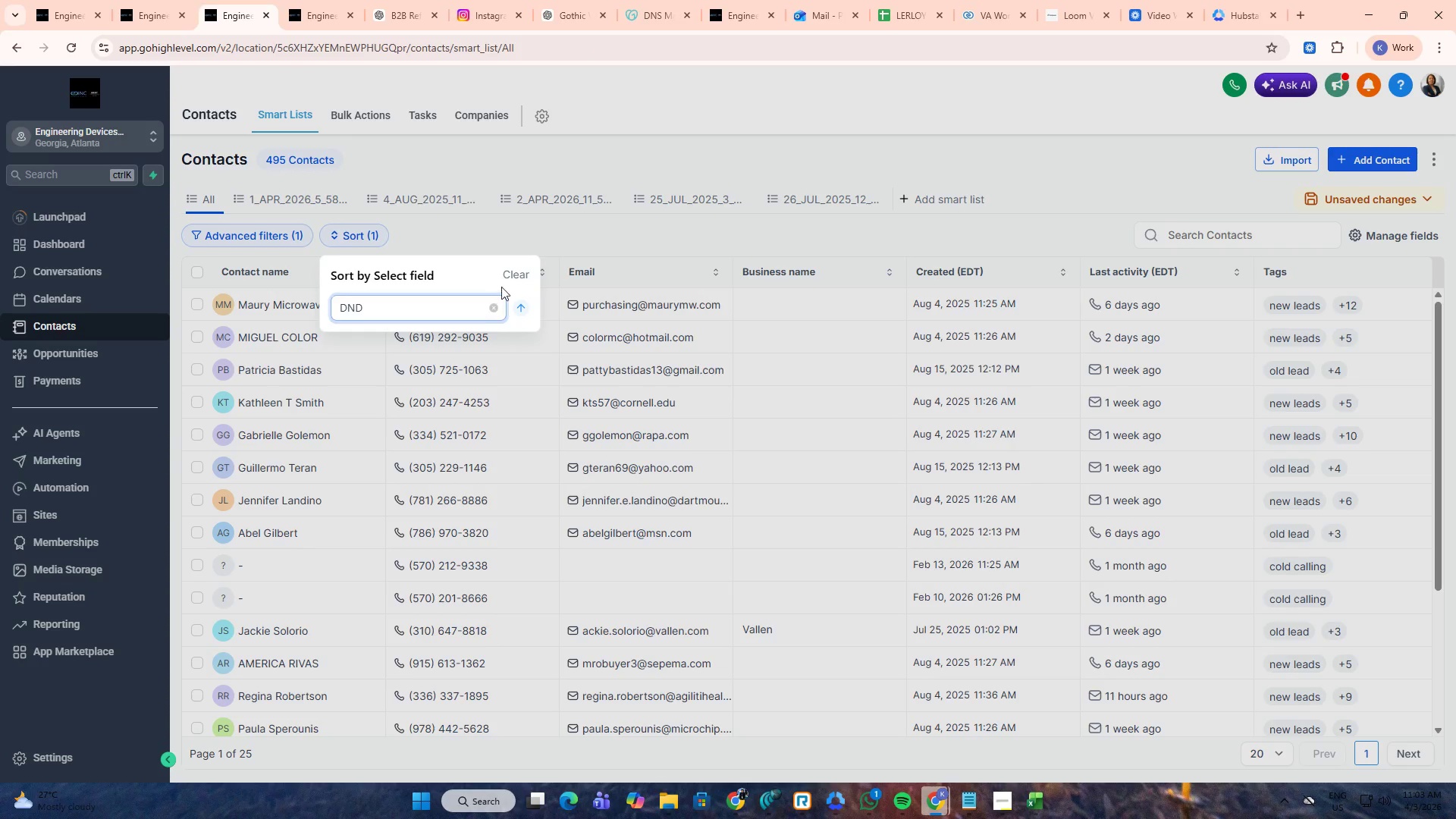 
left_click([514, 271])
 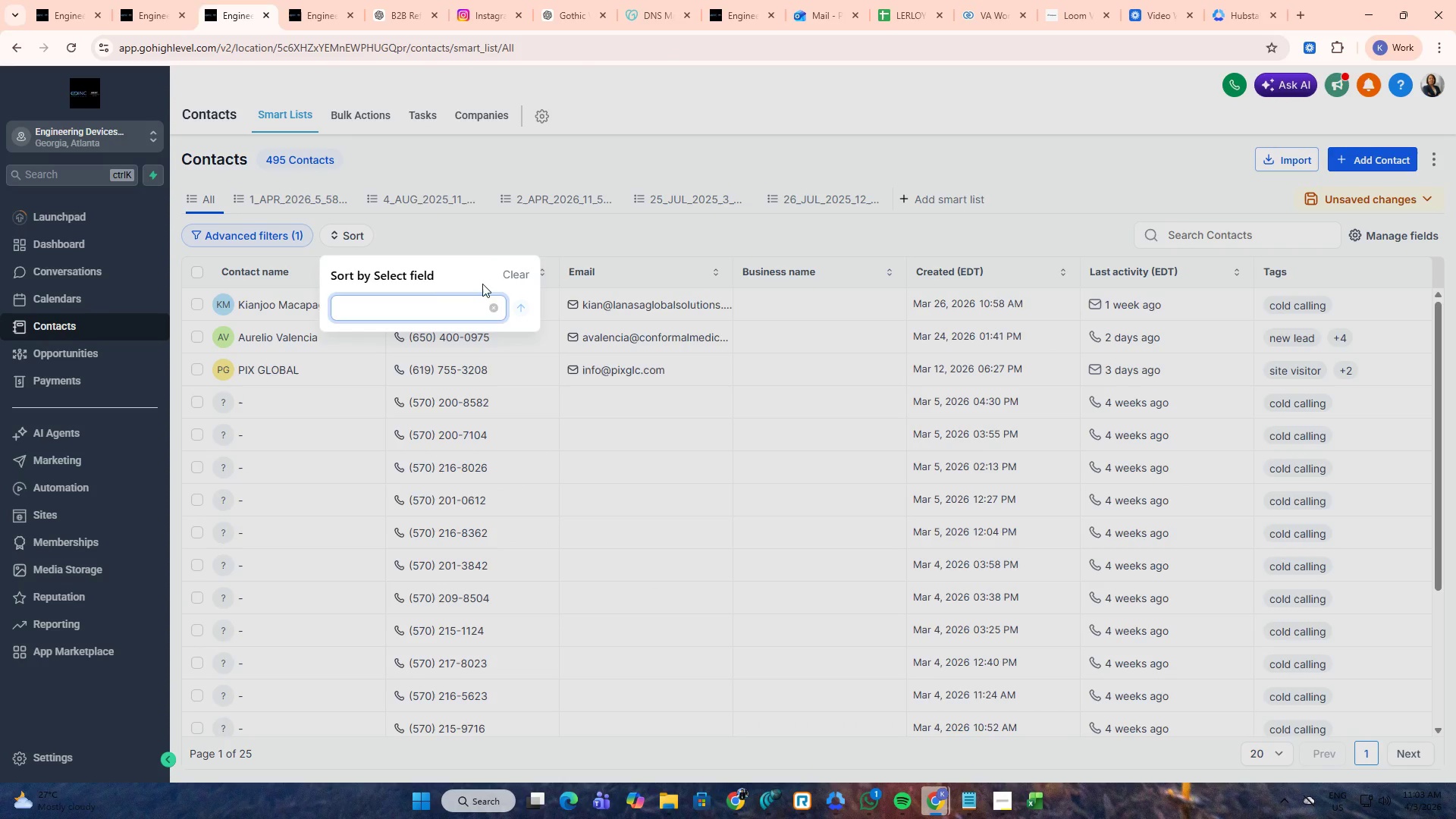 
left_click([504, 230])
 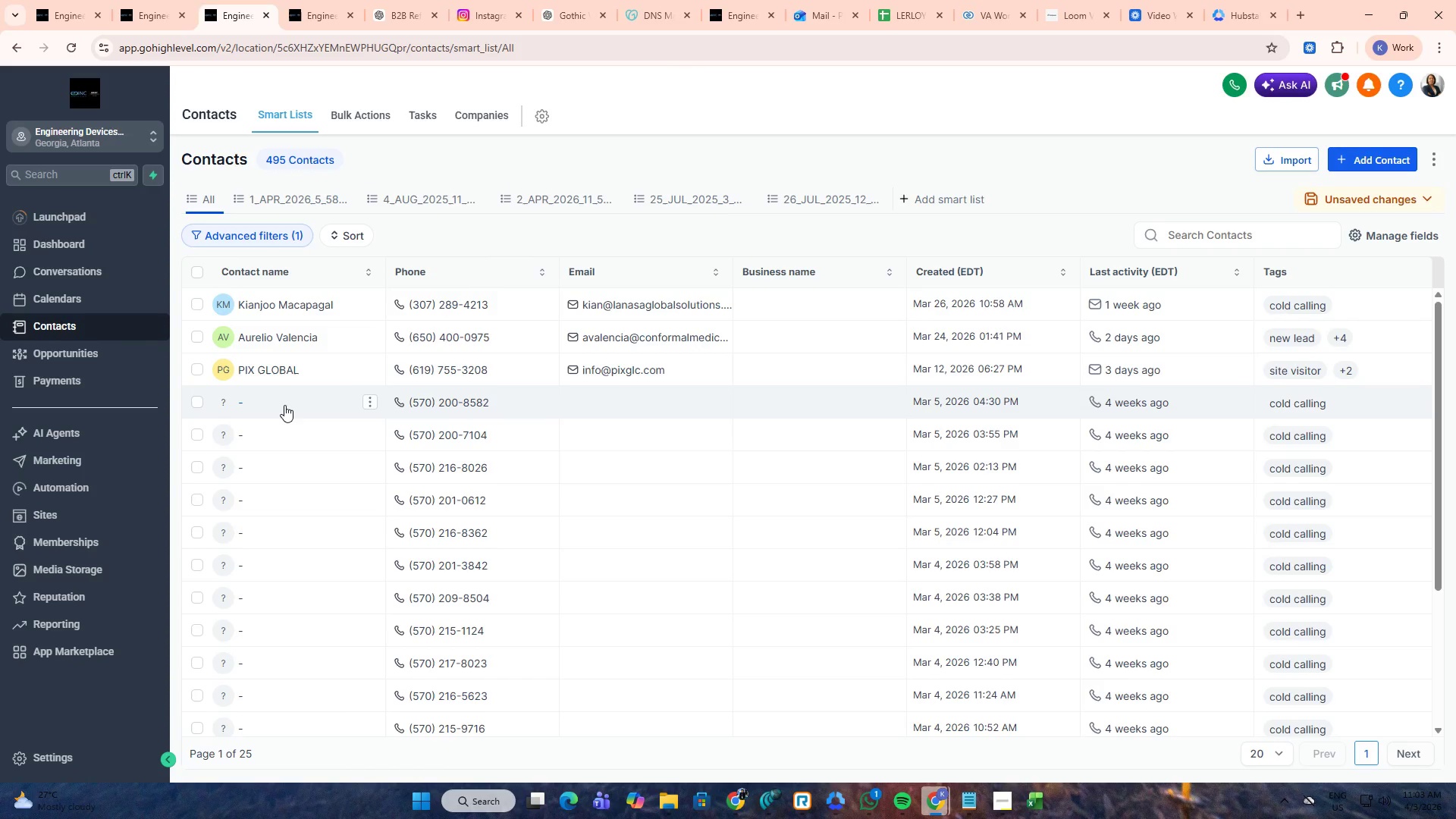 
wait(5.97)
 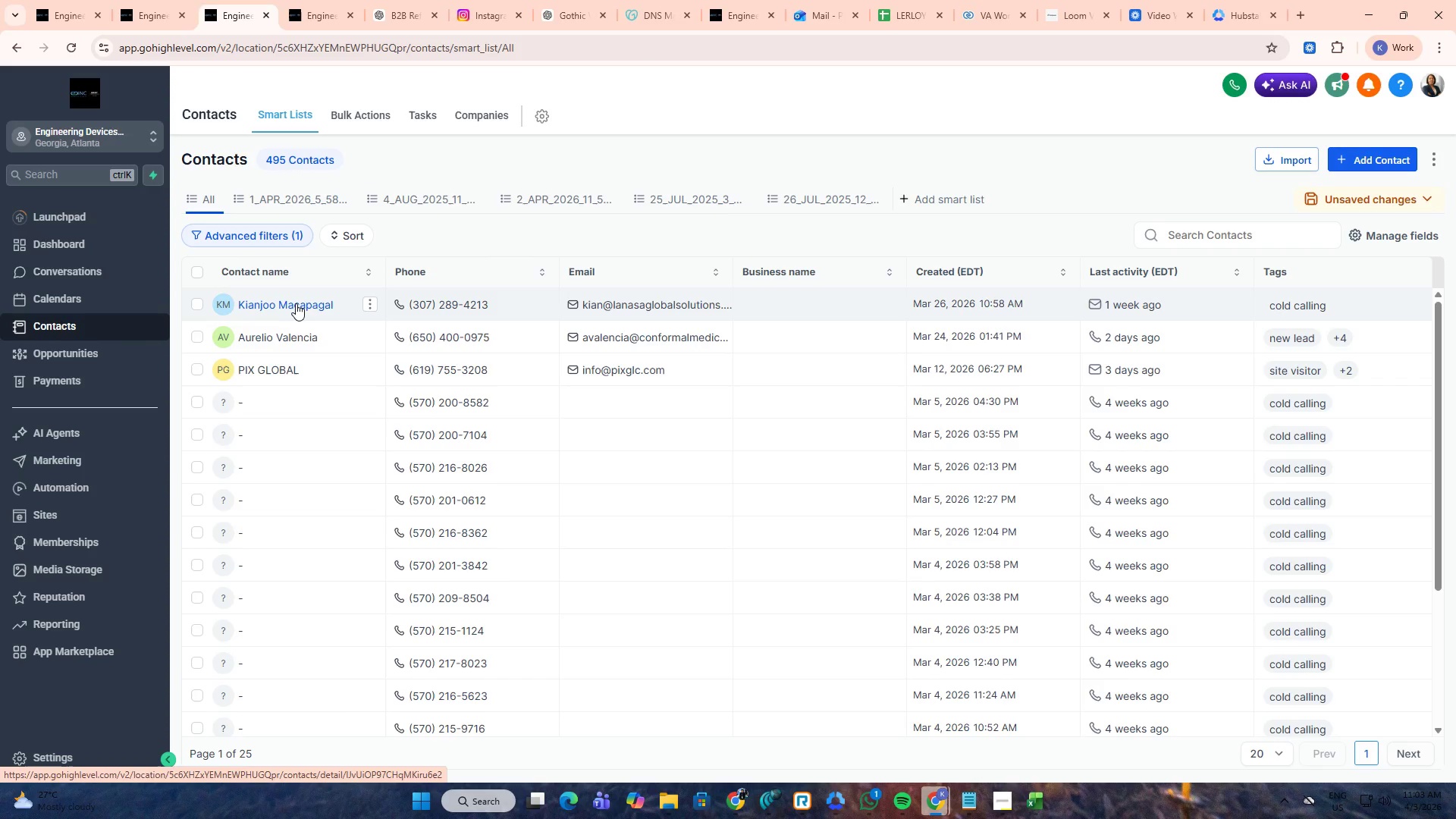 
scroll: coordinate [284, 405], scroll_direction: down, amount: 7.0
 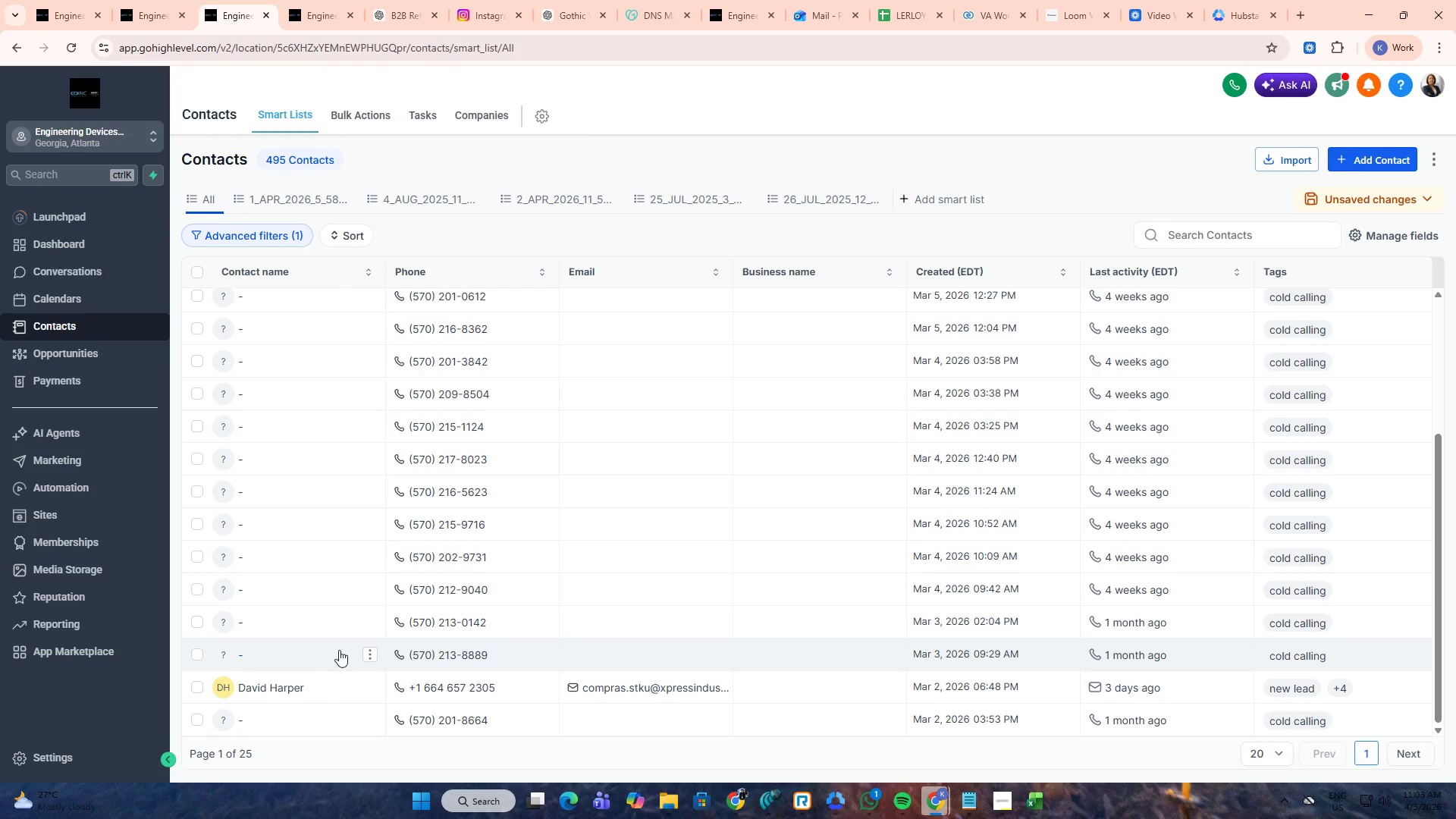 
left_click([1270, 748])
 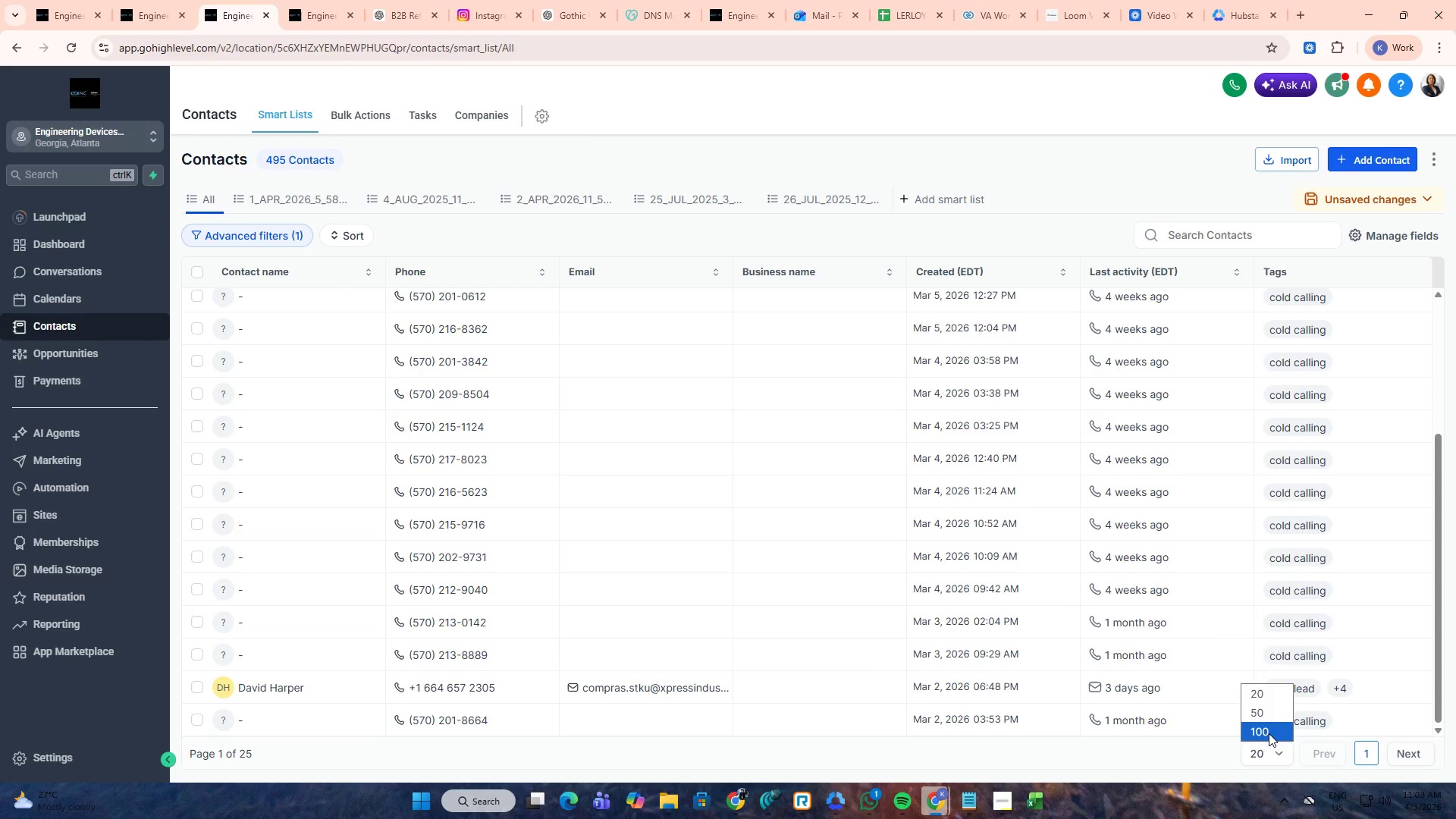 
left_click([1269, 732])
 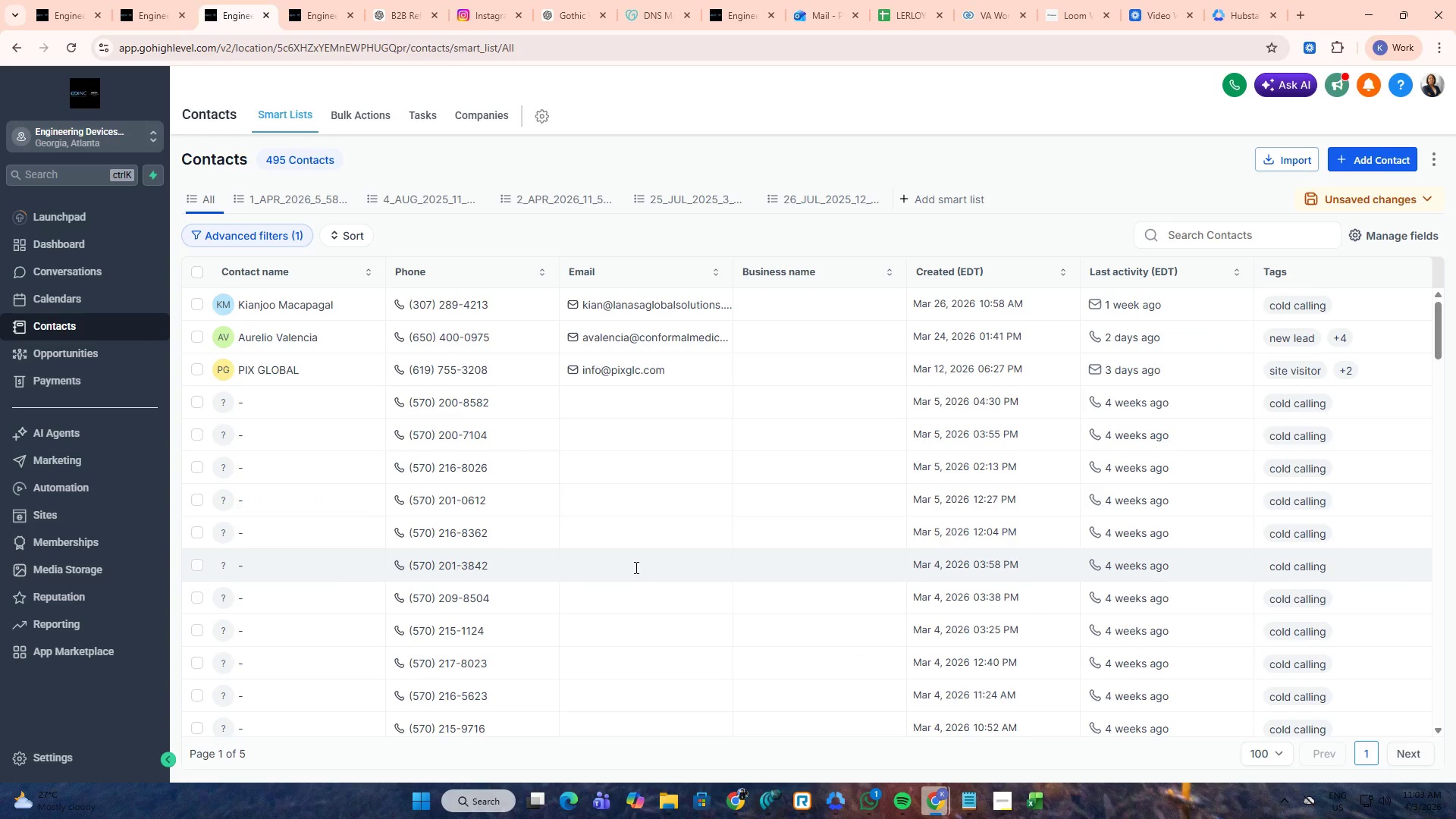 
scroll: coordinate [437, 487], scroll_direction: down, amount: 25.0
 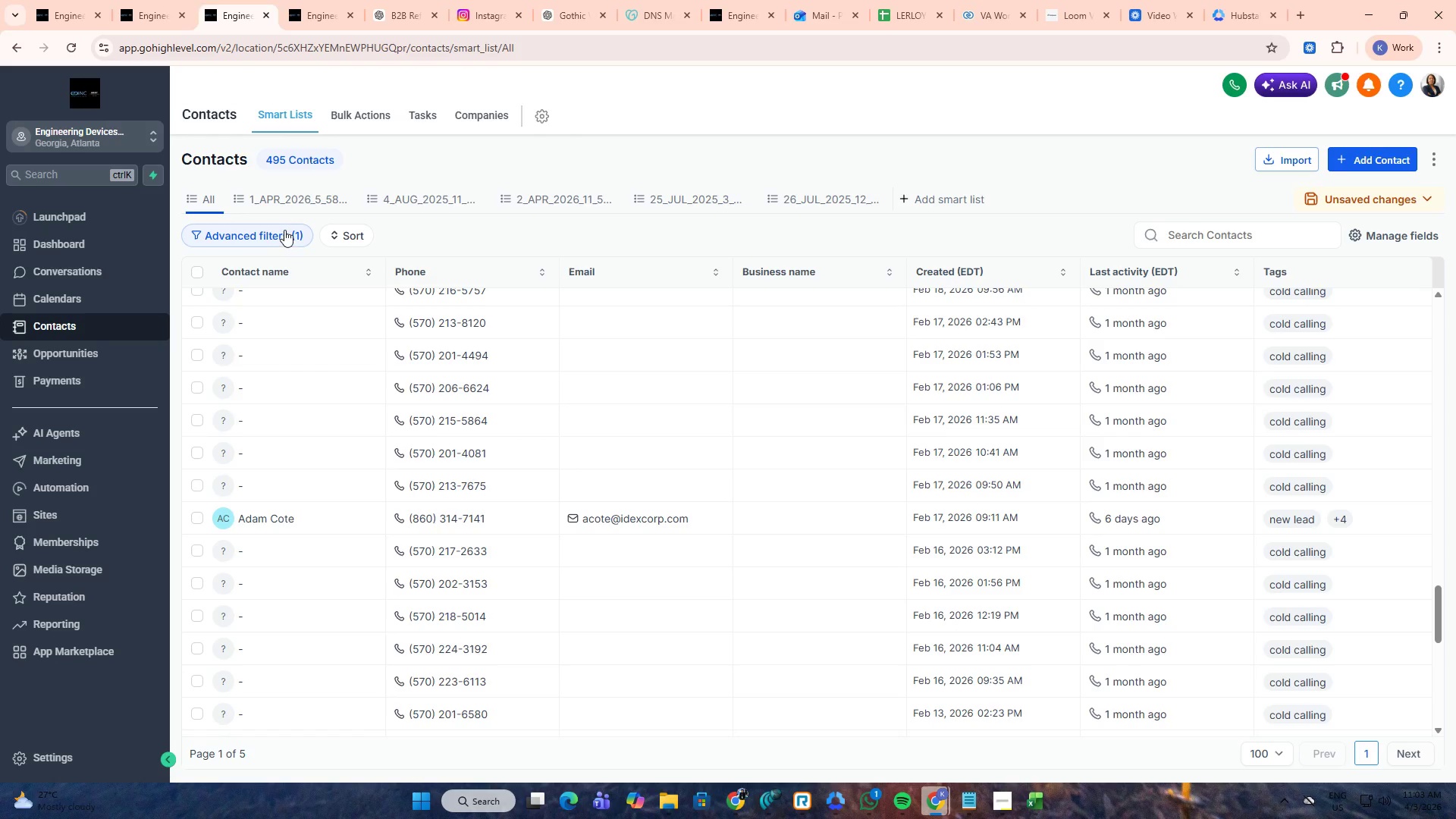 
left_click([284, 230])
 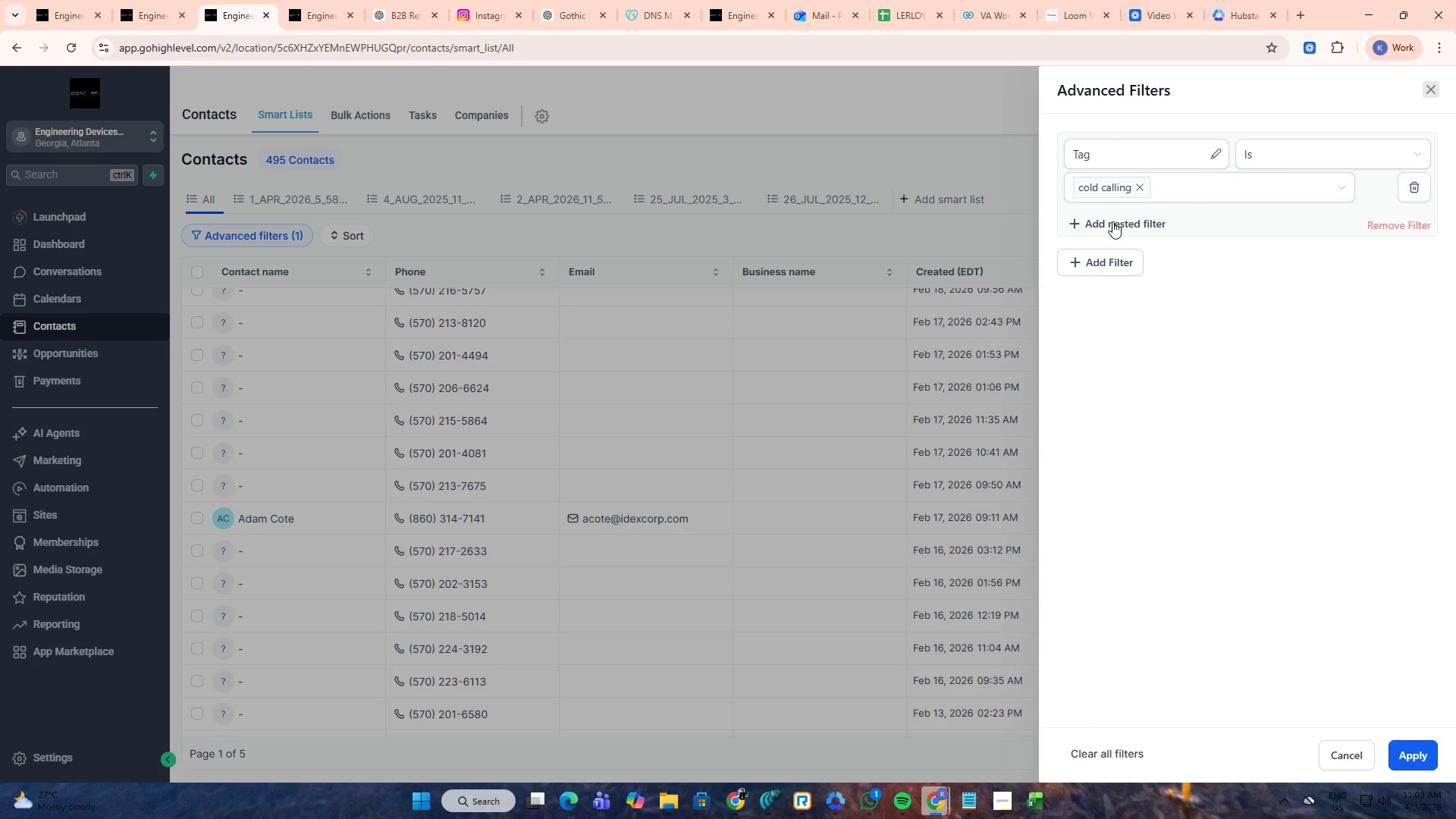 
left_click([1112, 225])
 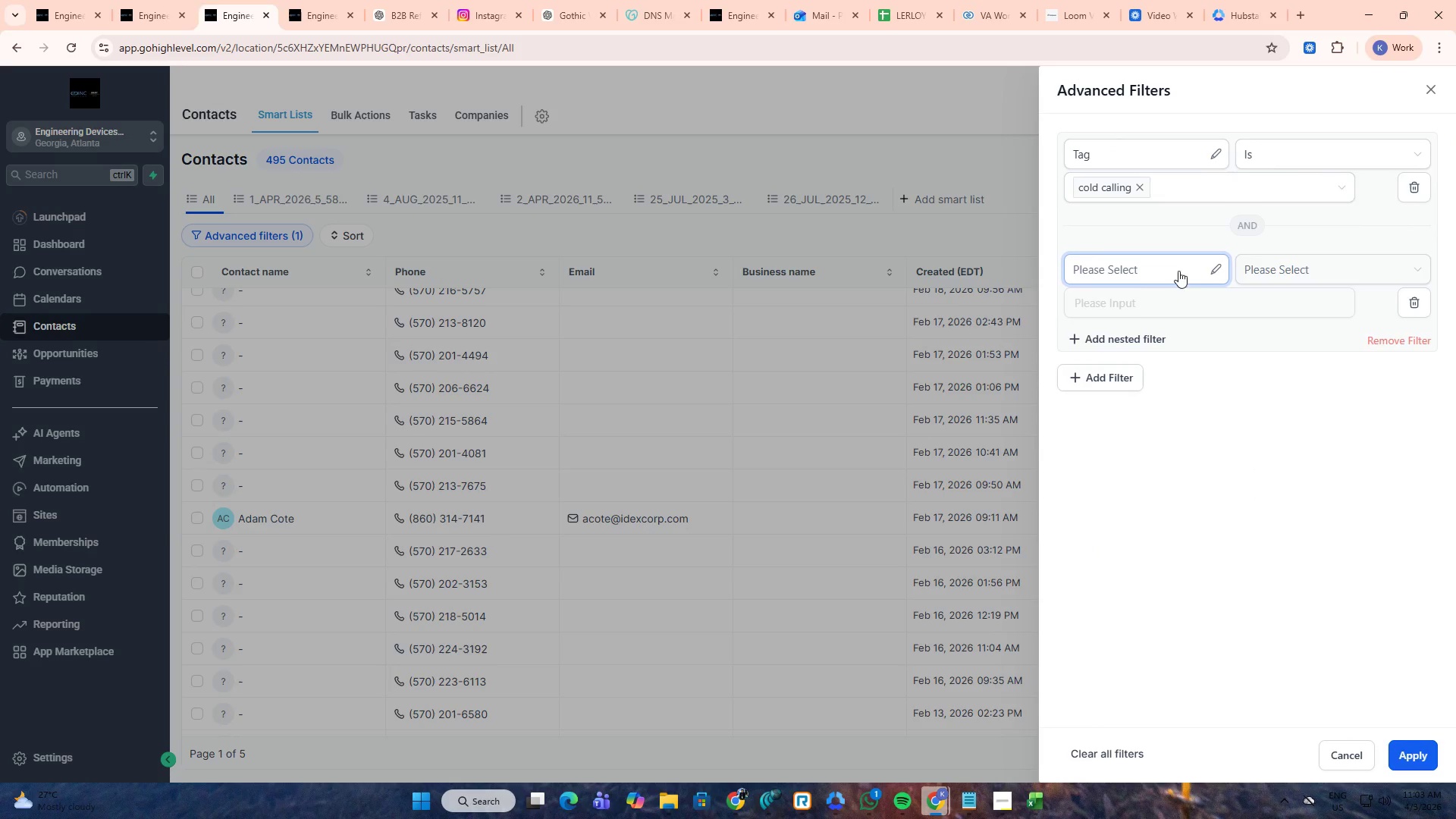 
left_click([1153, 273])
 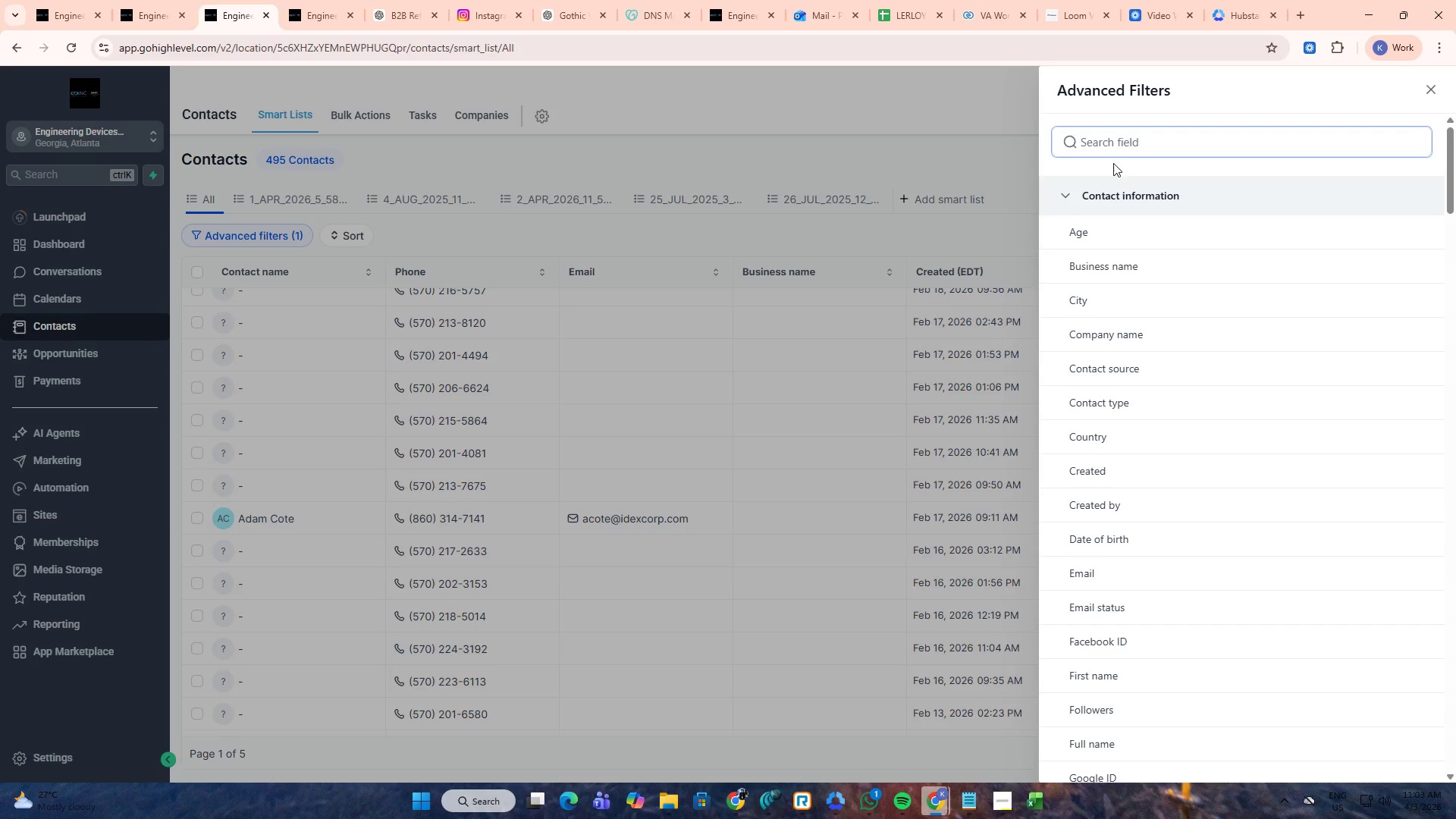 
left_click([1122, 140])
 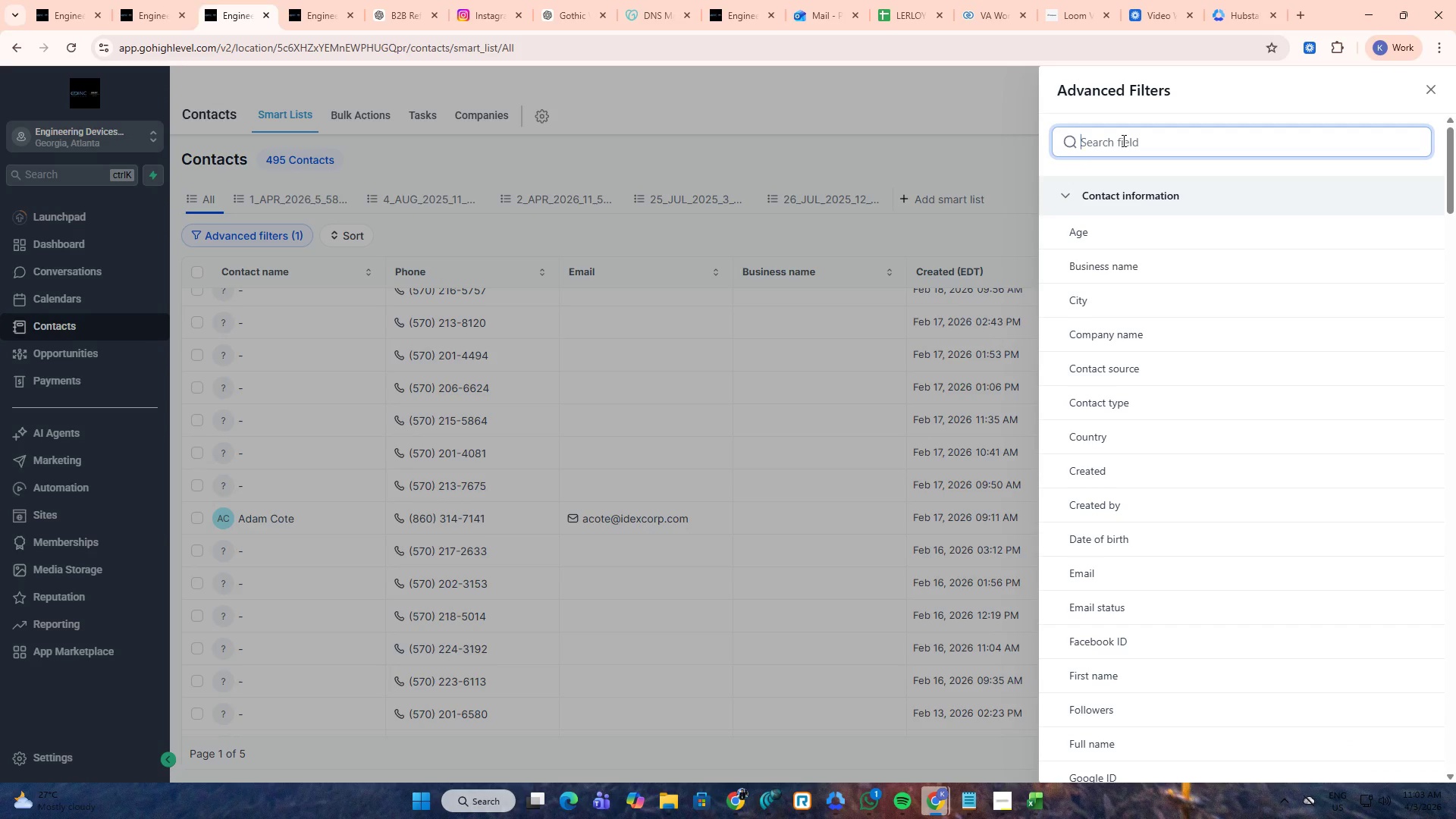 
type(S)
key(Backspace)
type(DND)
 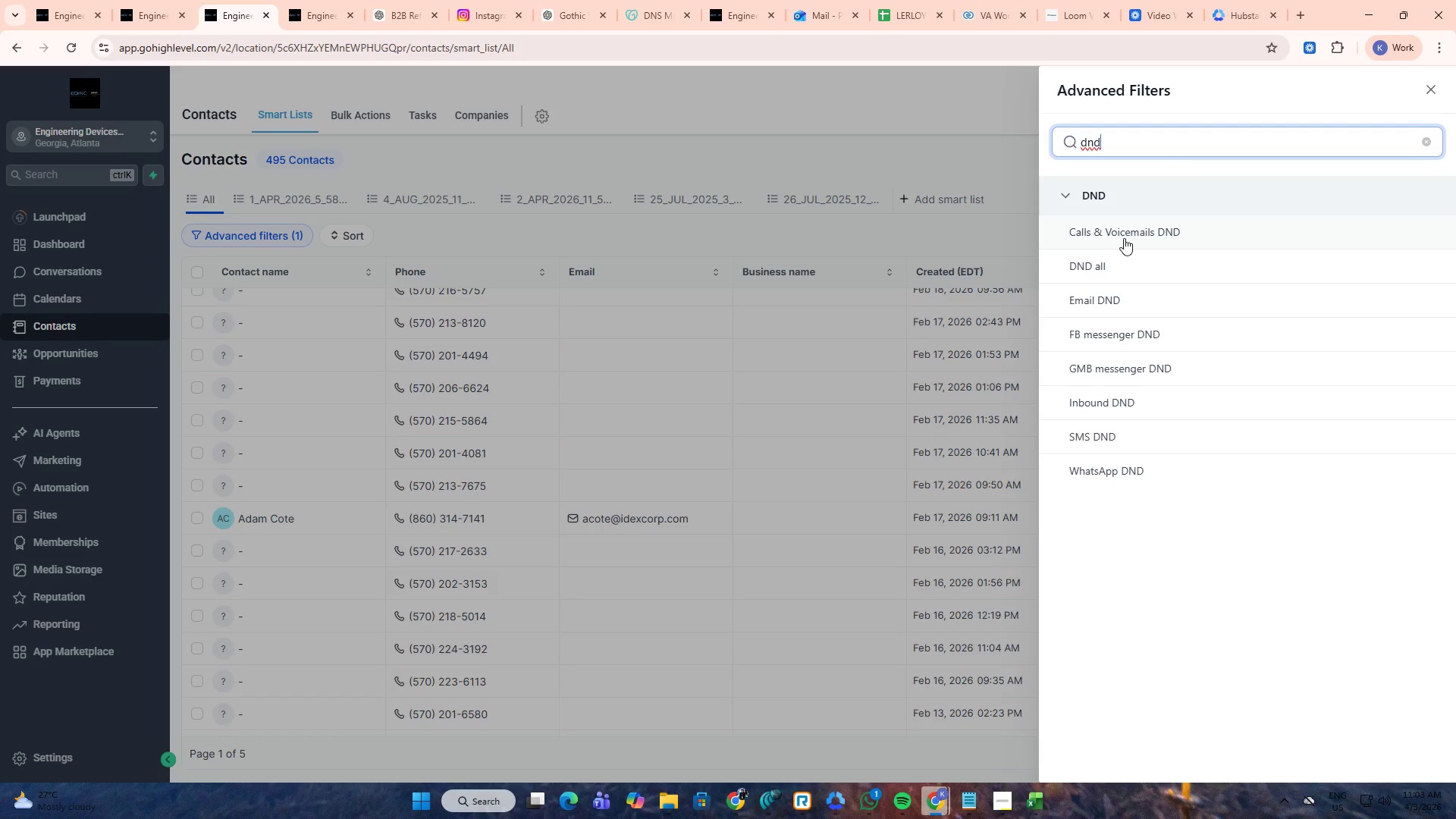 
left_click([1134, 234])
 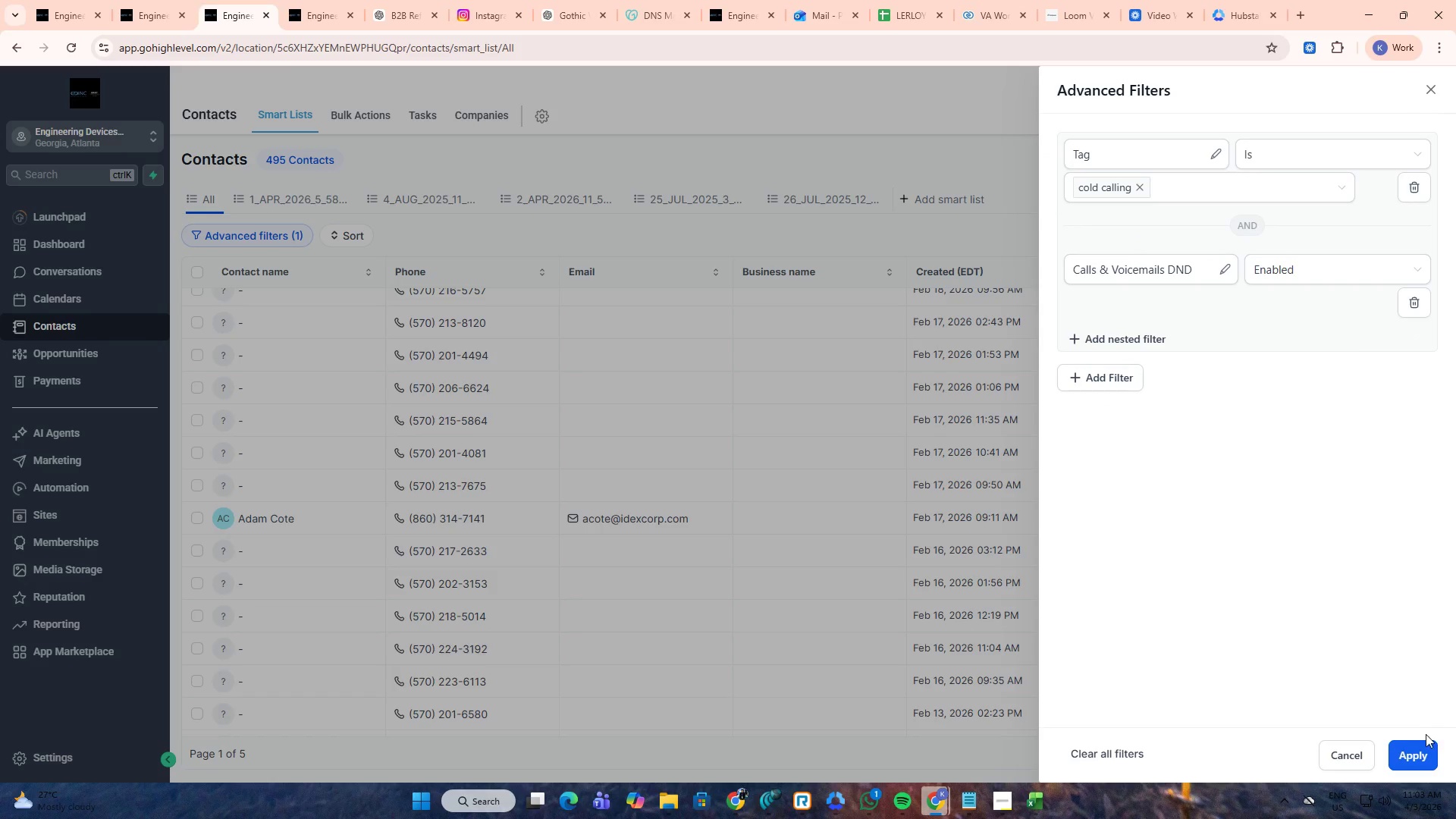 
left_click([1424, 749])
 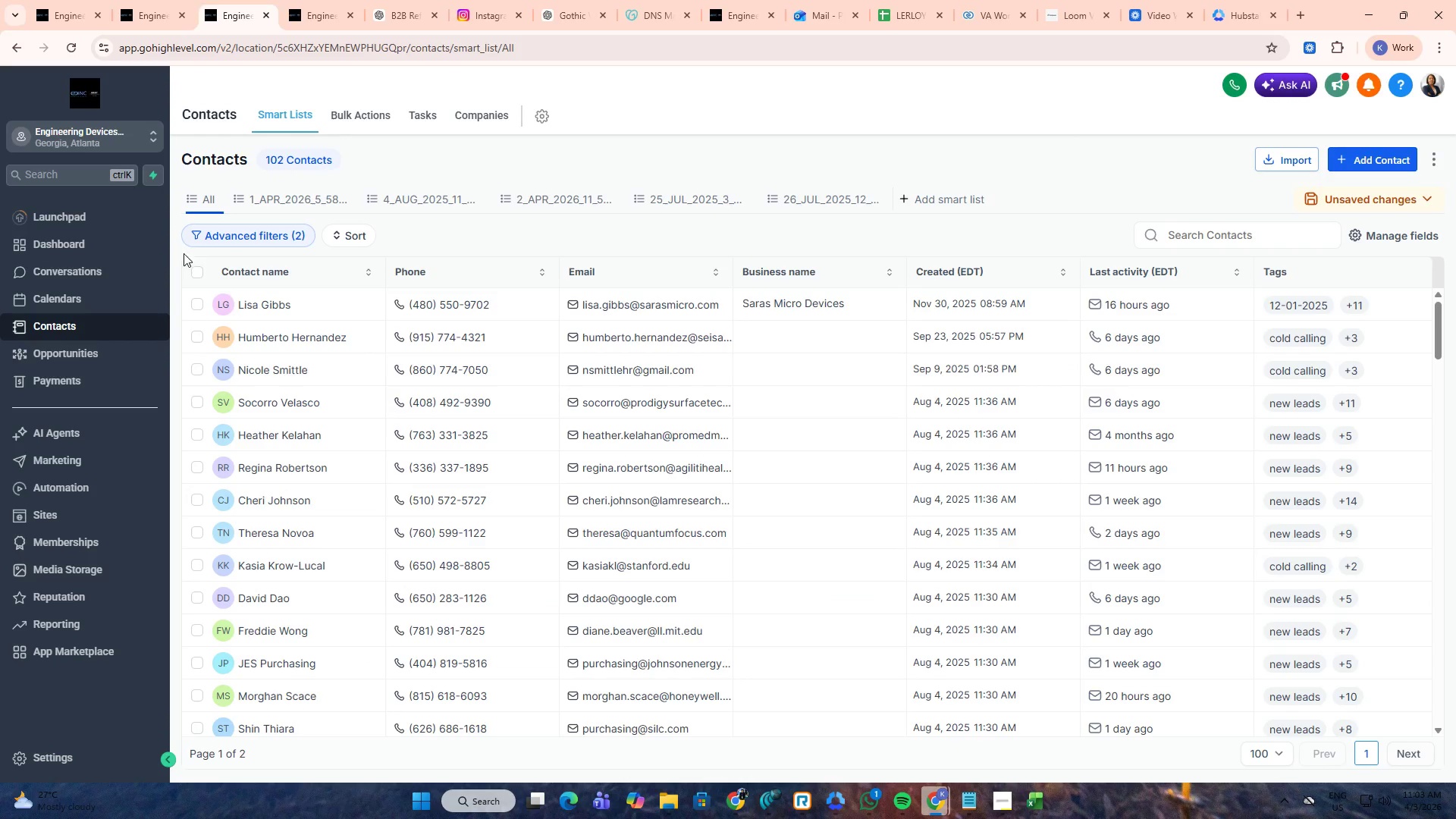 
left_click([200, 271])
 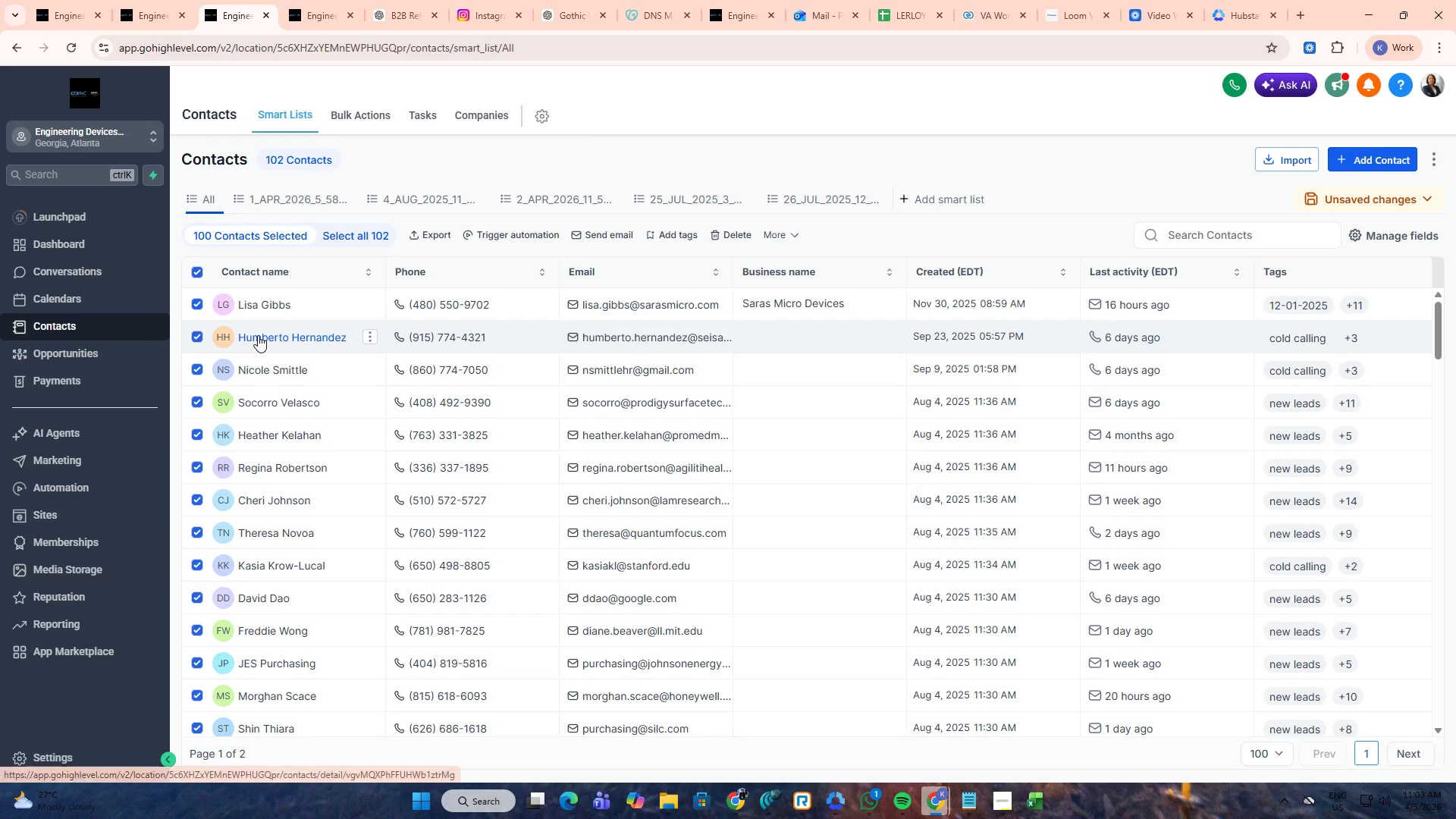 
wait(7.3)
 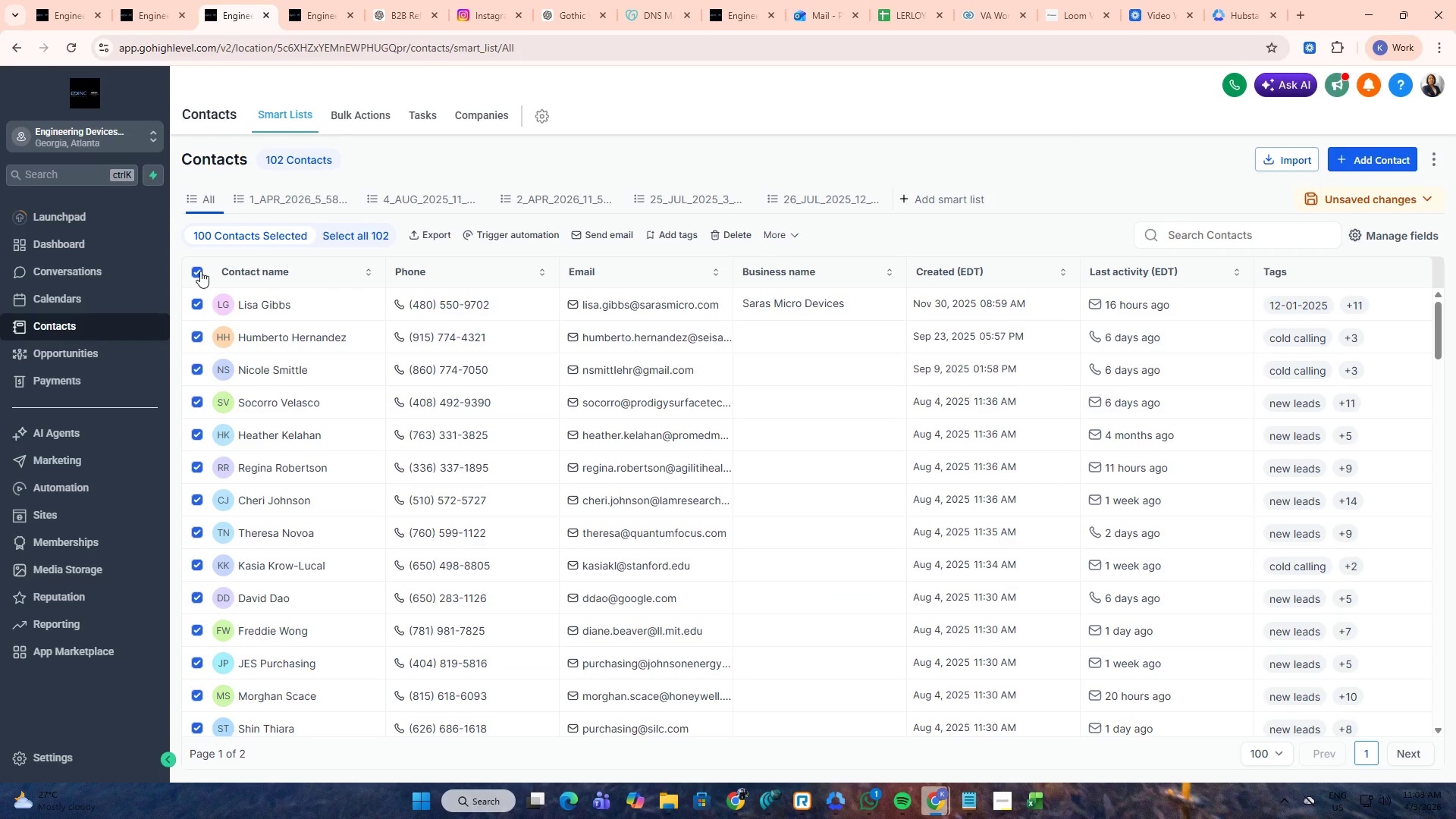 
left_click([195, 272])
 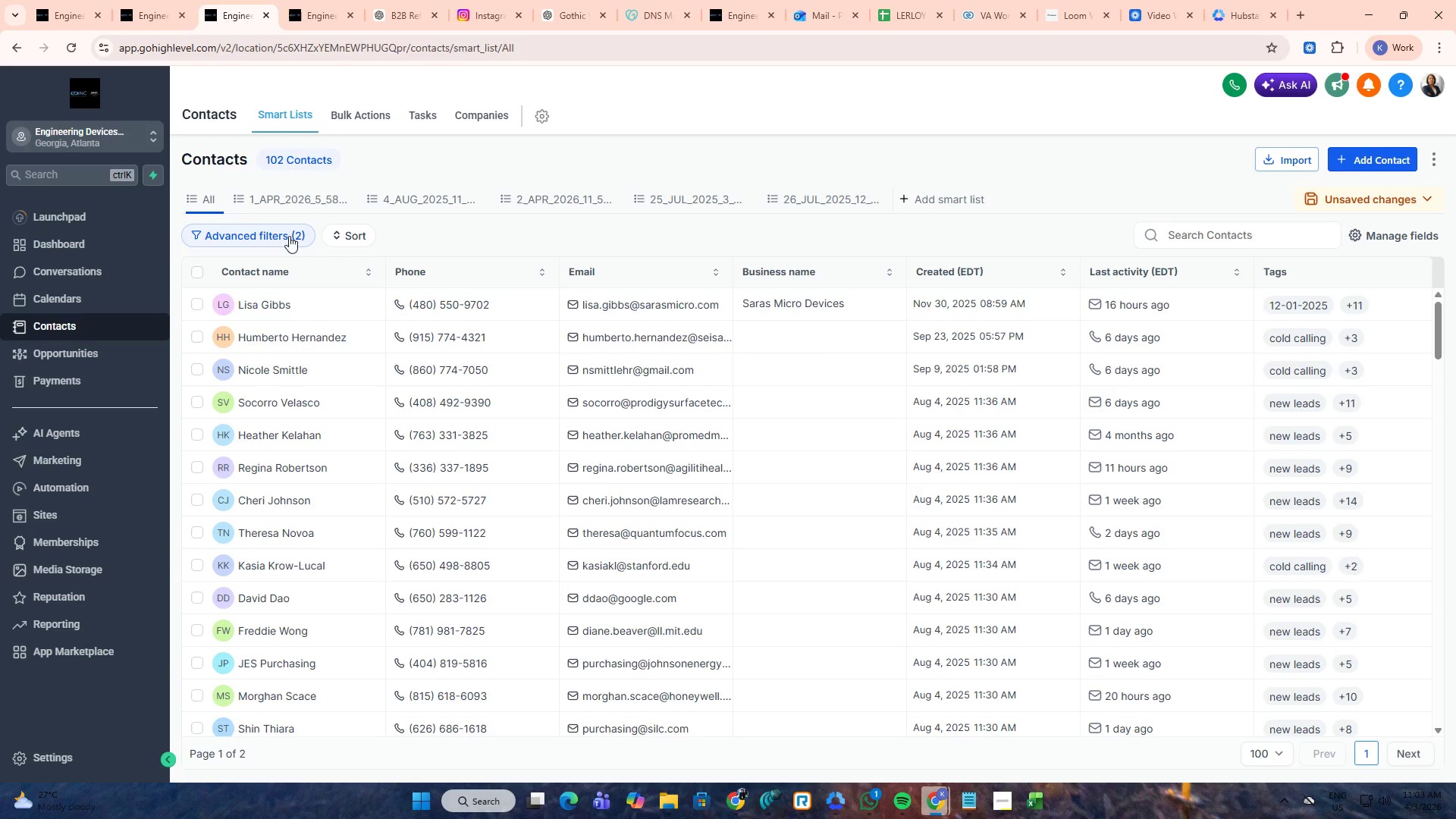 
left_click([289, 236])
 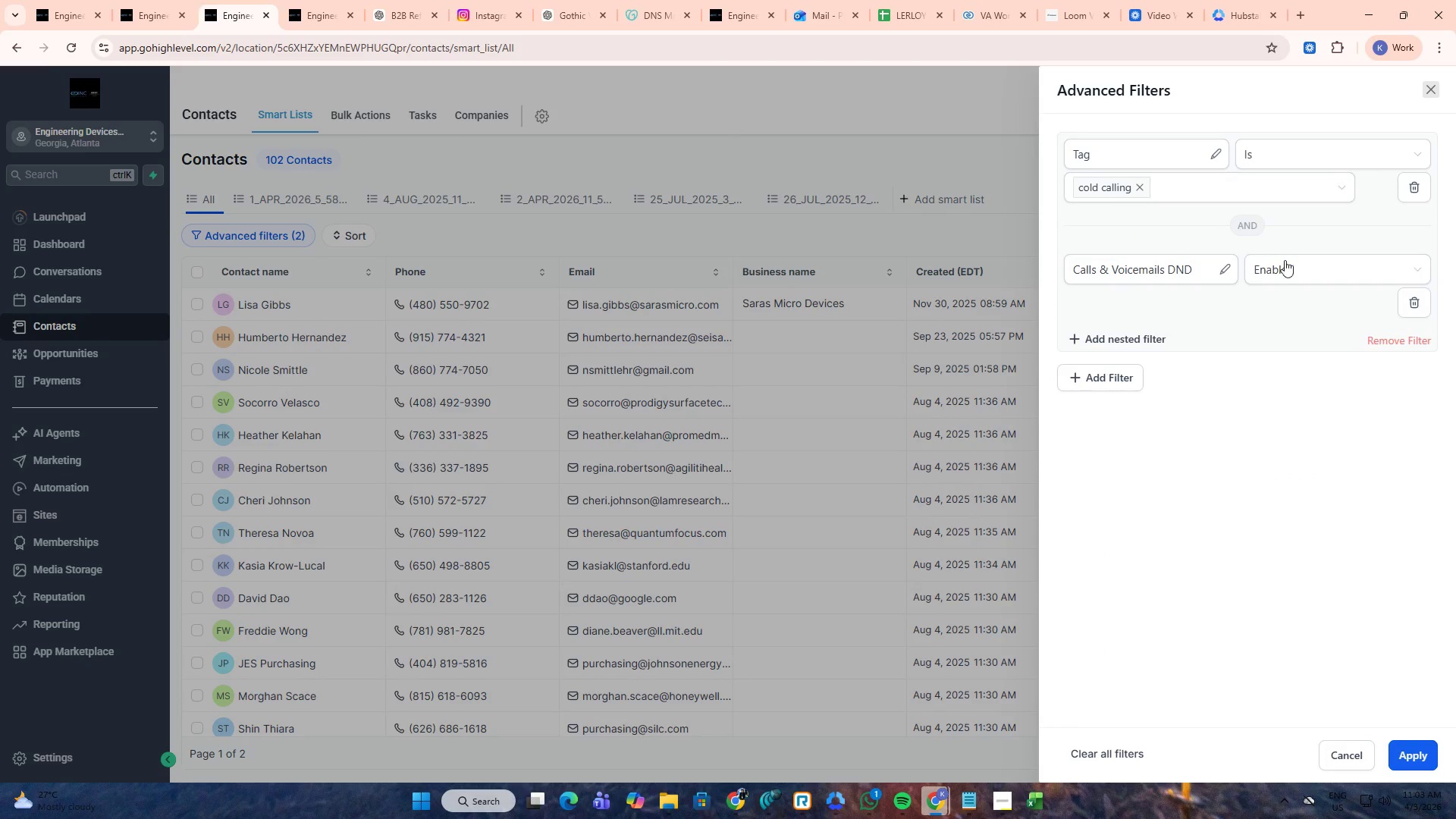 
left_click([1317, 267])
 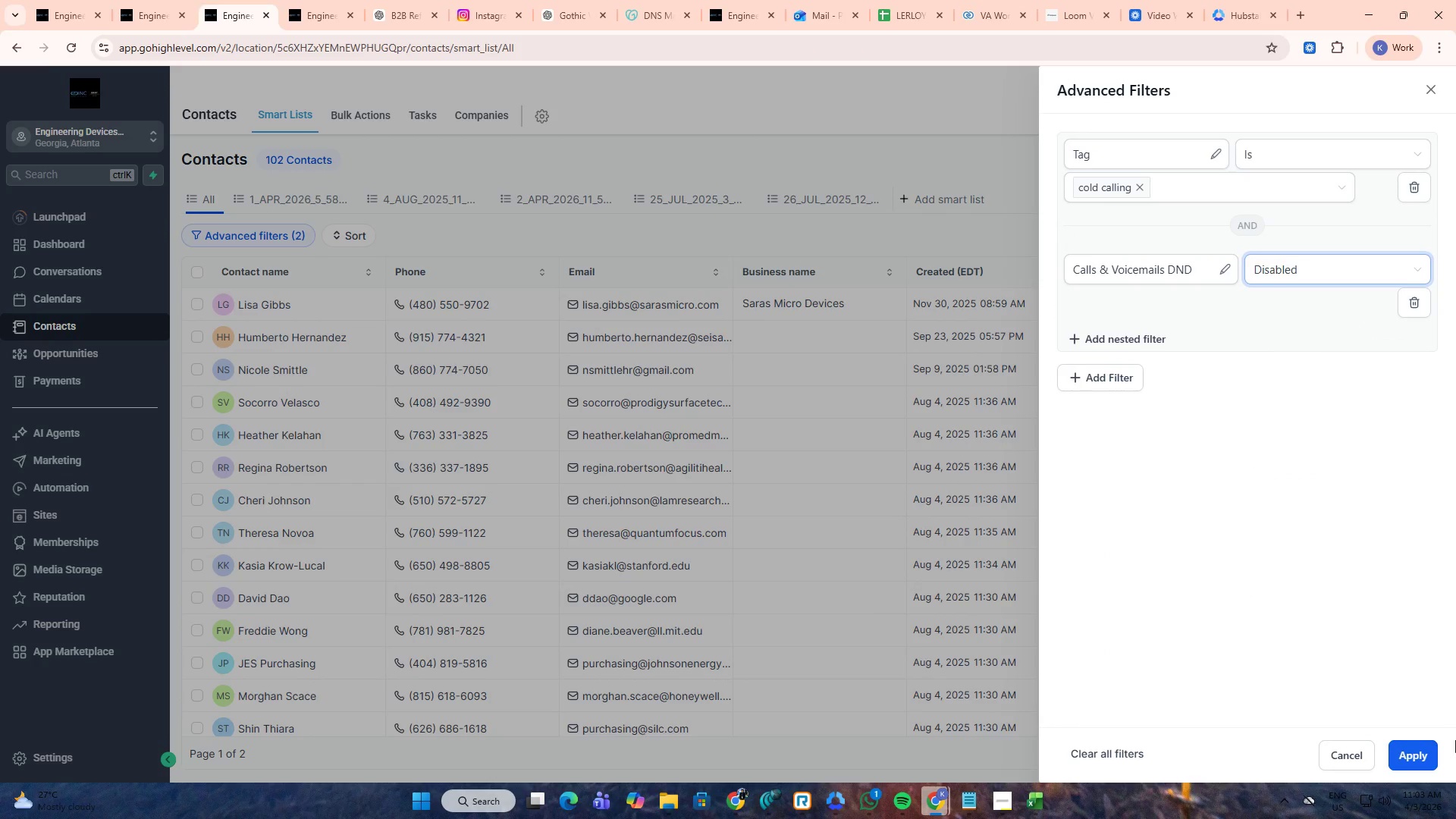 
left_click([1435, 750])
 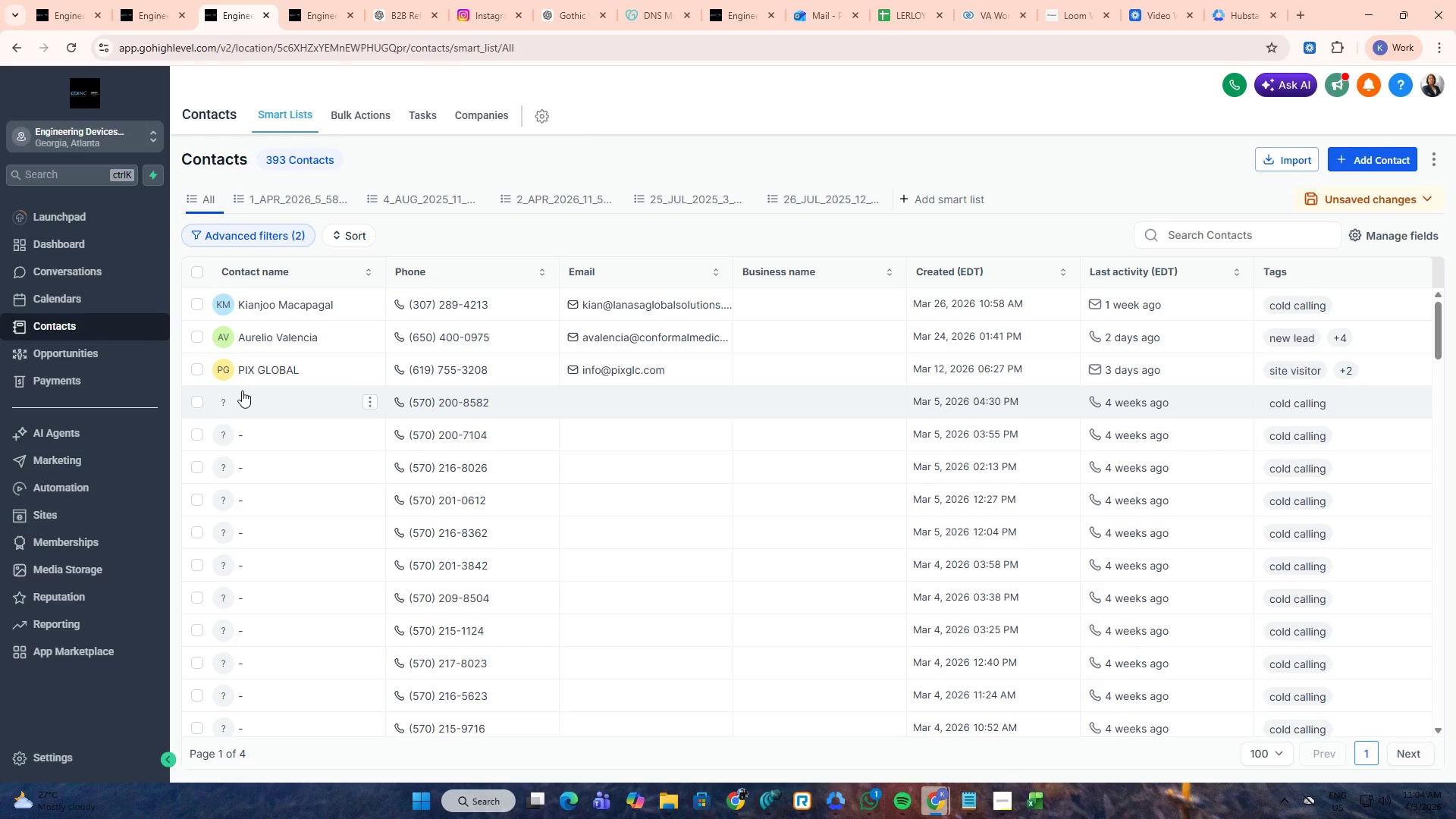 
wait(9.74)
 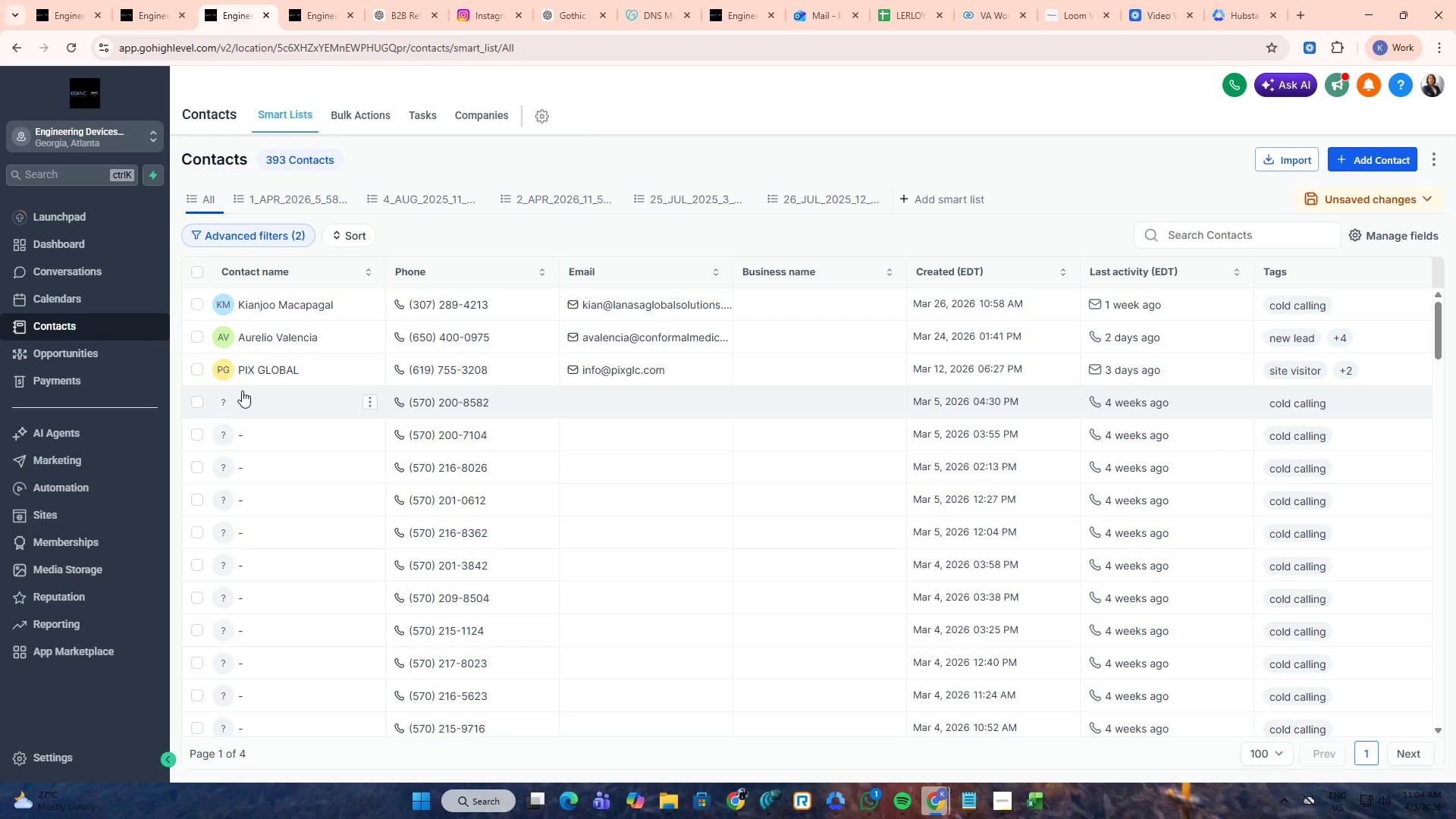 
scroll: coordinate [252, 388], scroll_direction: down, amount: 7.0
 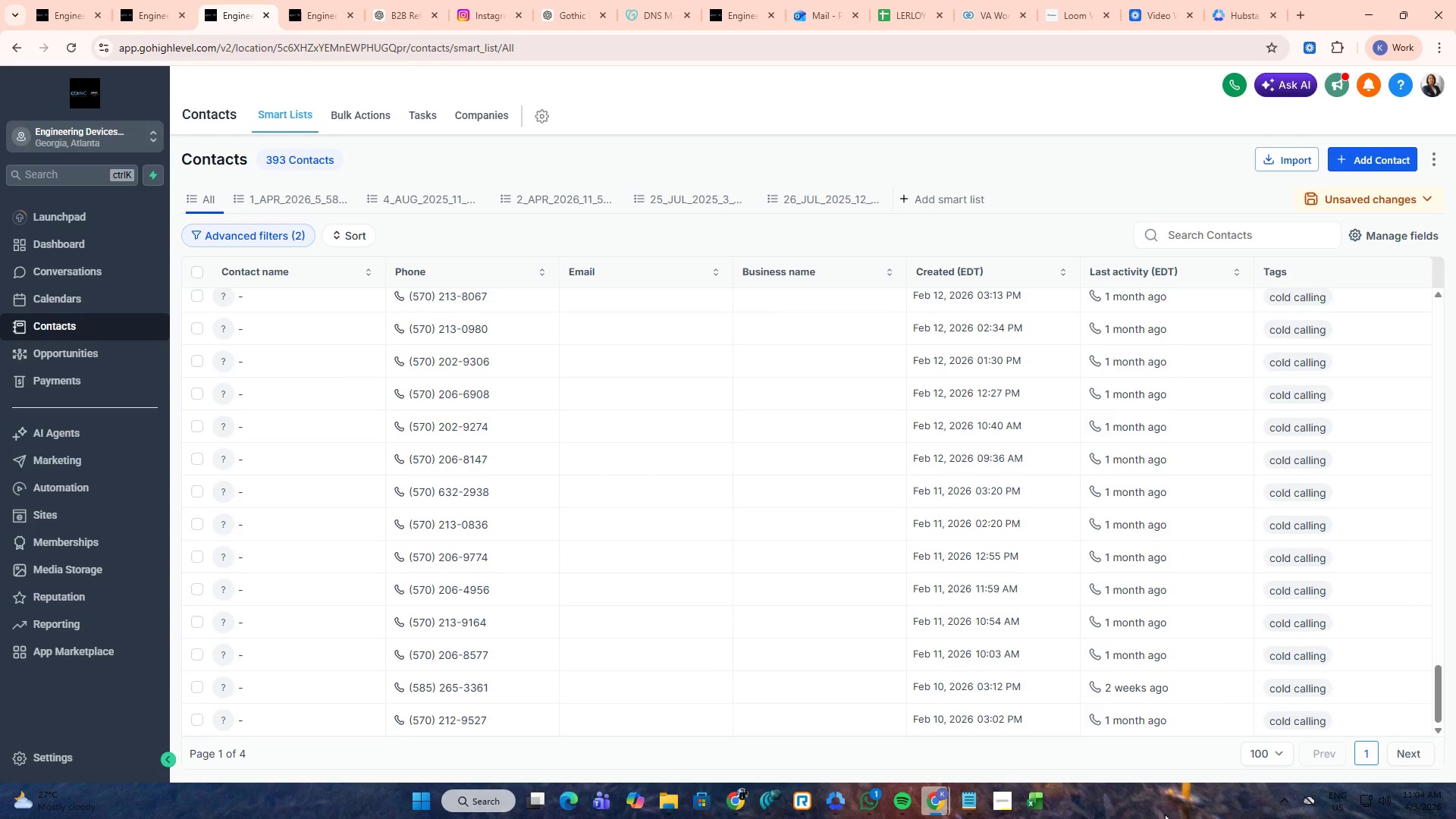 
scroll: coordinate [552, 556], scroll_direction: up, amount: 43.0
 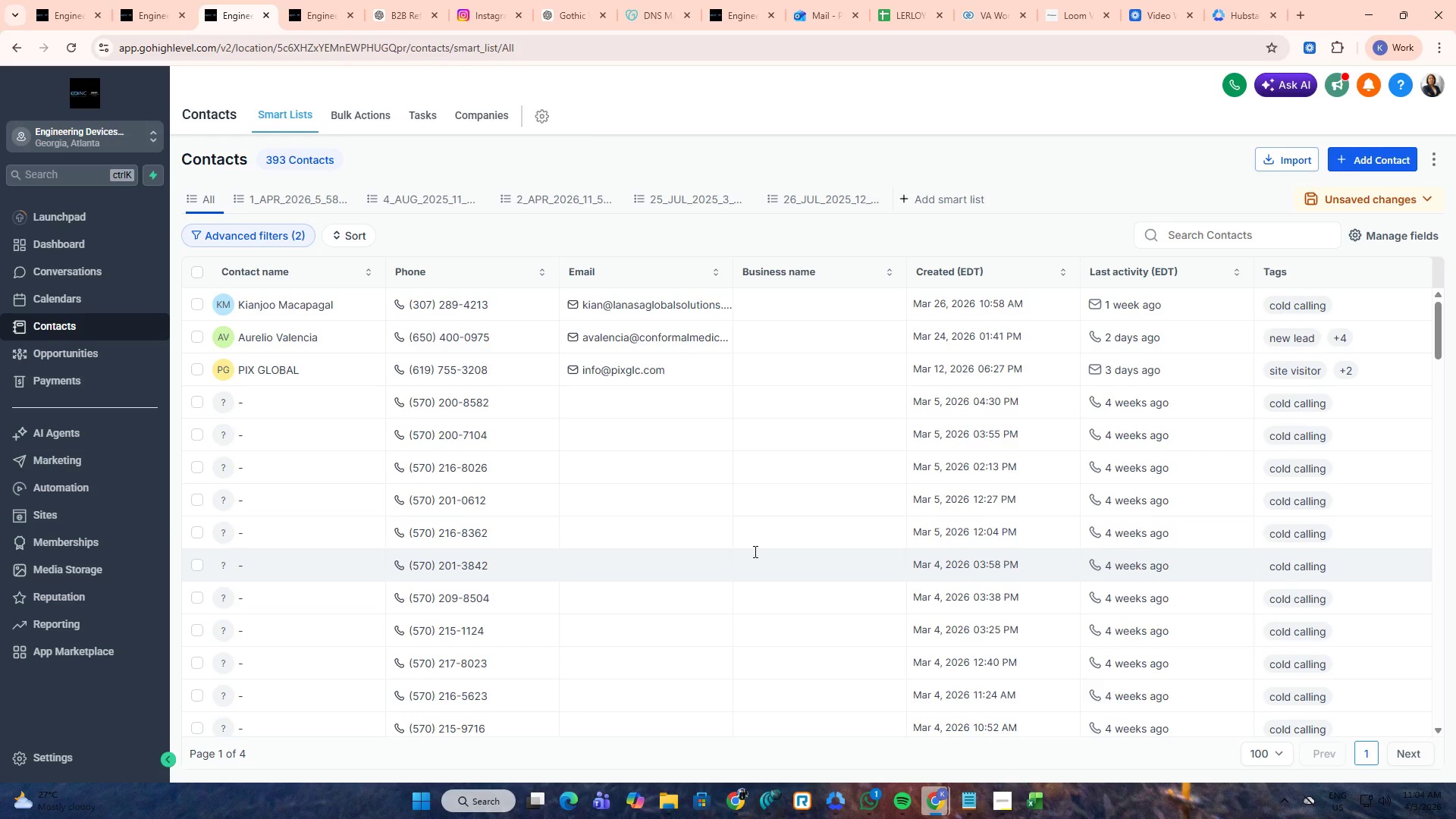 
wait(5.64)
 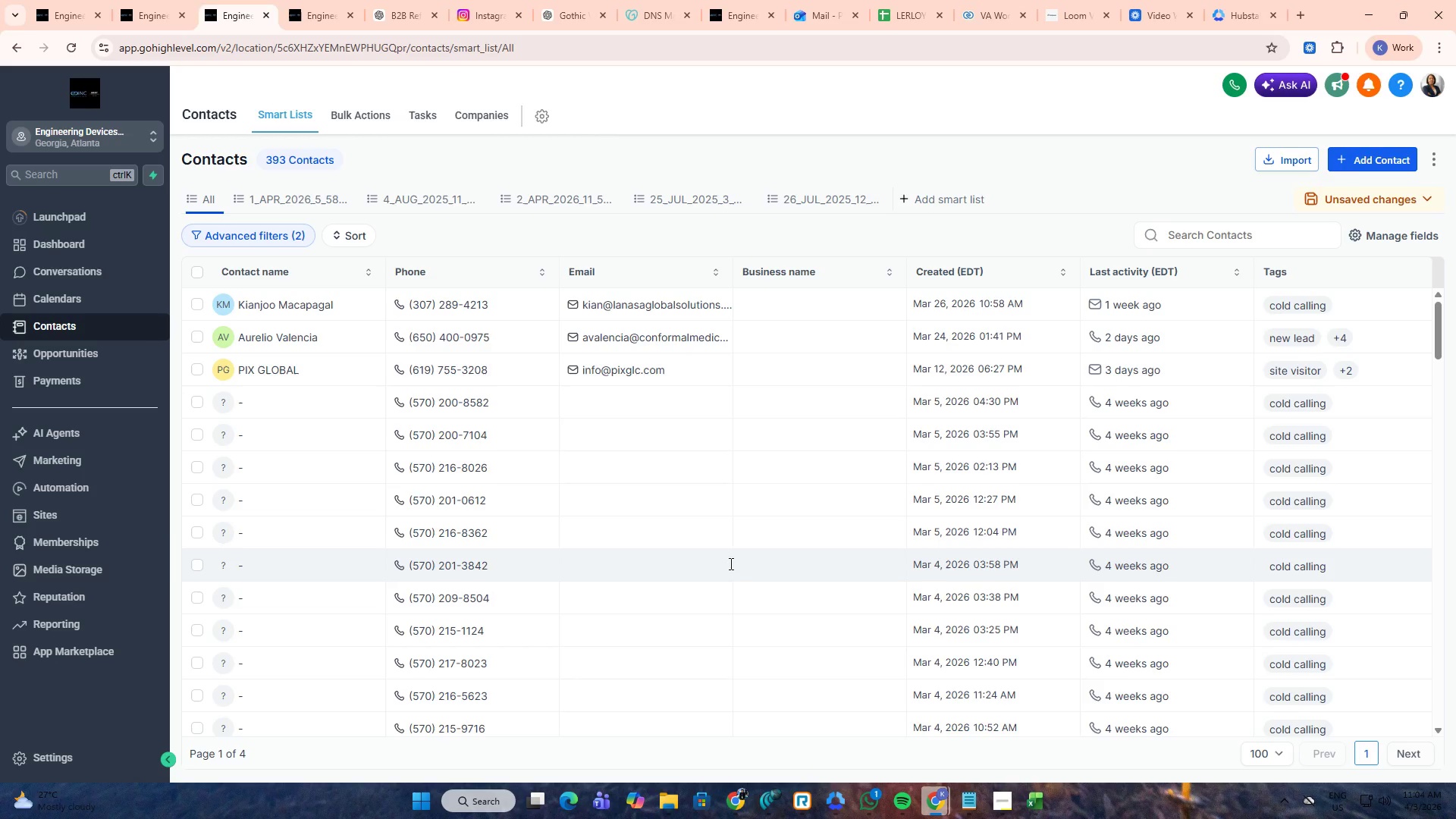 
left_click([1420, 758])
 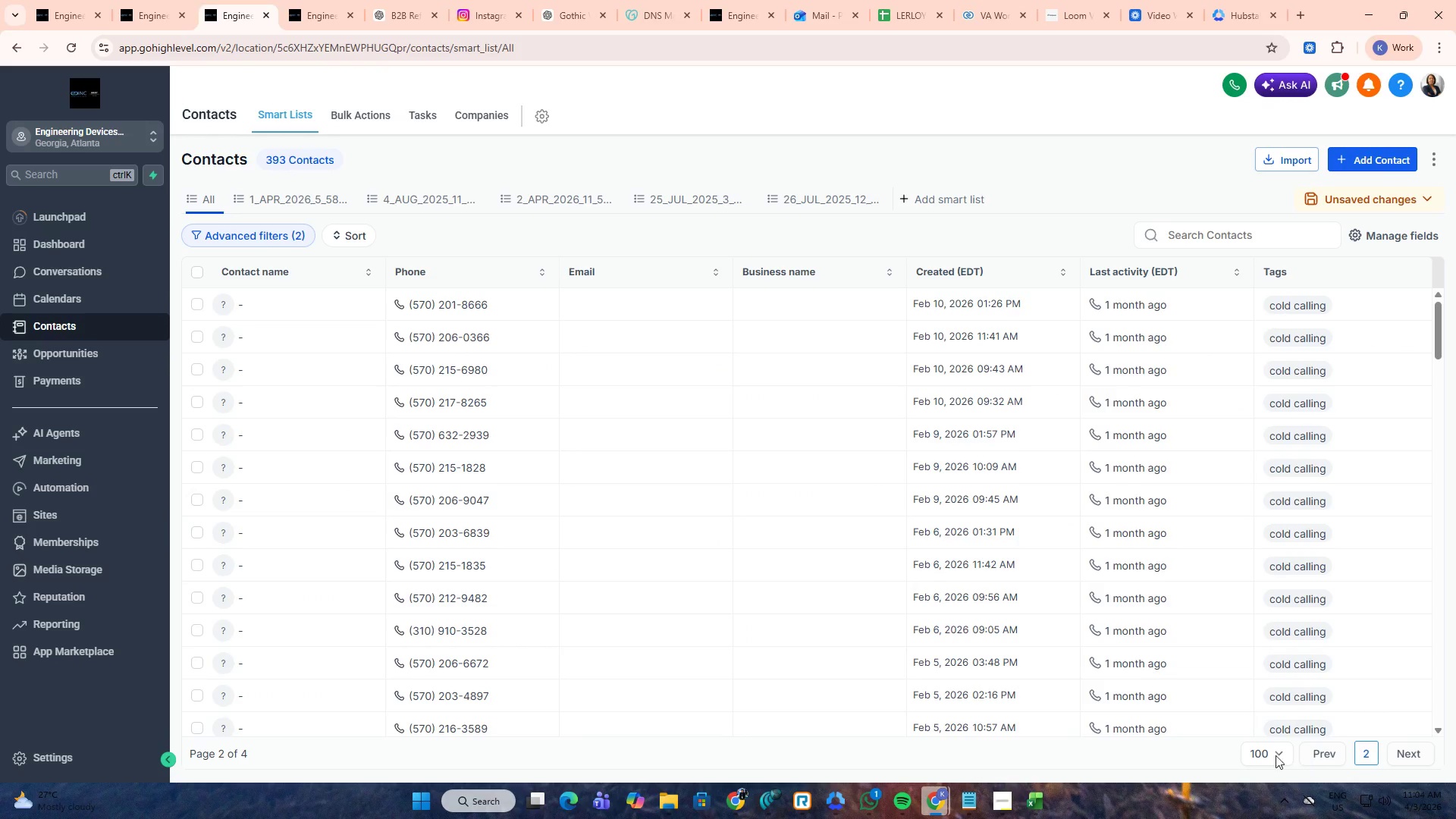 
left_click([1335, 749])
 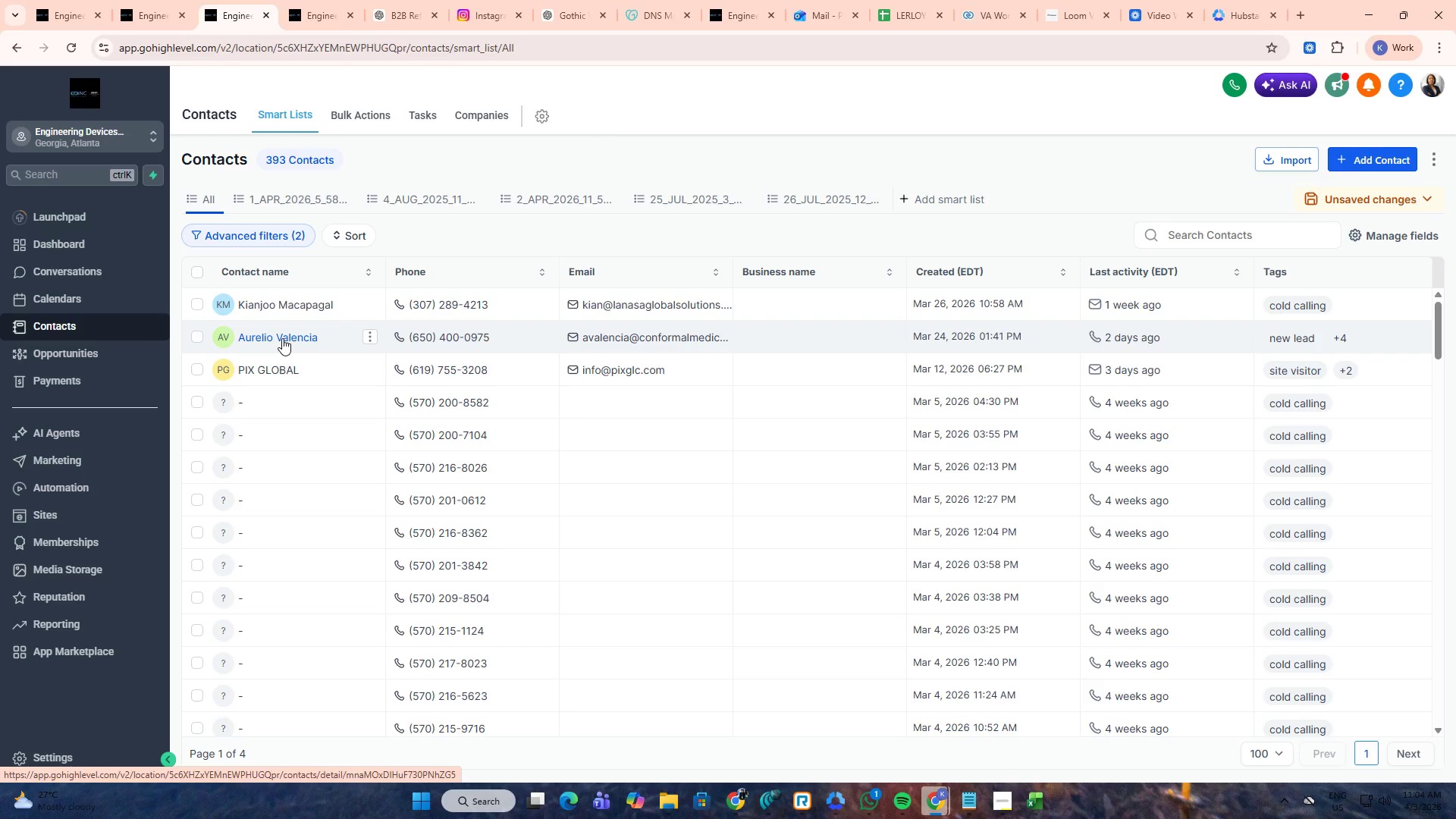 
middle_click([282, 338])
 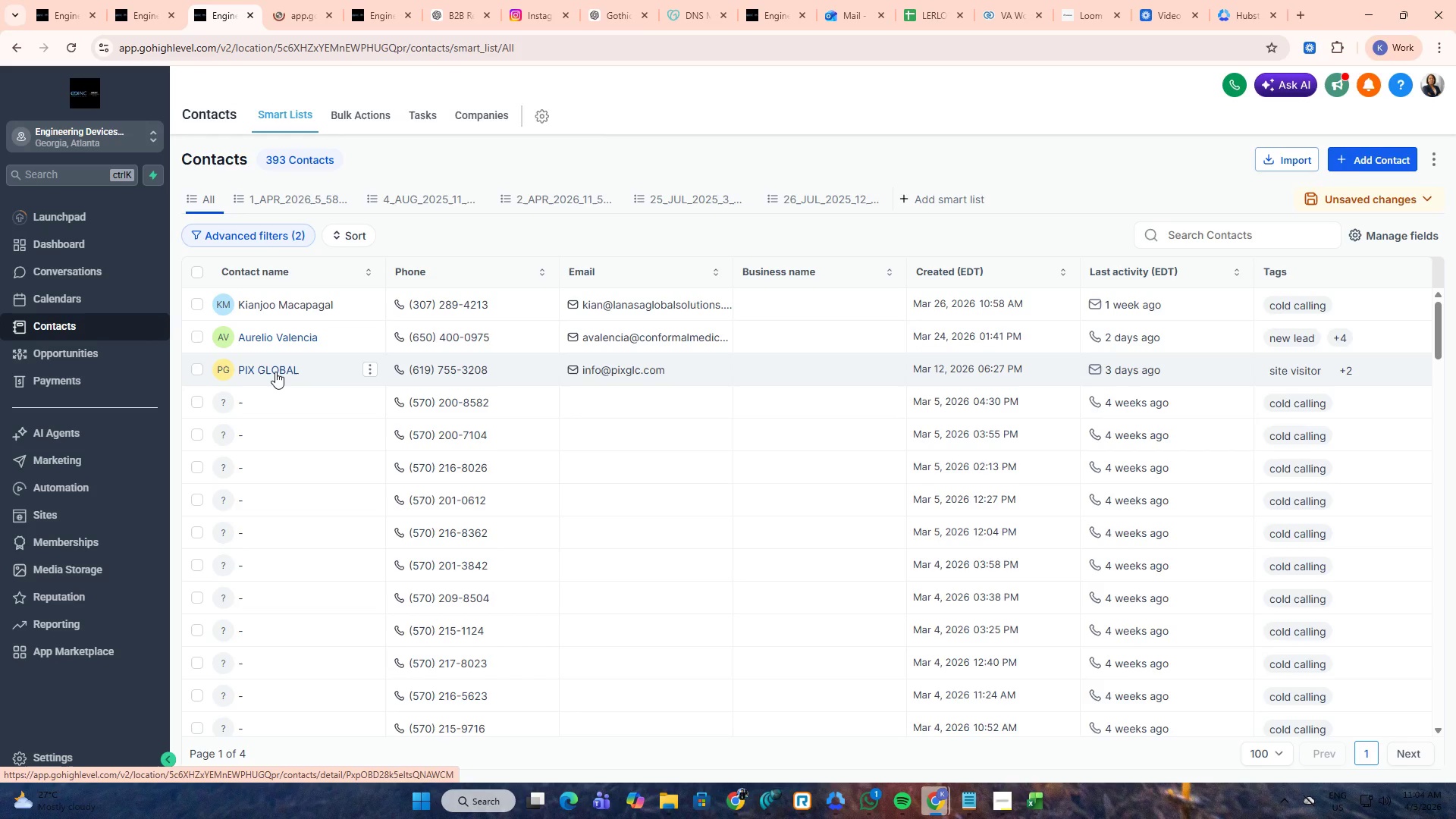 
middle_click([275, 372])
 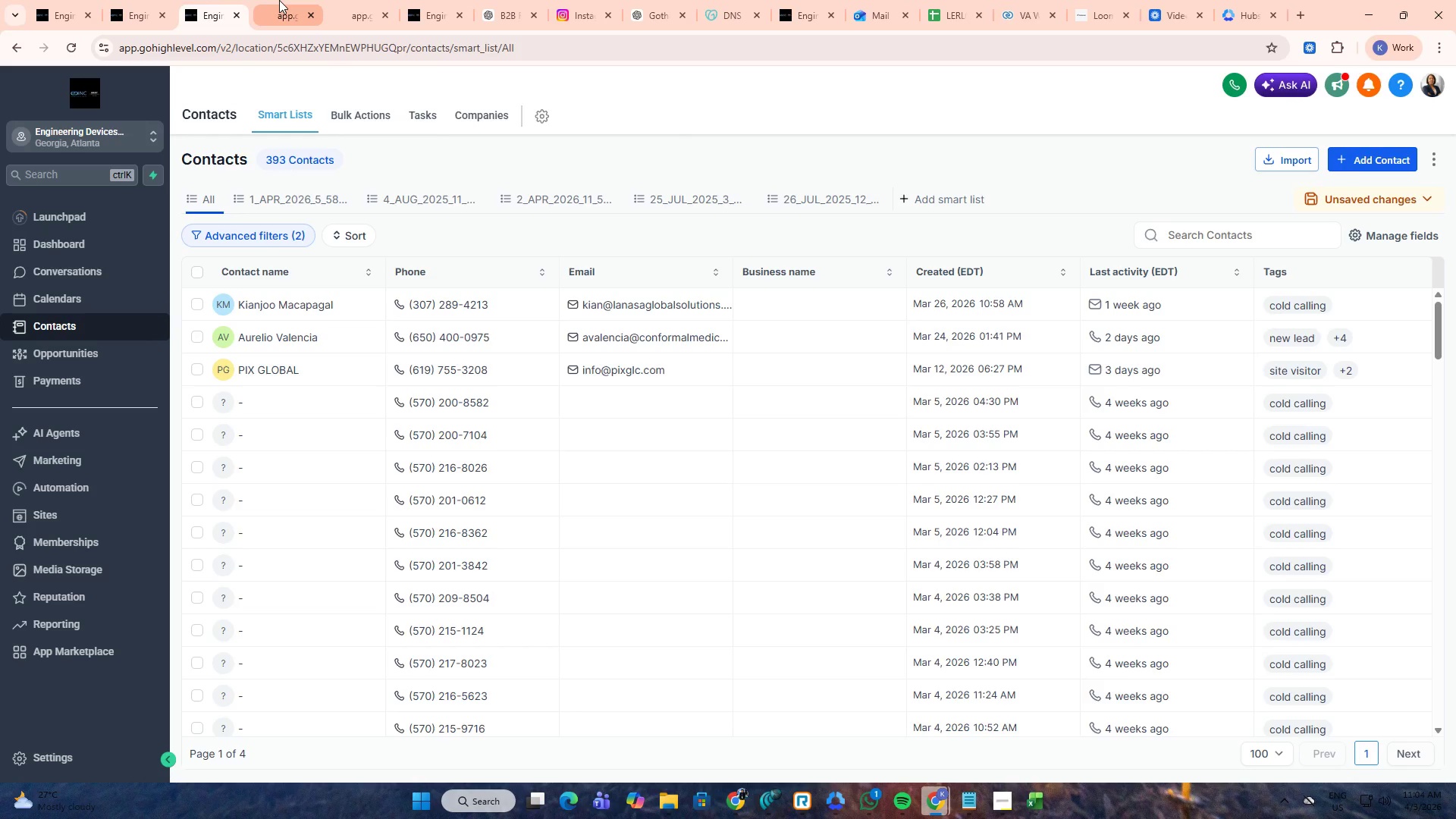 
left_click([279, 0])
 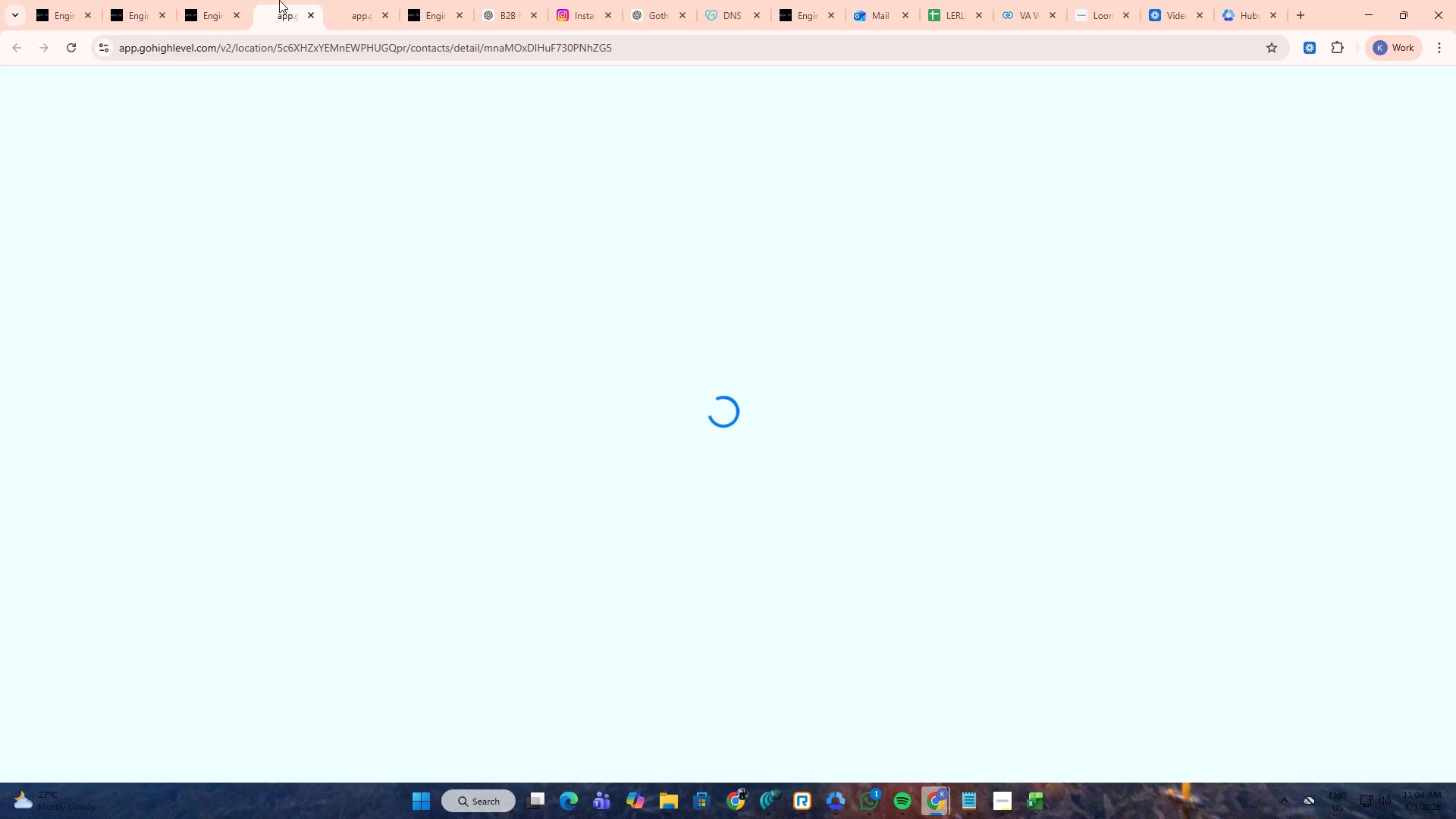 
key(Control+W)
 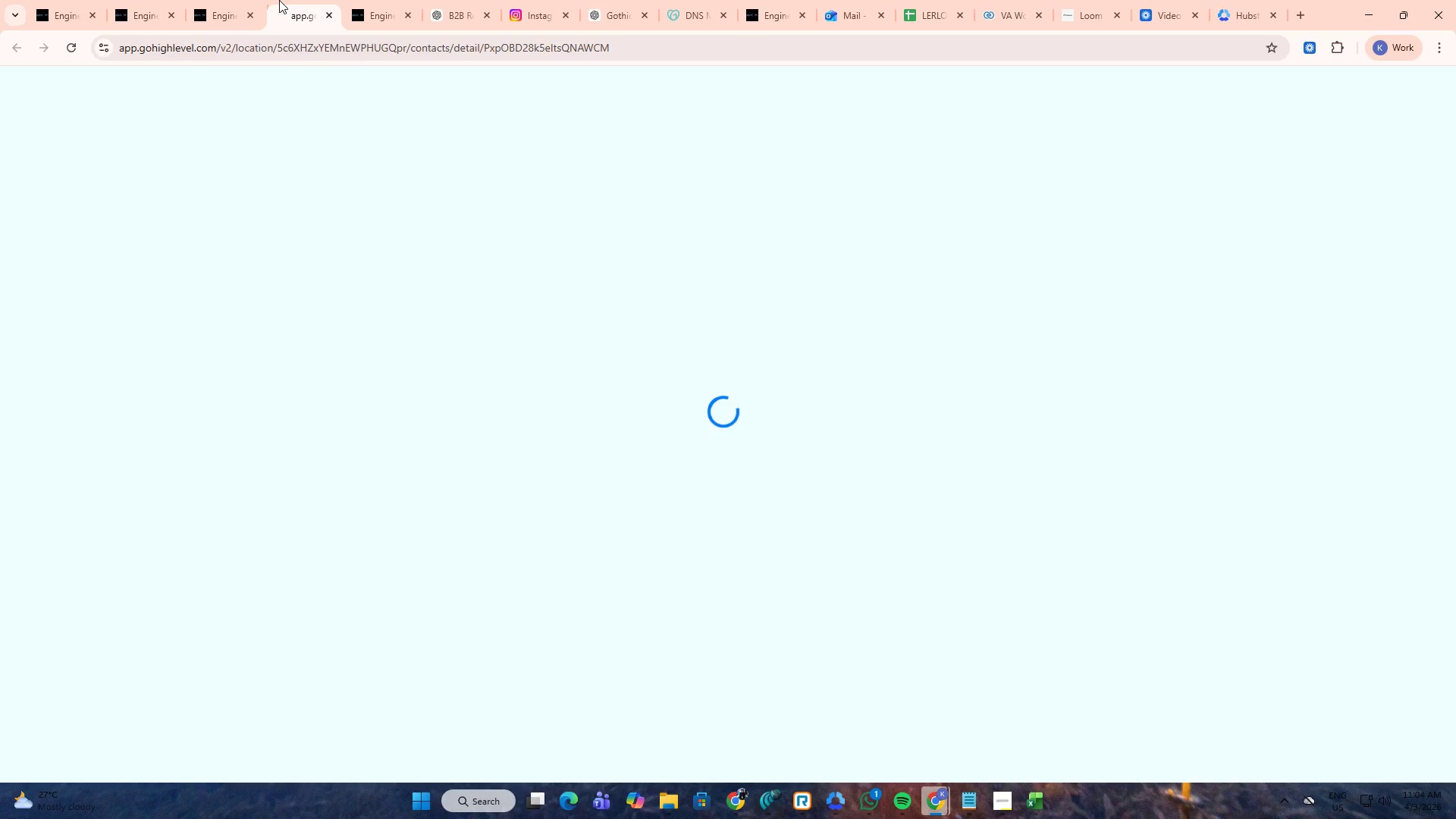 
key(Control+W)
 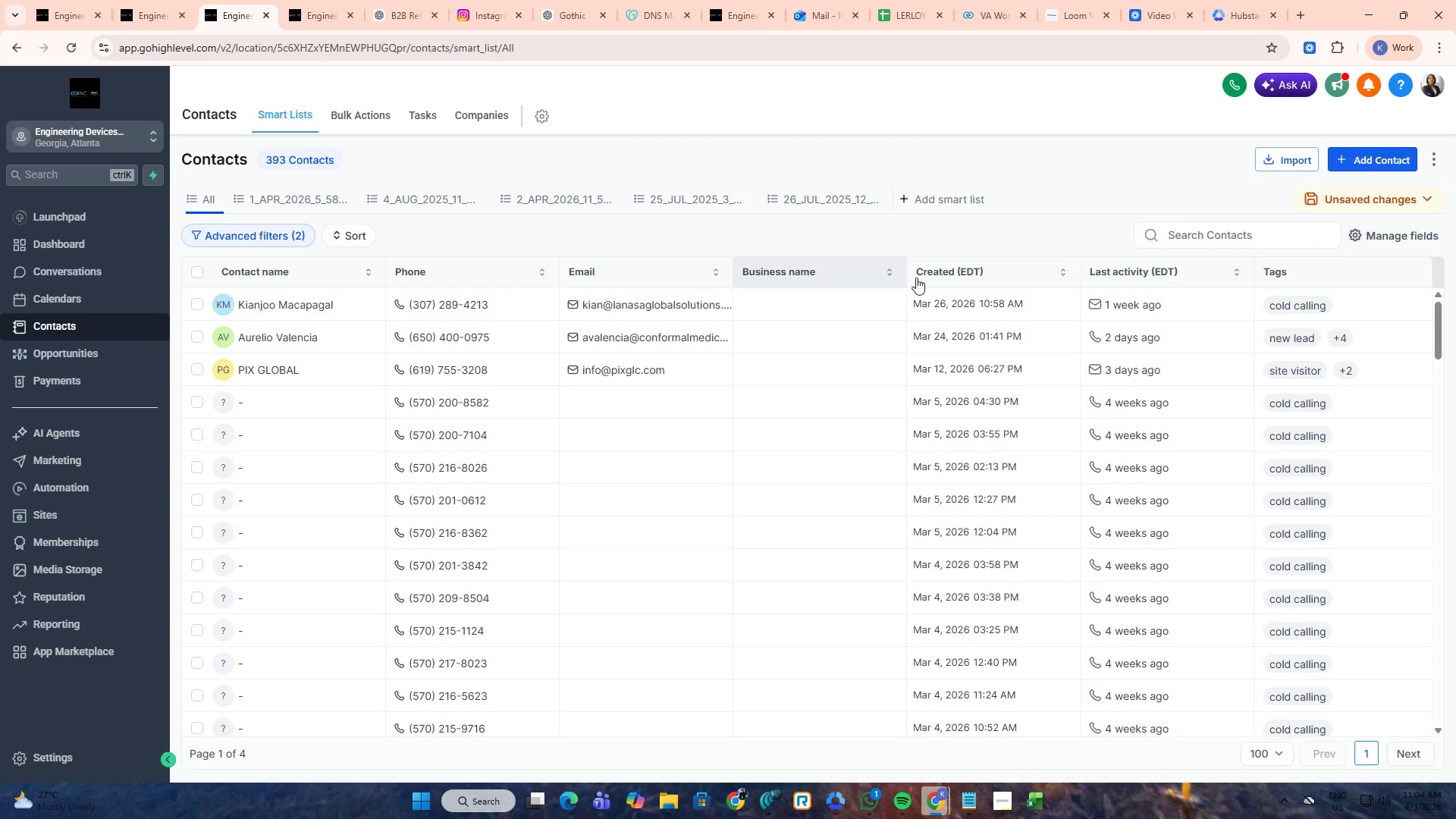 
left_click([968, 275])
 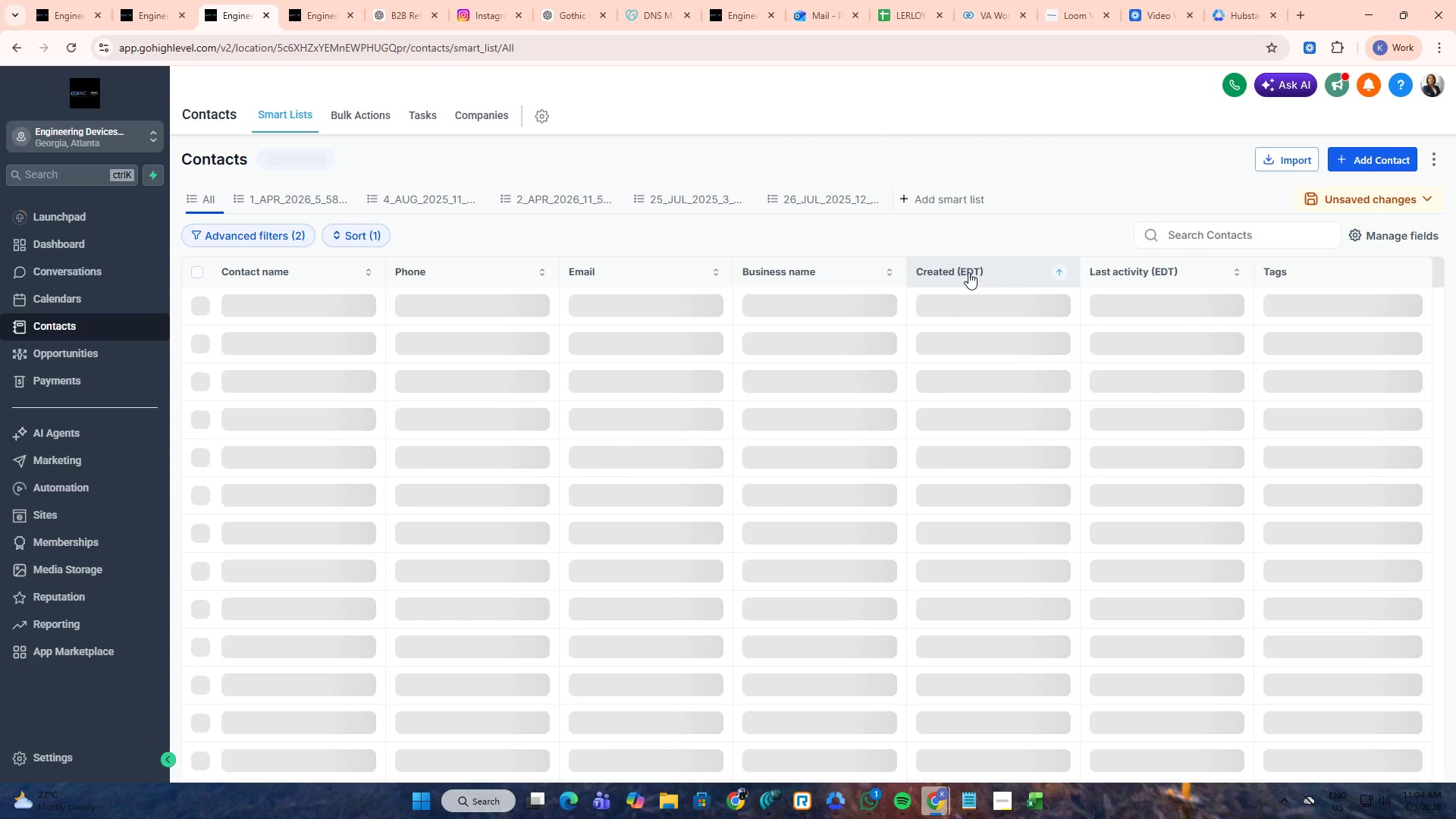 
left_click([968, 272])
 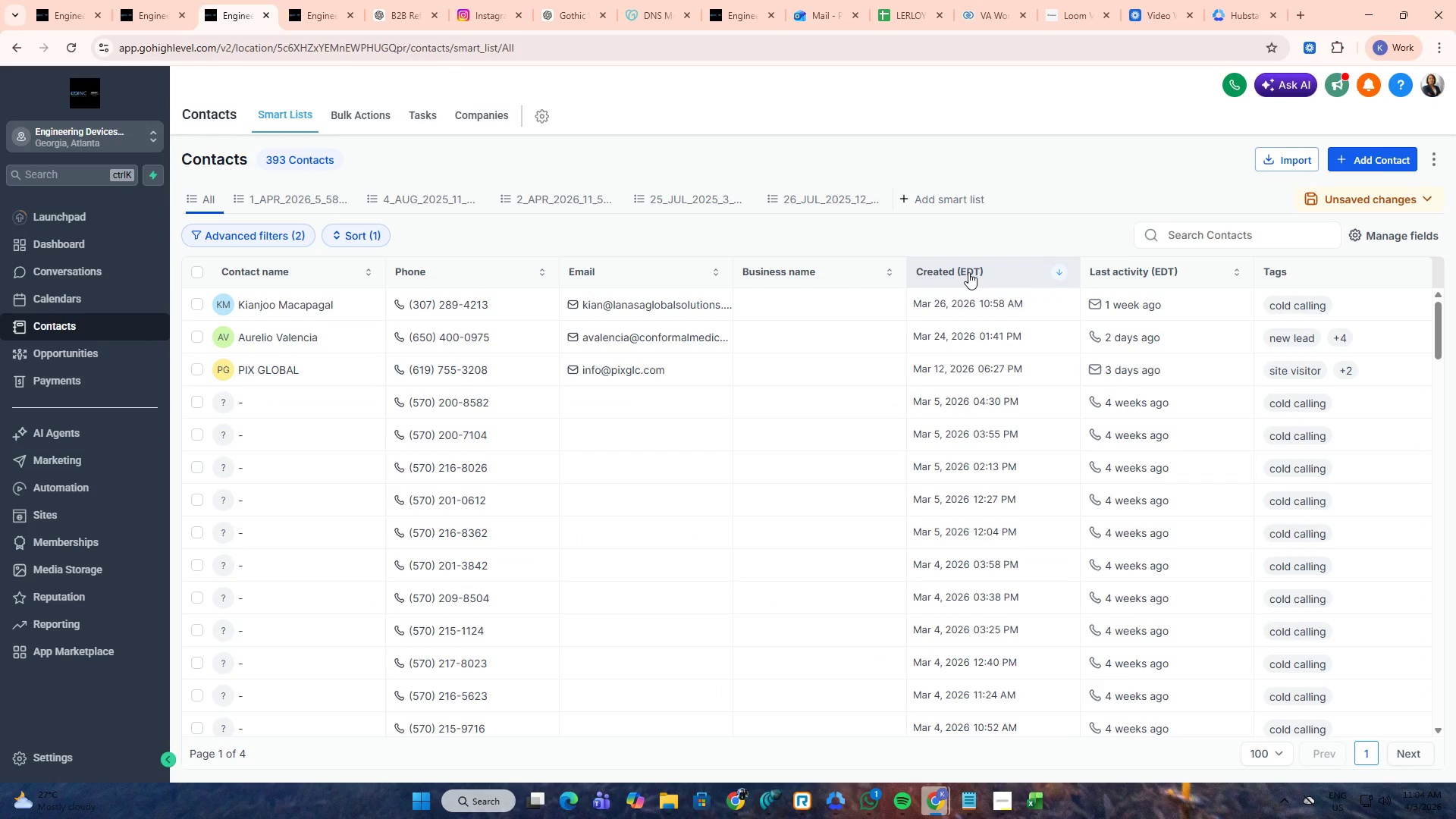 
left_click([968, 272])
 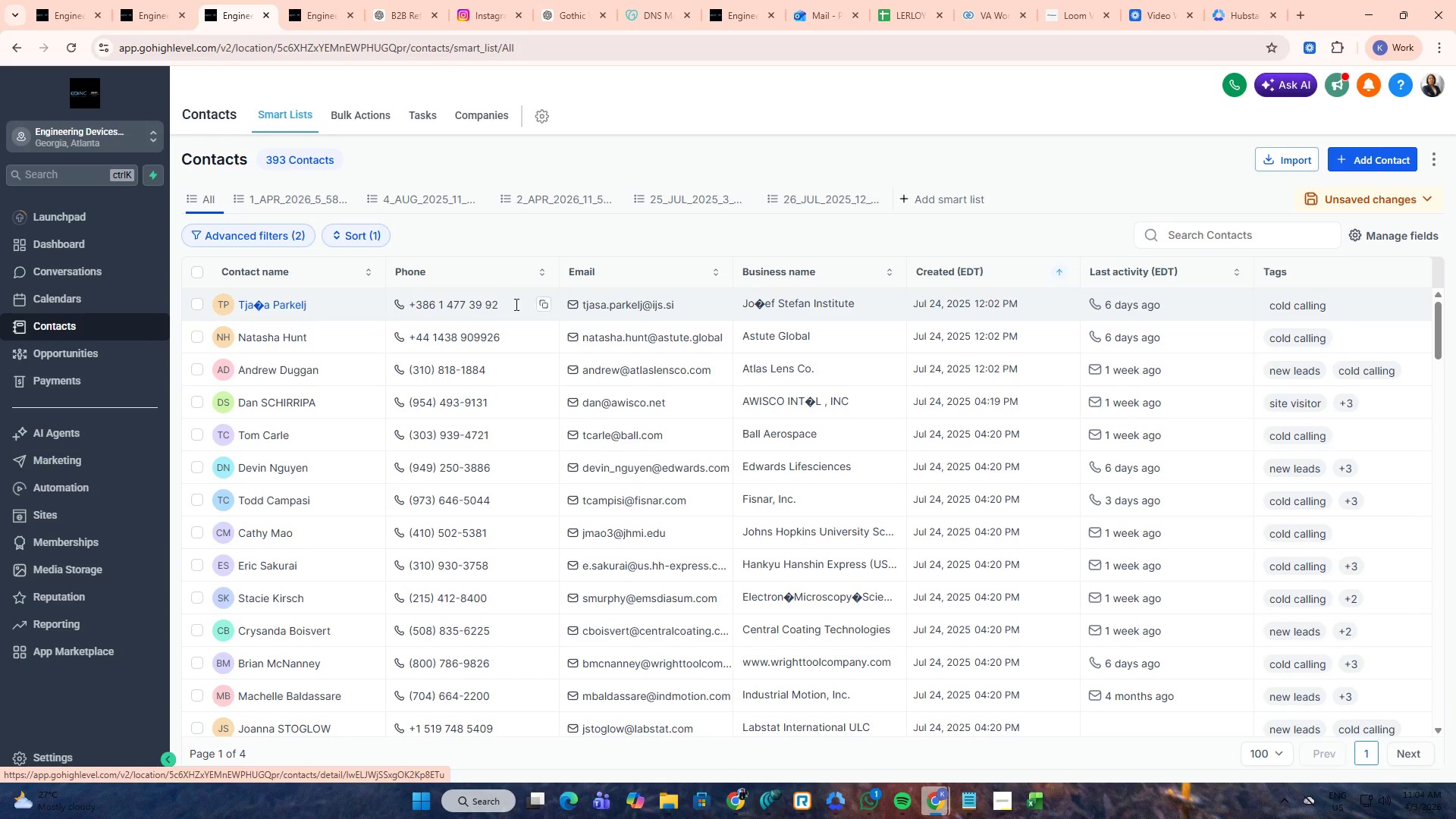 
wait(6.44)
 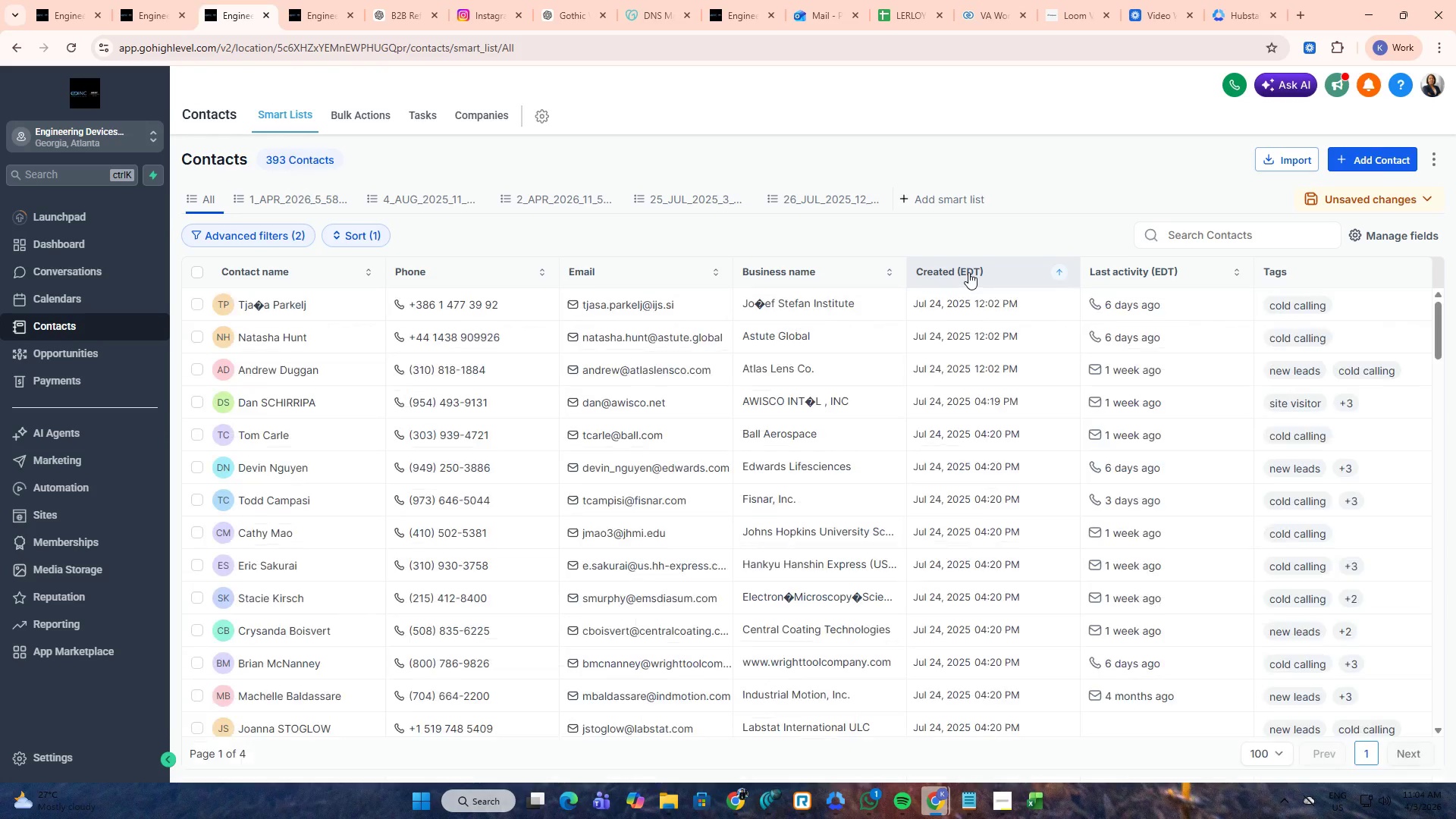 
left_click([712, 305])
 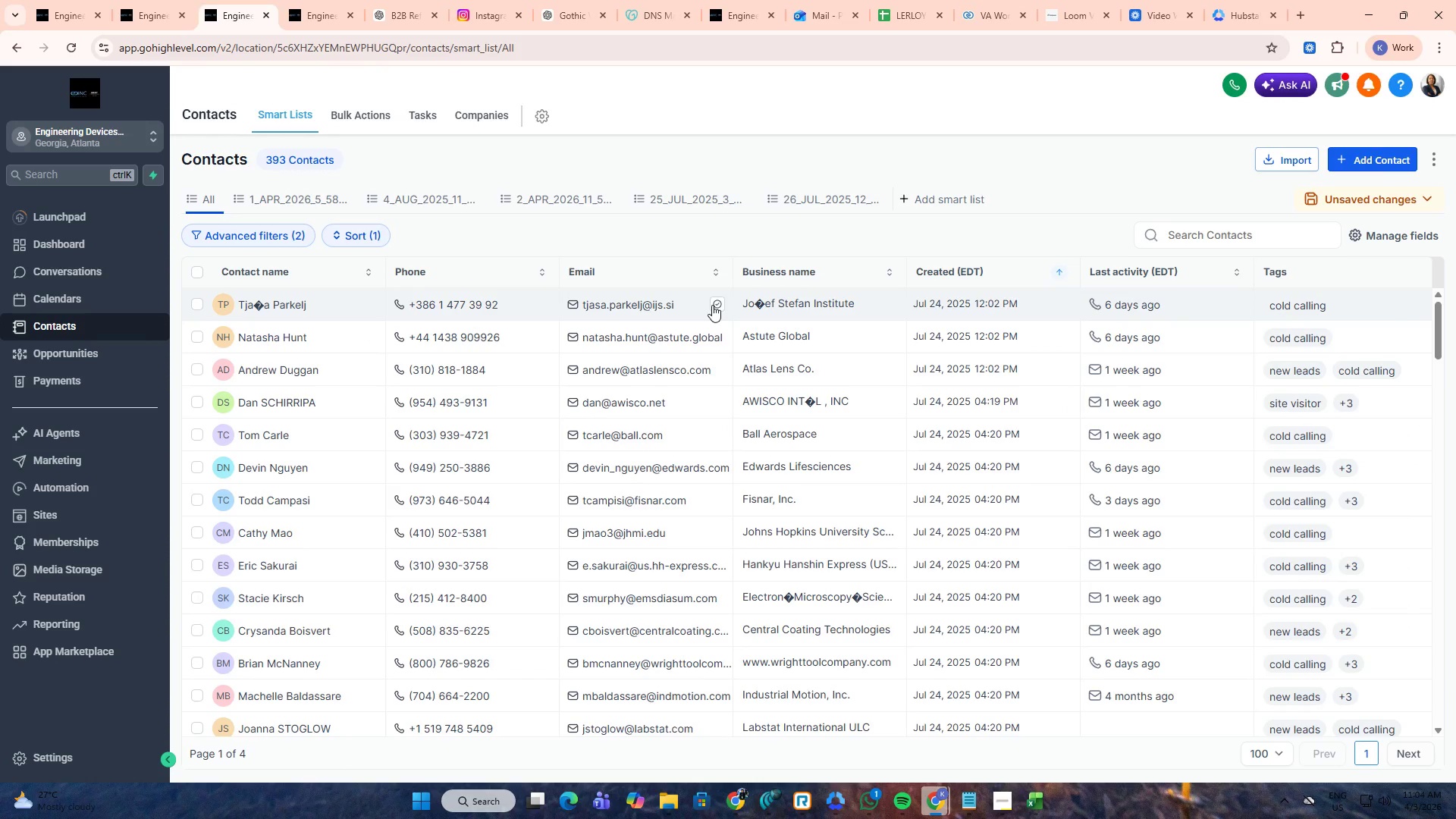 
key(Alt+AltLeft)
 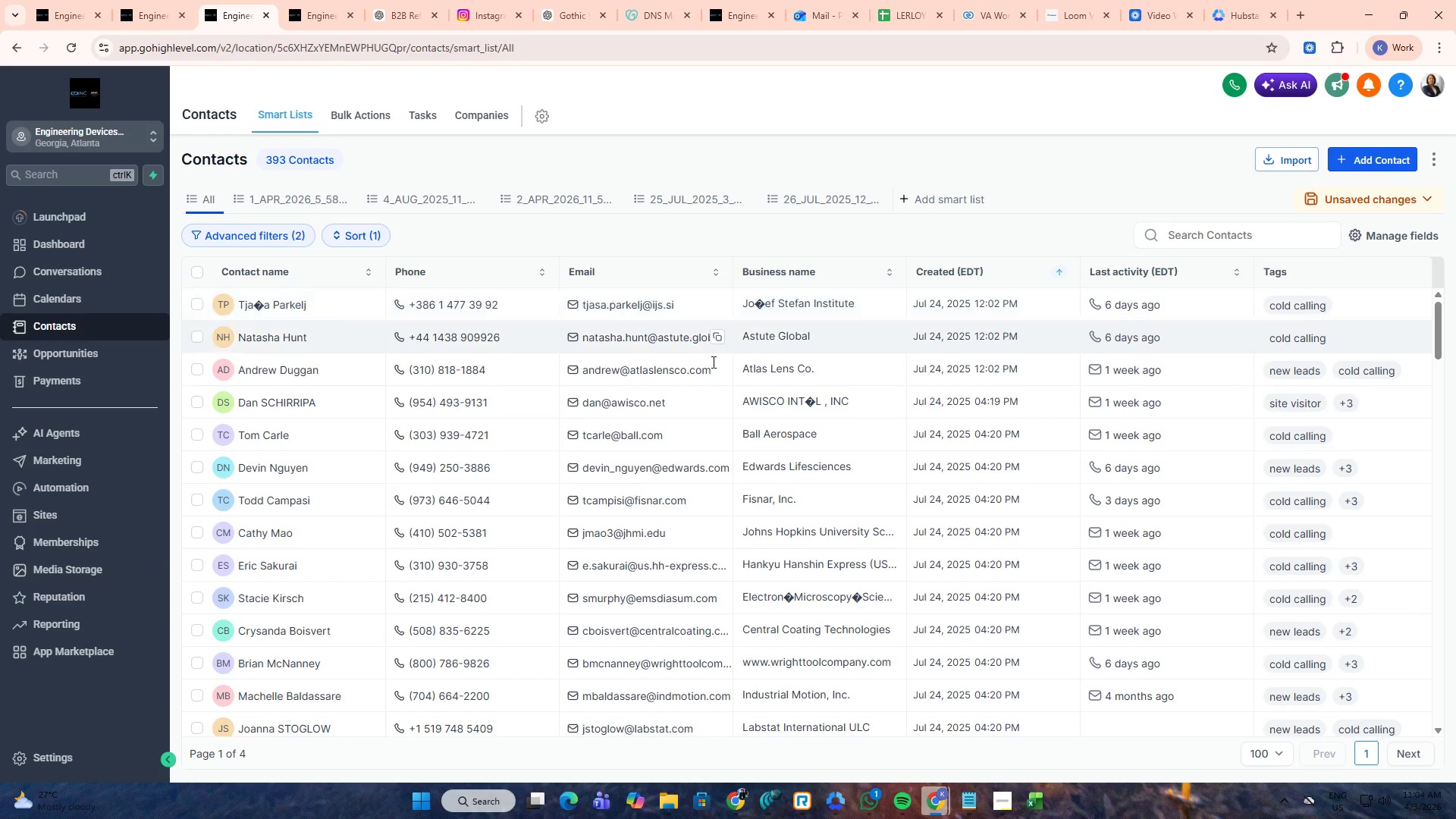 
key(Alt+Tab)
 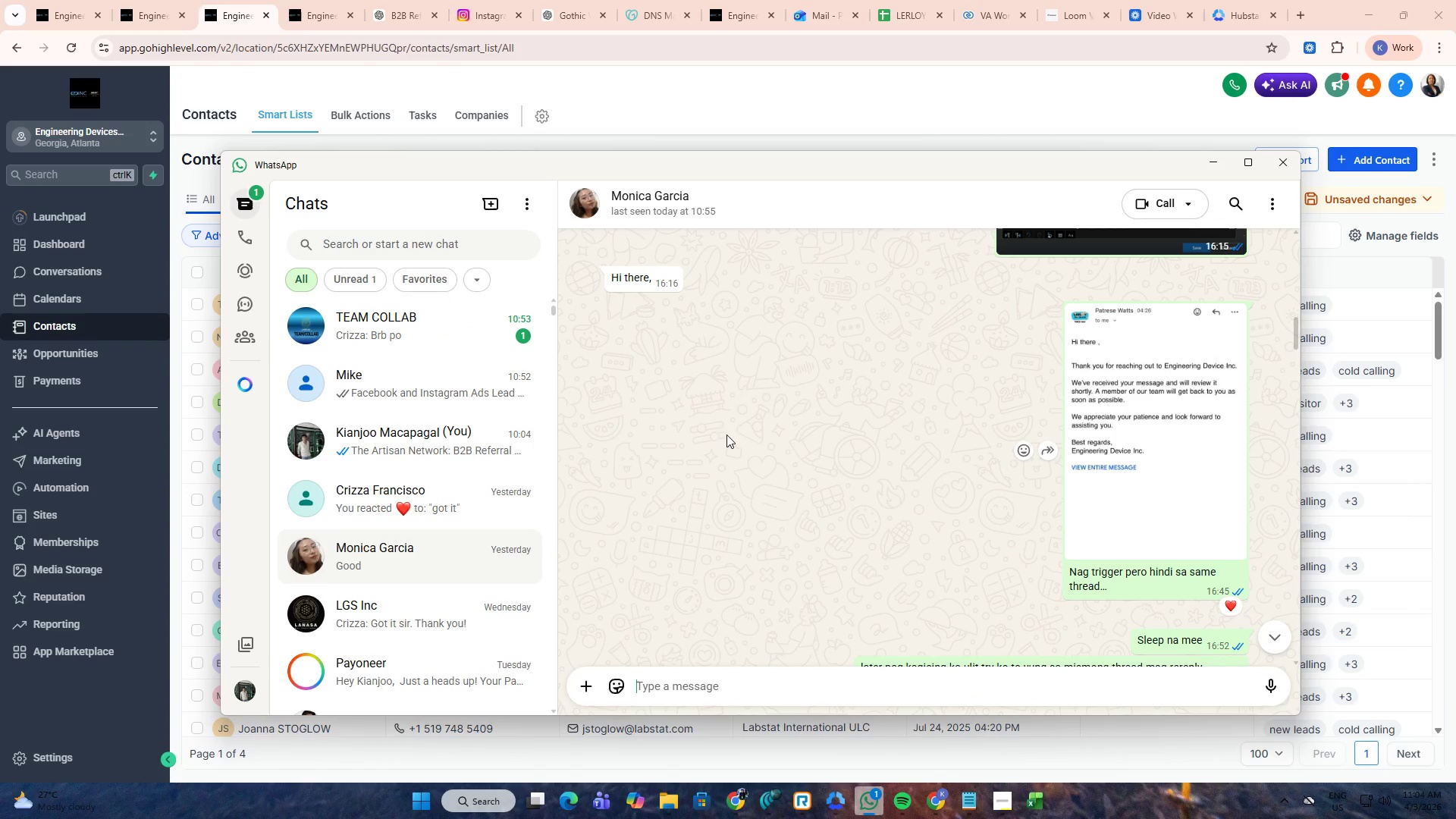 
key(Alt+AltLeft)
 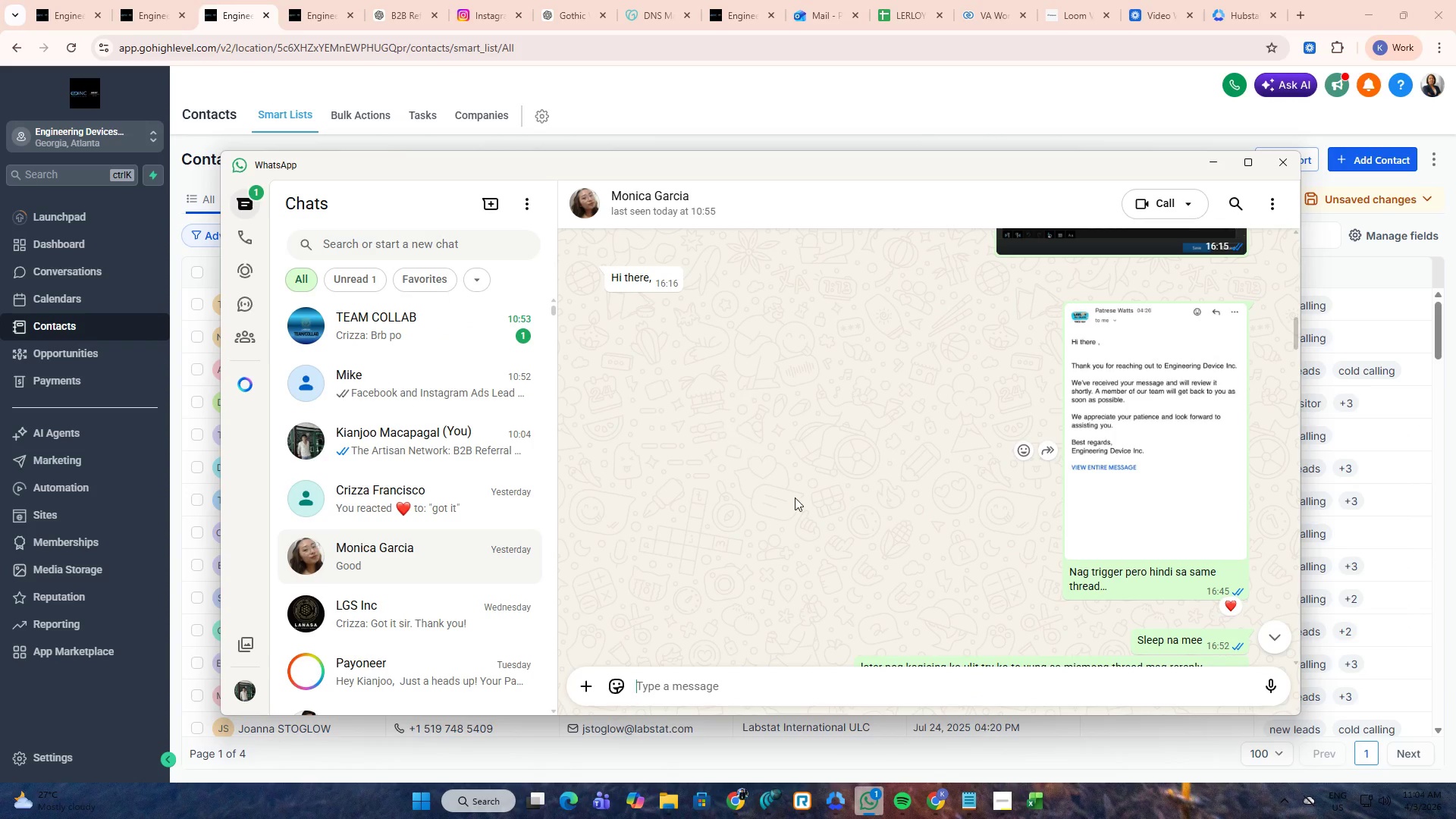 
key(Alt+Tab)
 